 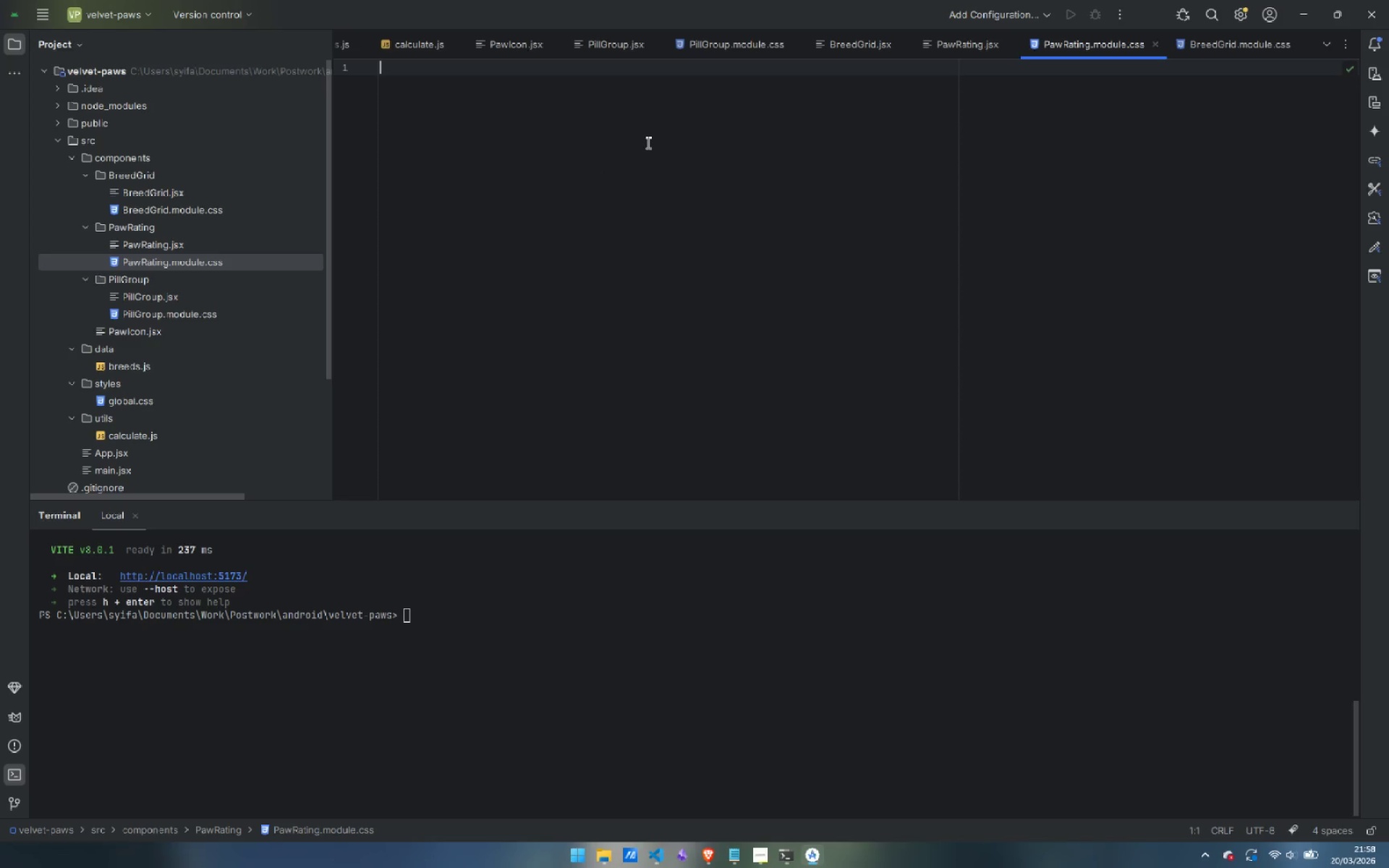 
type(.row {)
 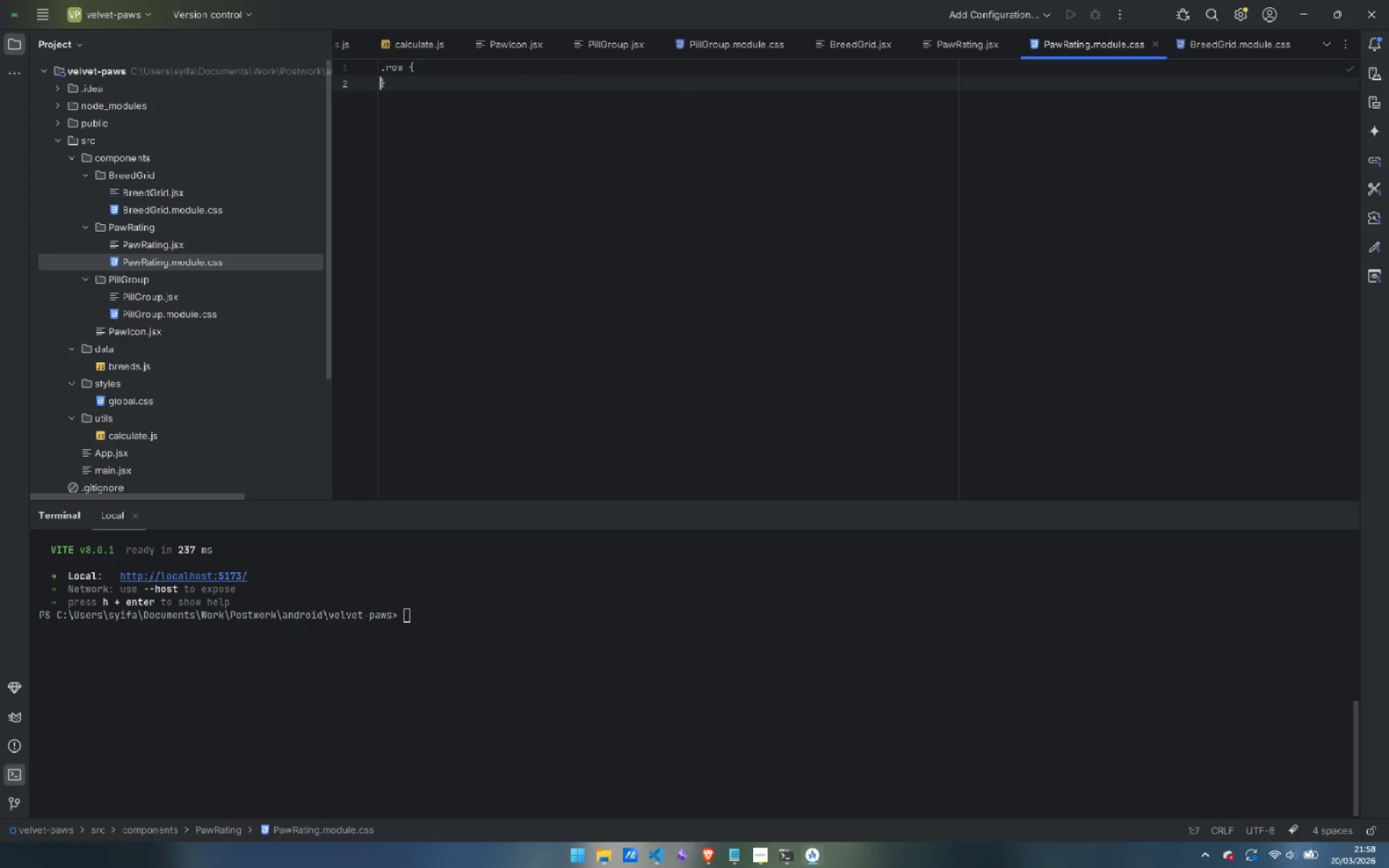 
key(Enter)
 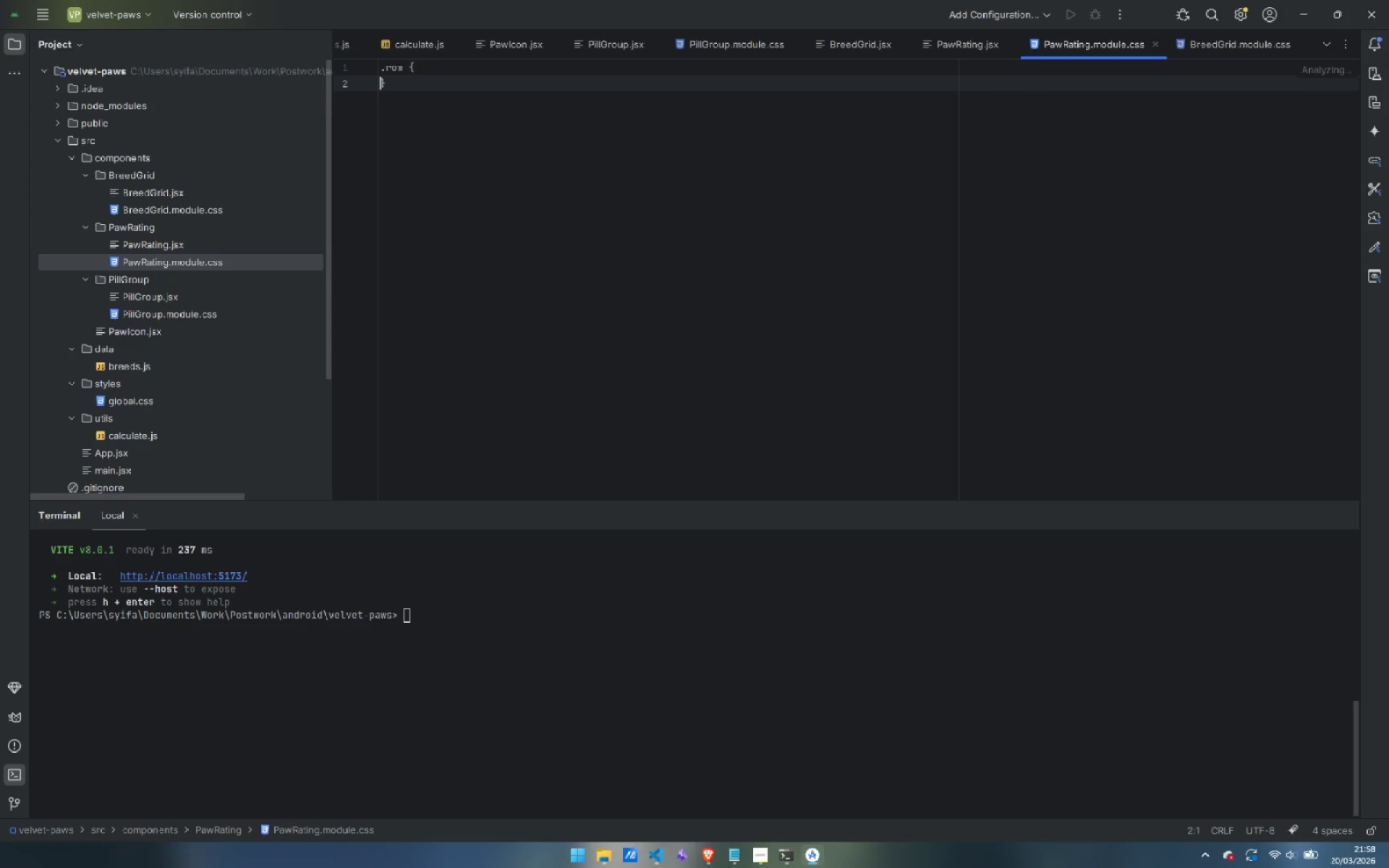 
key(Enter)
 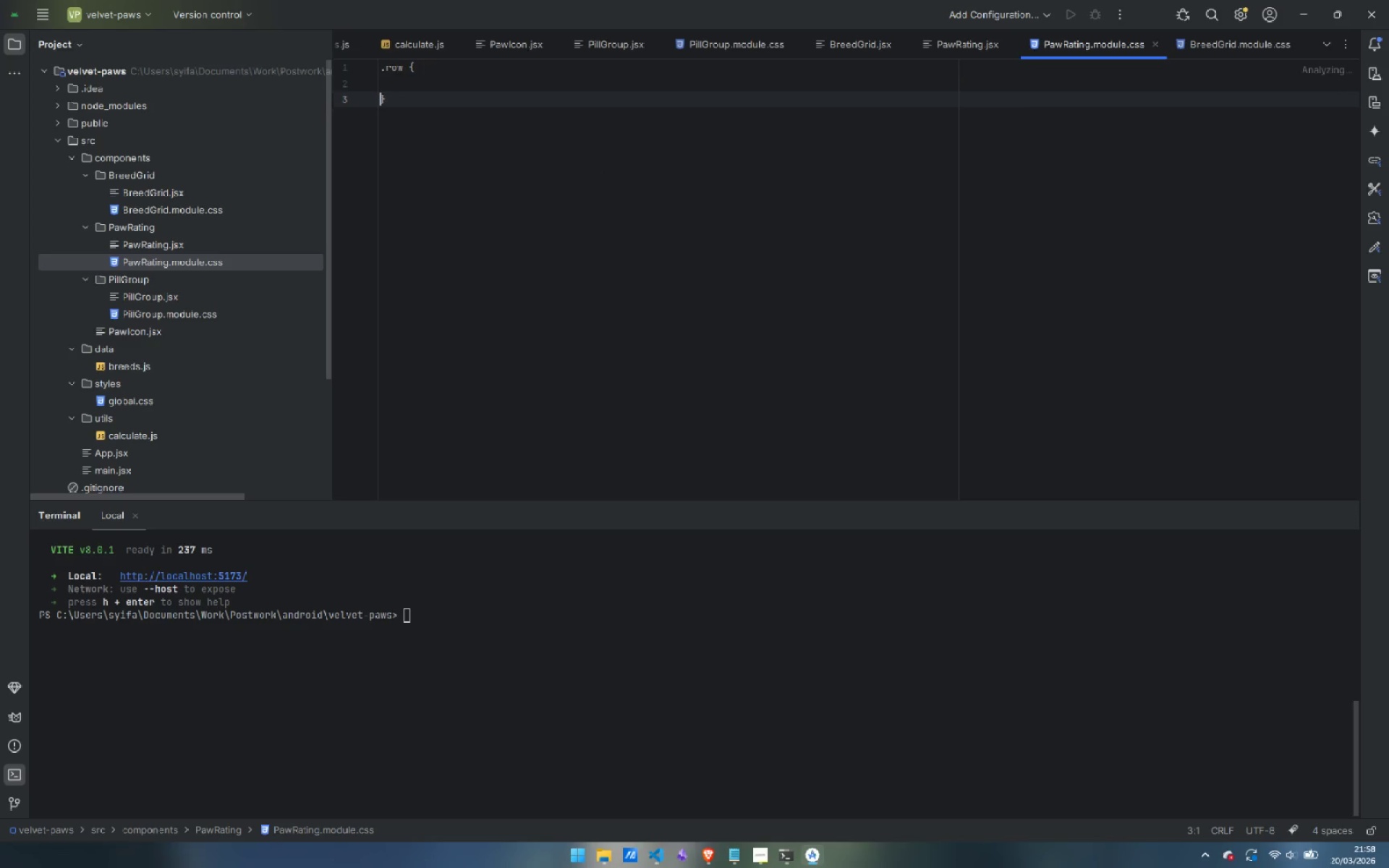 
key(ArrowUp)
 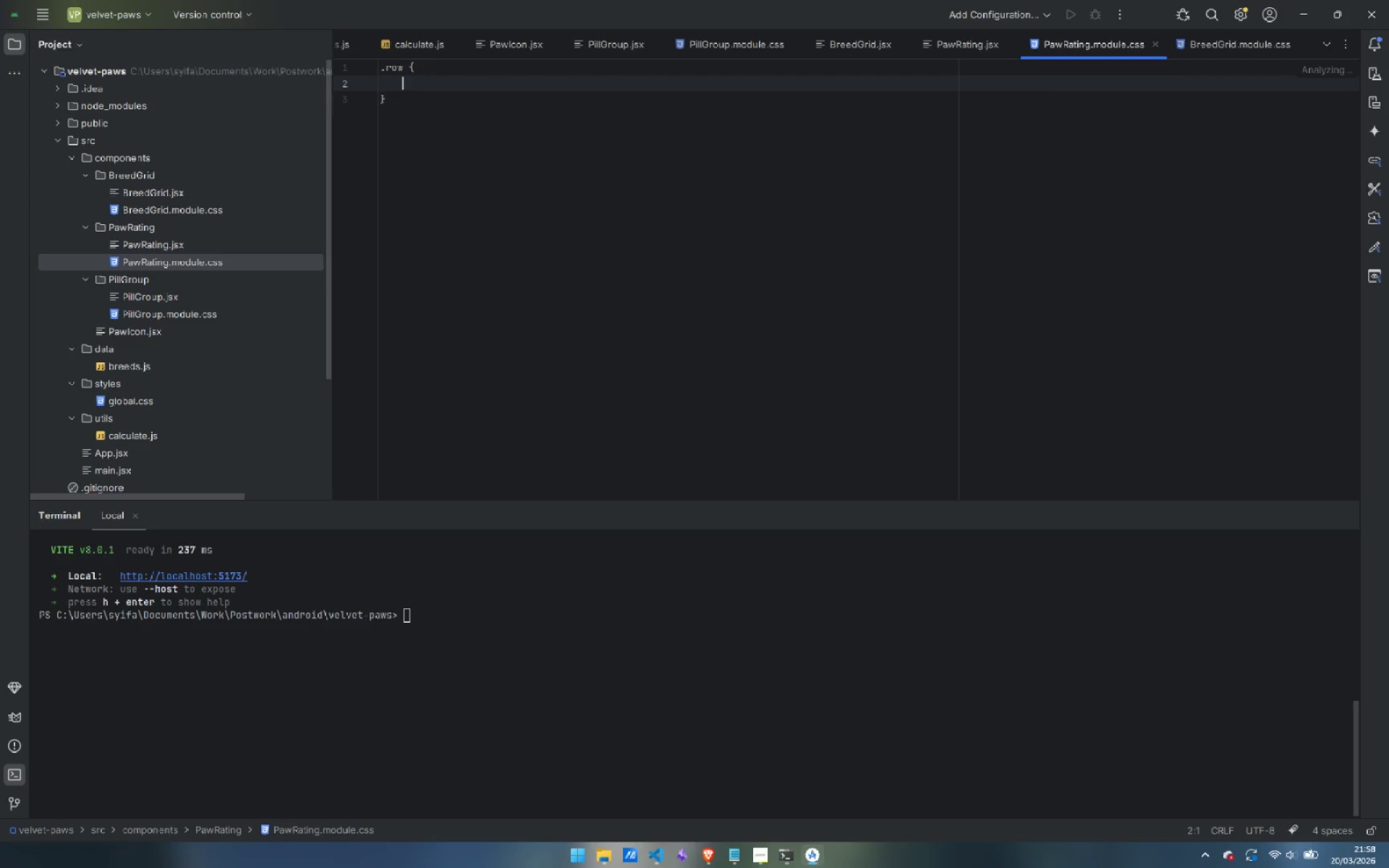 
key(Tab)
type(display: flex;)
 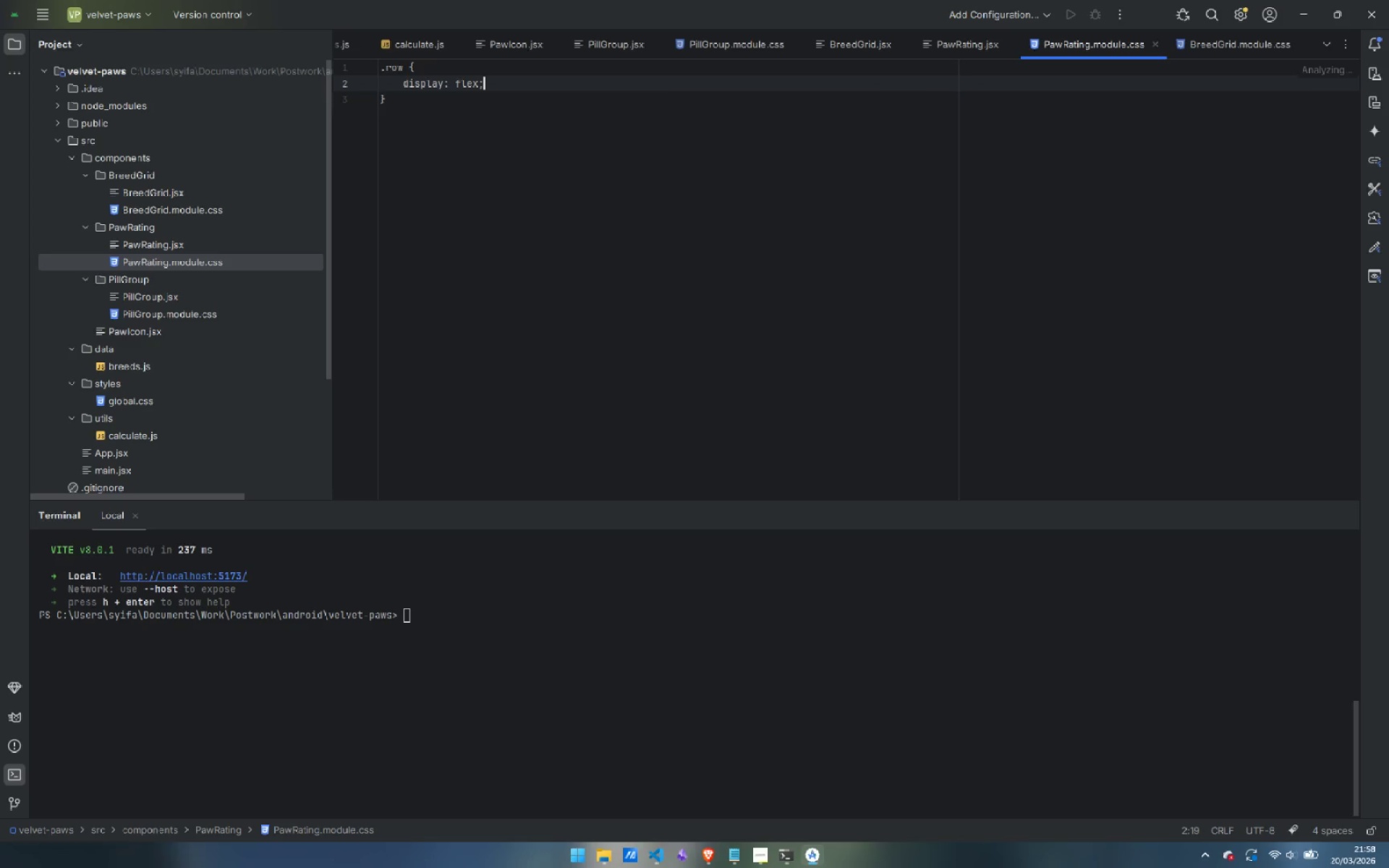 
key(Enter)
 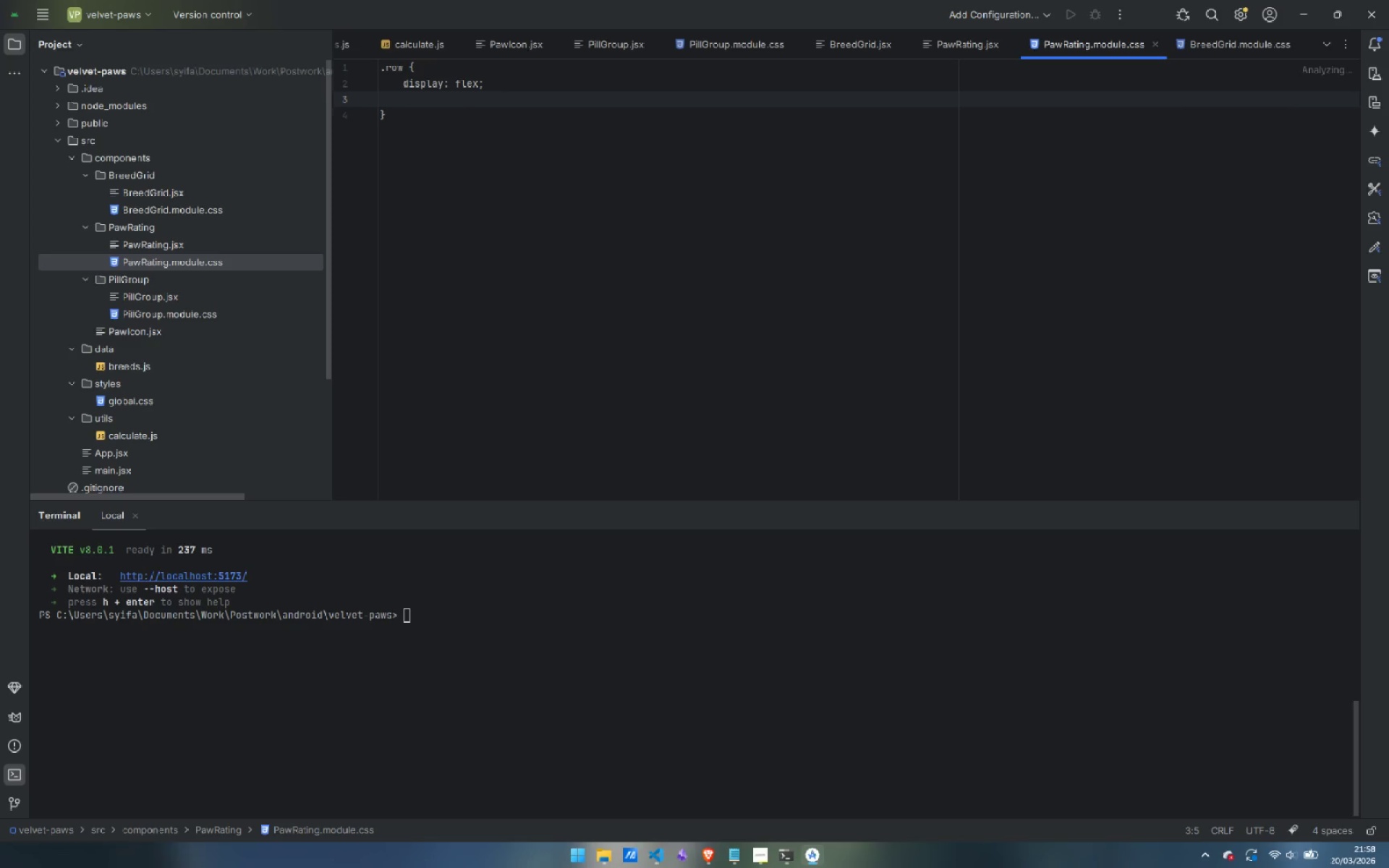 
type(justofy)
key(Backspace)
key(Backspace)
key(Backspace)
type(ify-content: center;)
 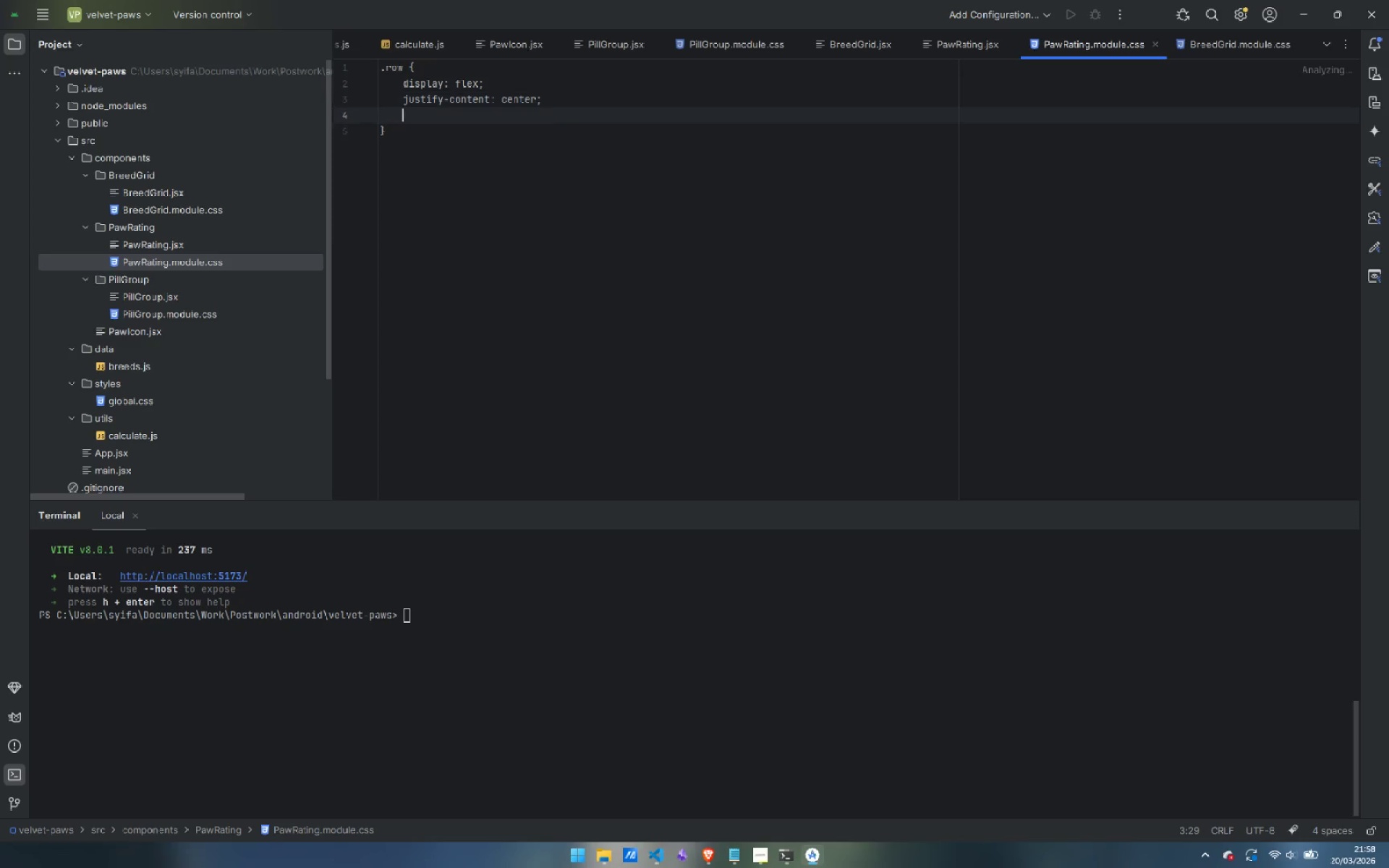 
key(Enter)
 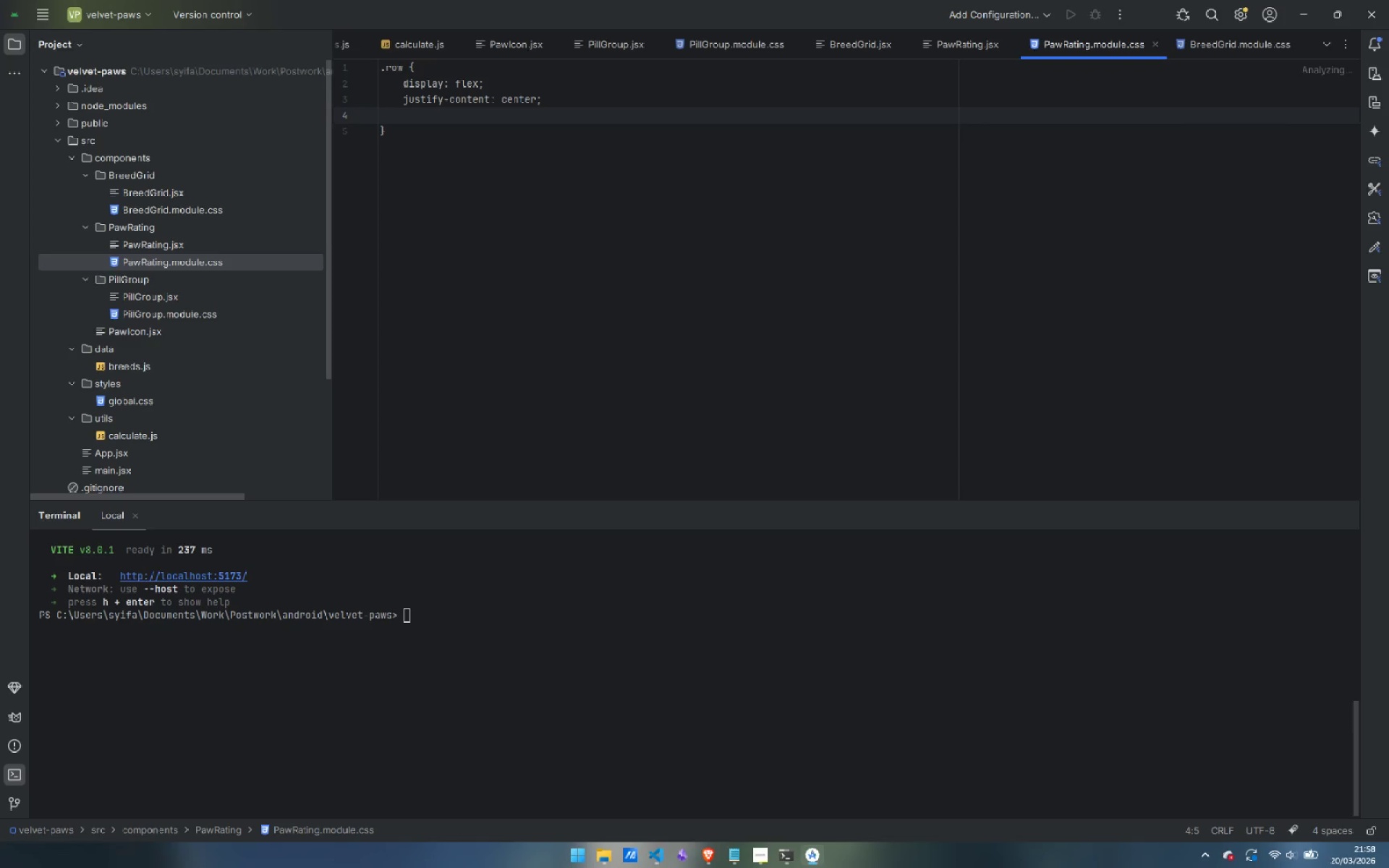 
type(gap: 5px;)
 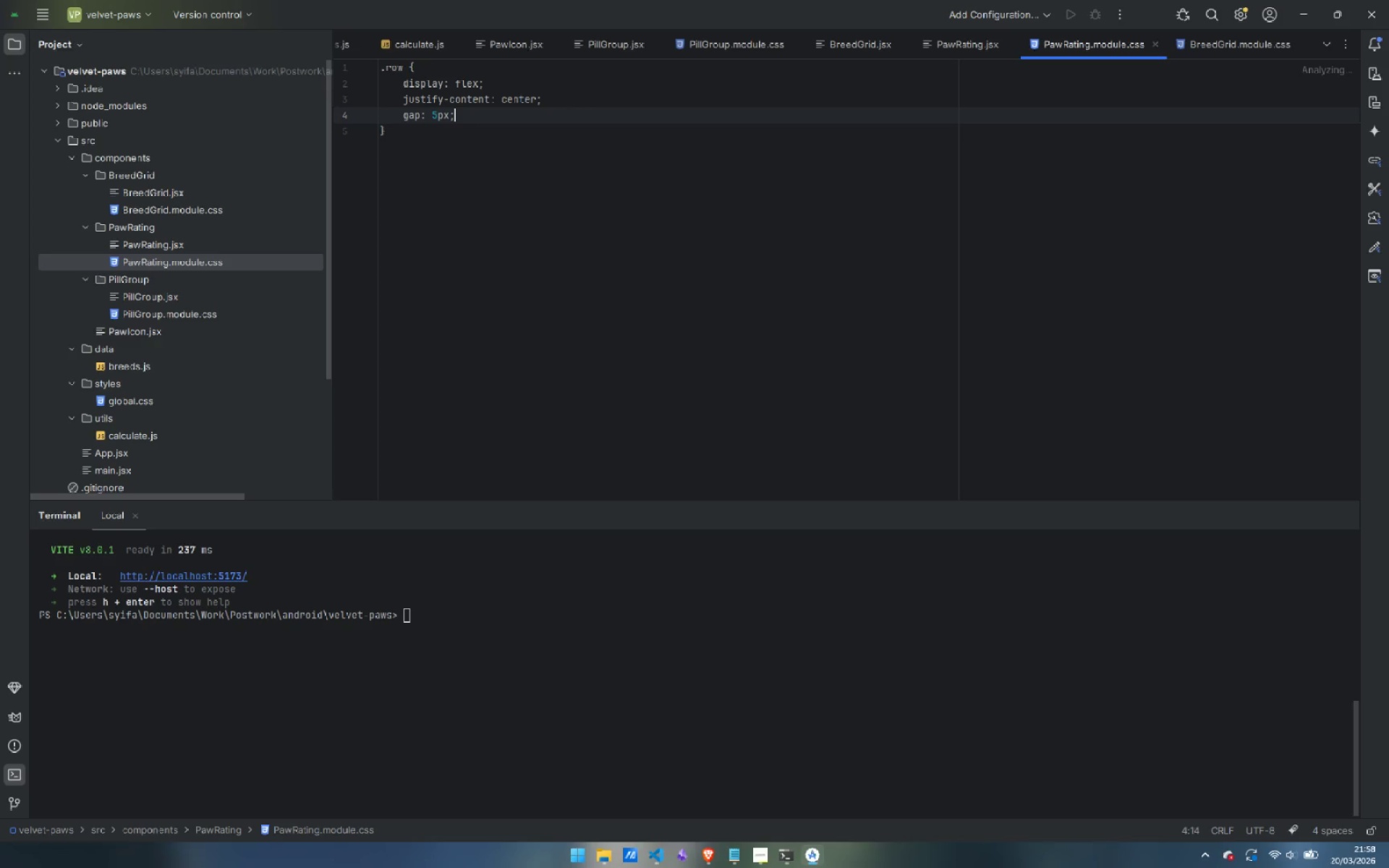 
key(Enter)
 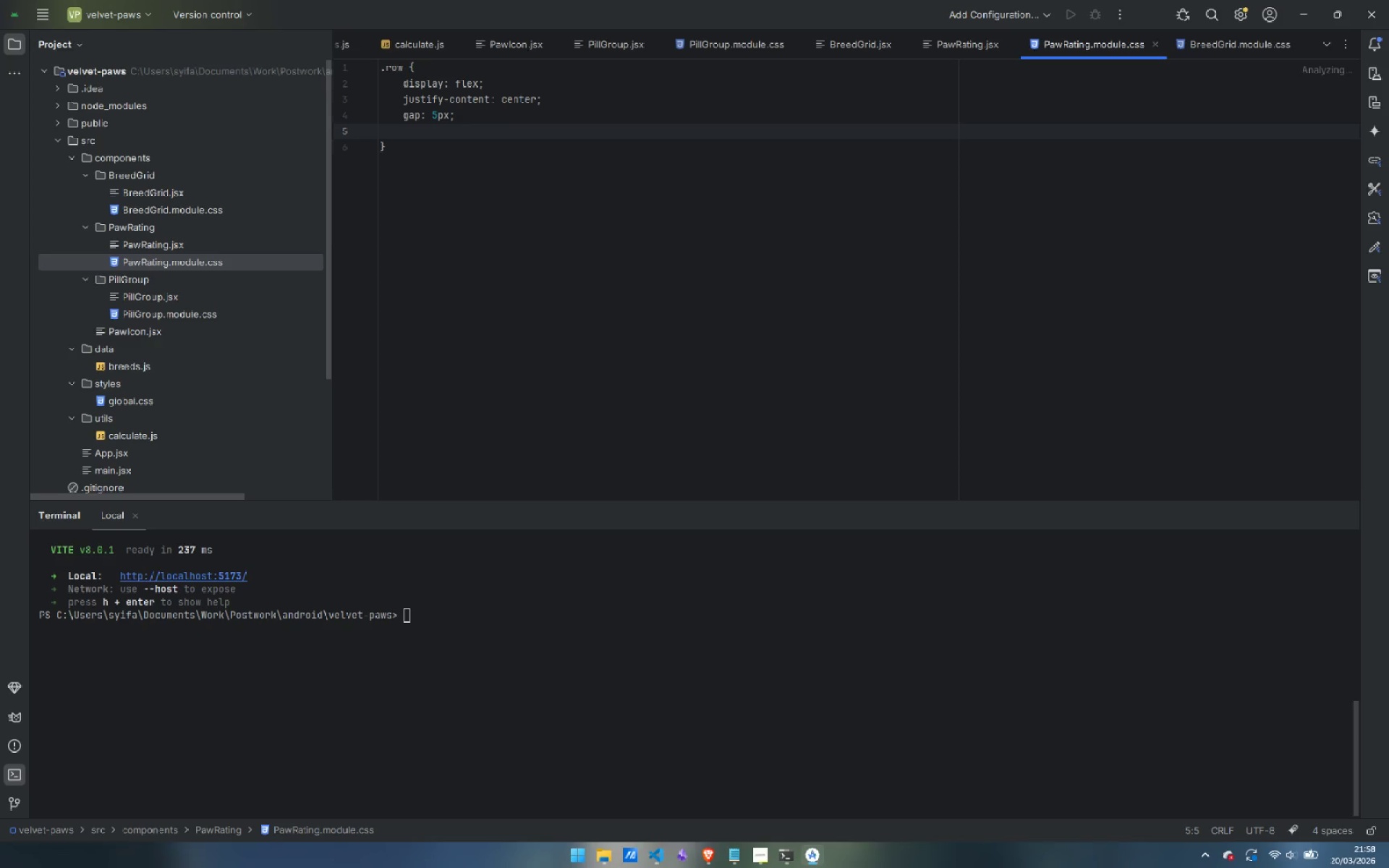 
type(marin)
key(Backspace)
key(Backspace)
type(fin)
key(Backspace)
key(Backspace)
key(Backspace)
type(gin-top: 4px;)
 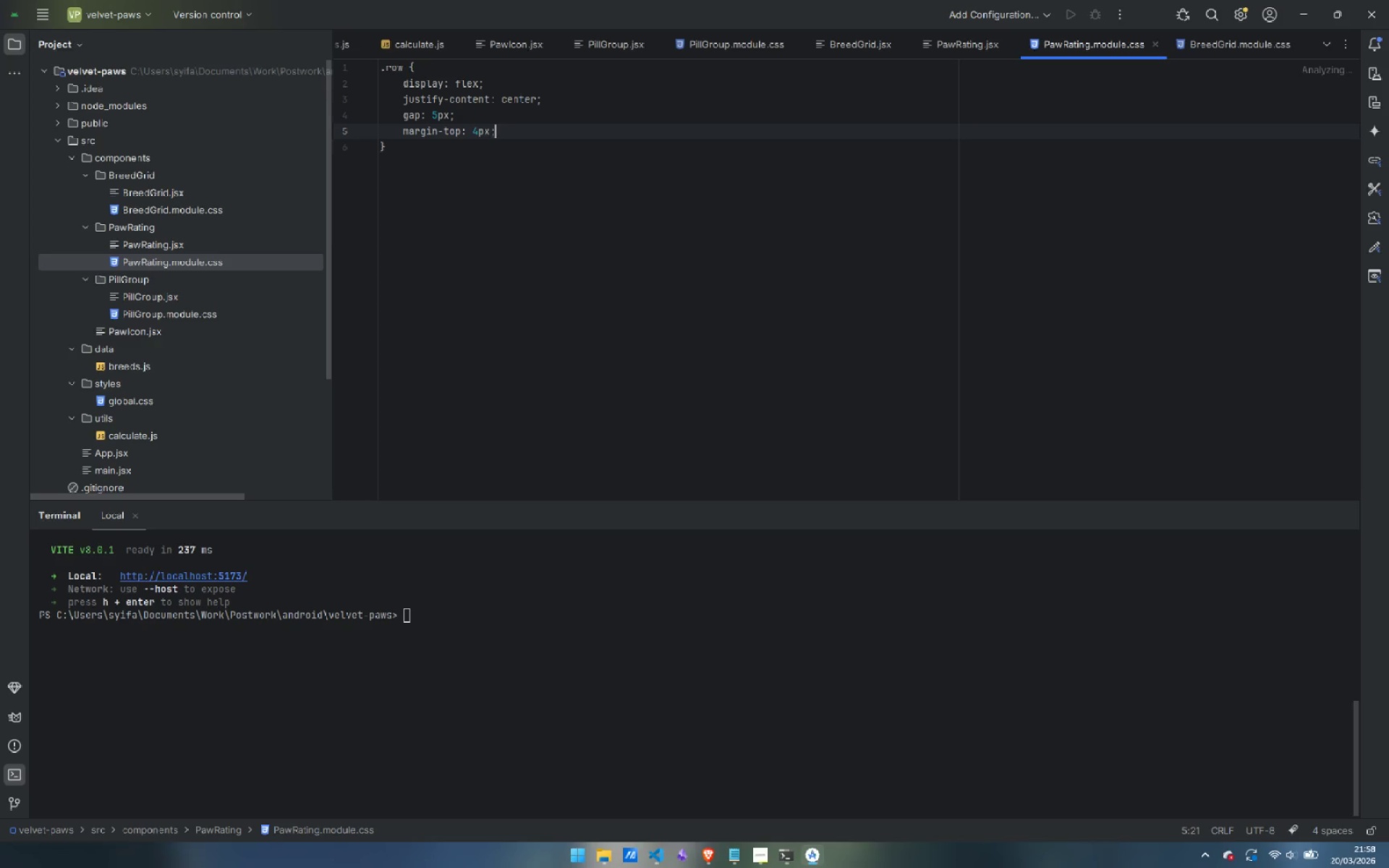 
key(ArrowDown)
 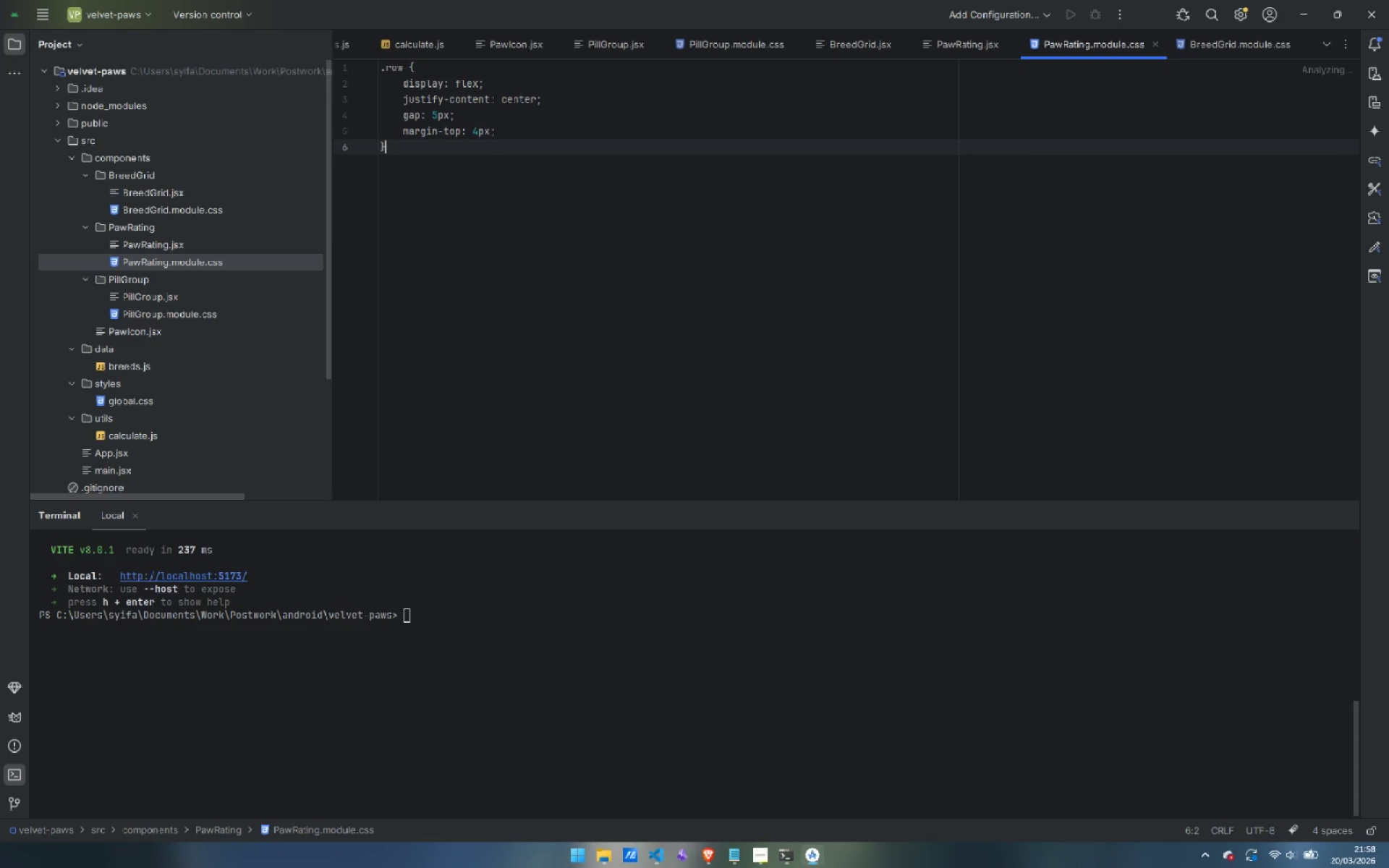 
key(Enter)
 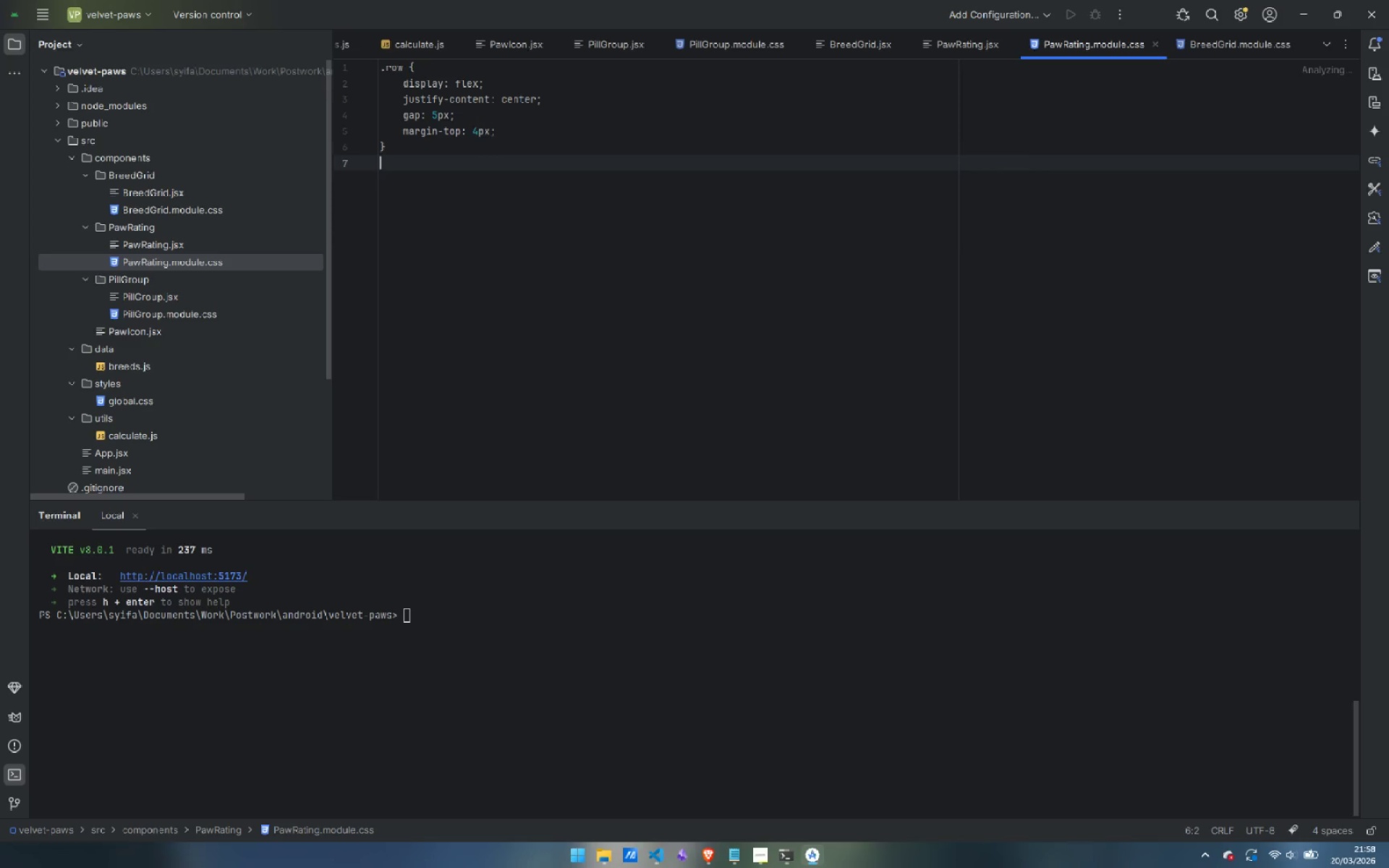 
key(Enter)
 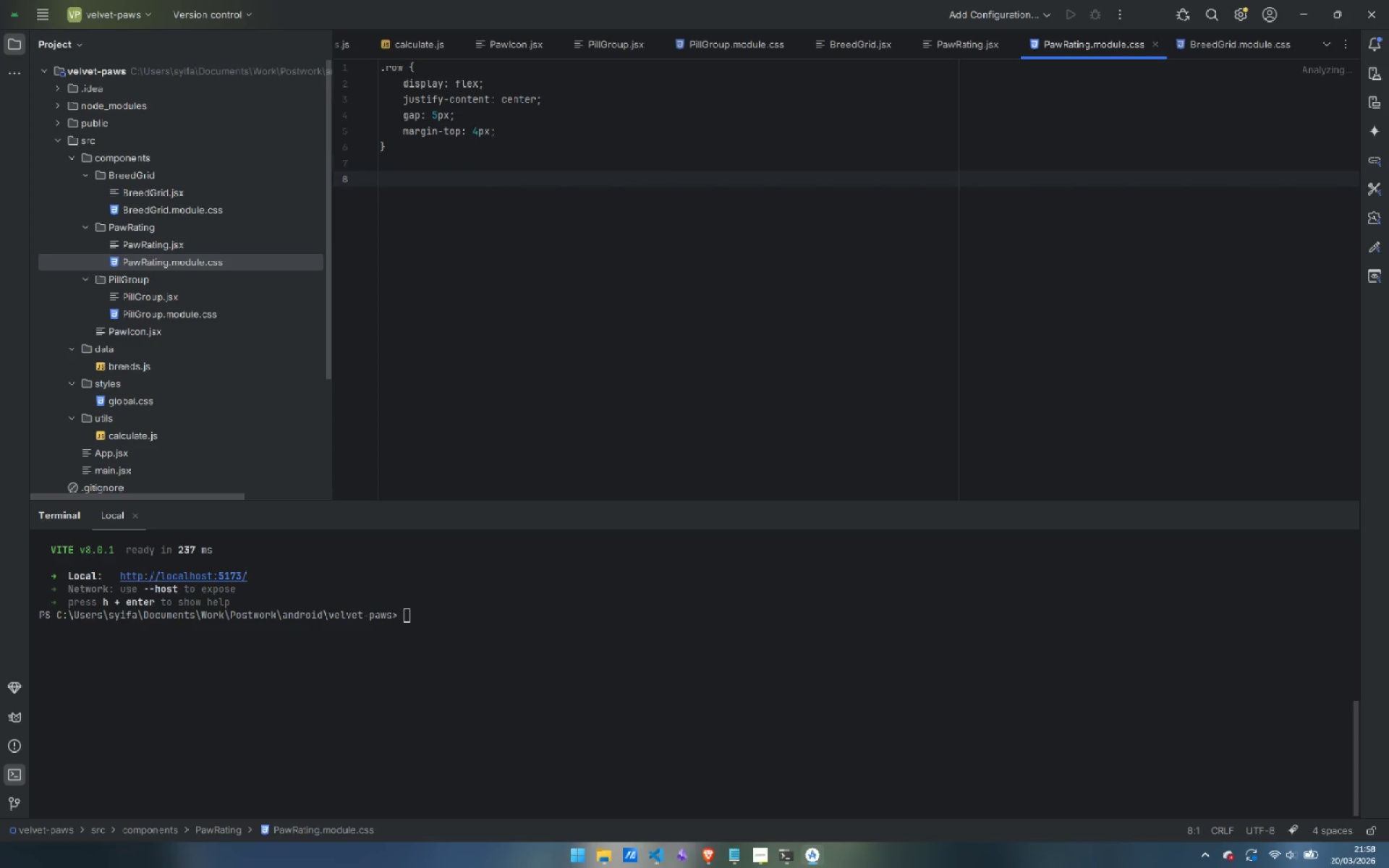 
type(.paw {)
 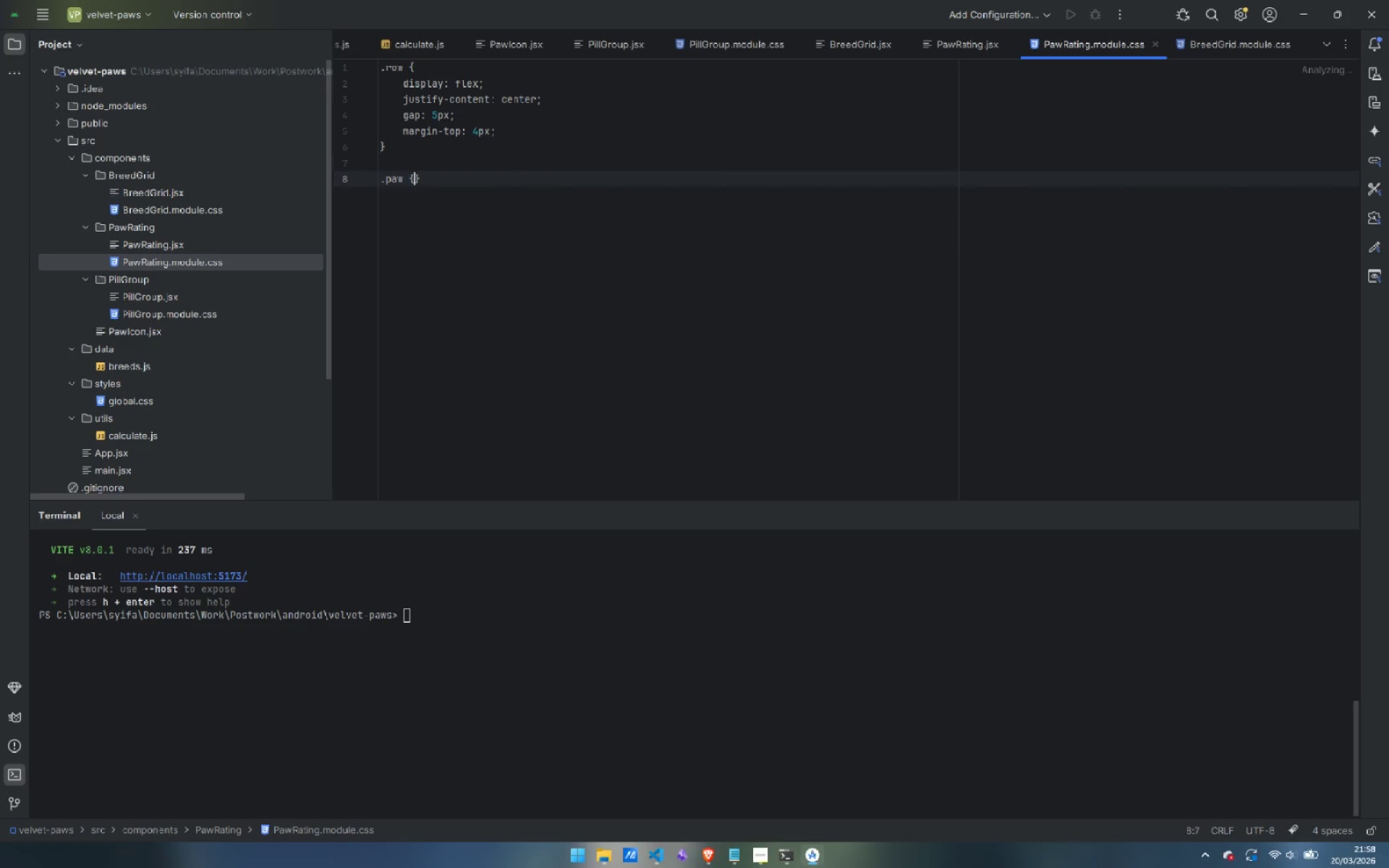 
key(Enter)
 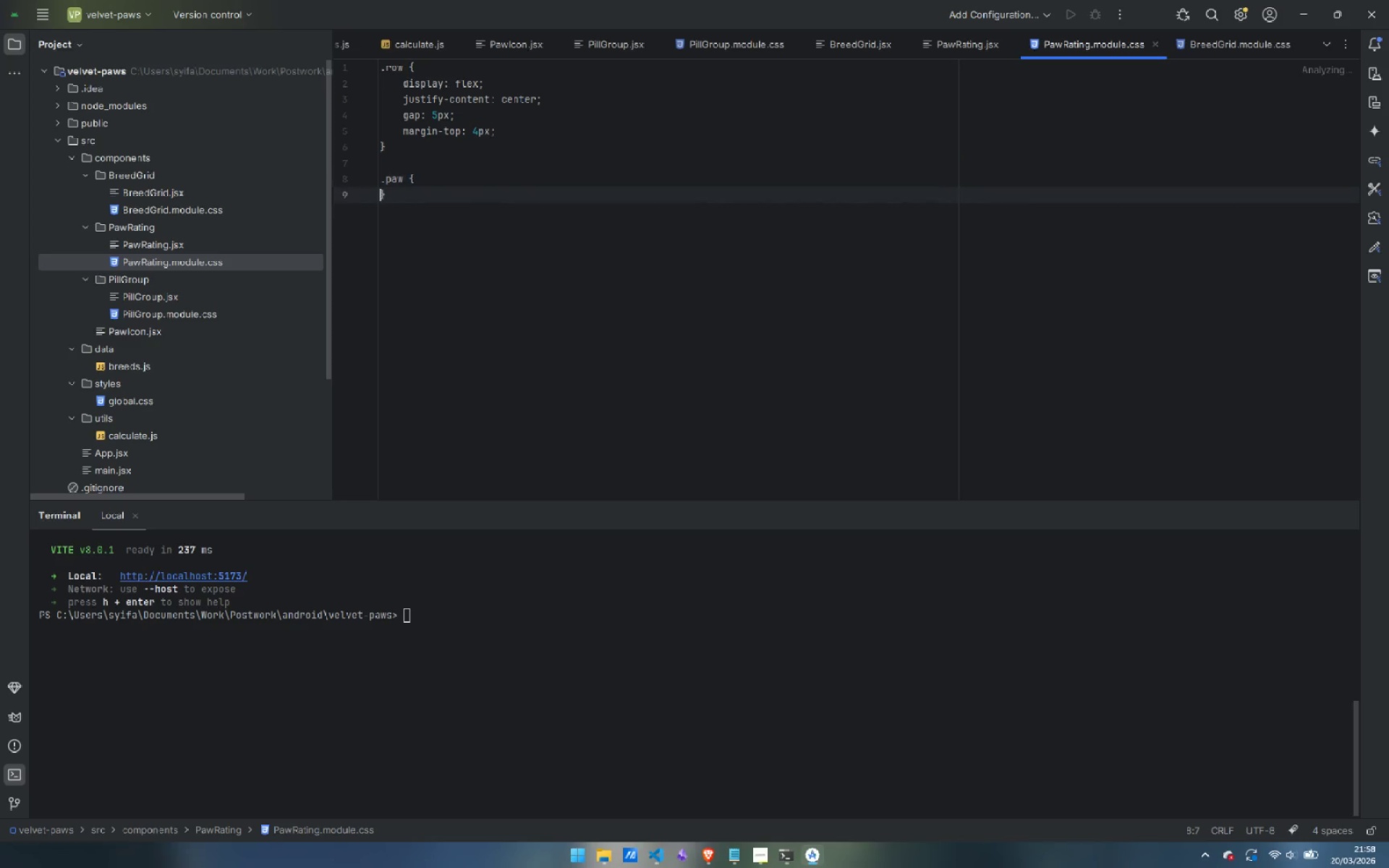 
key(Enter)
 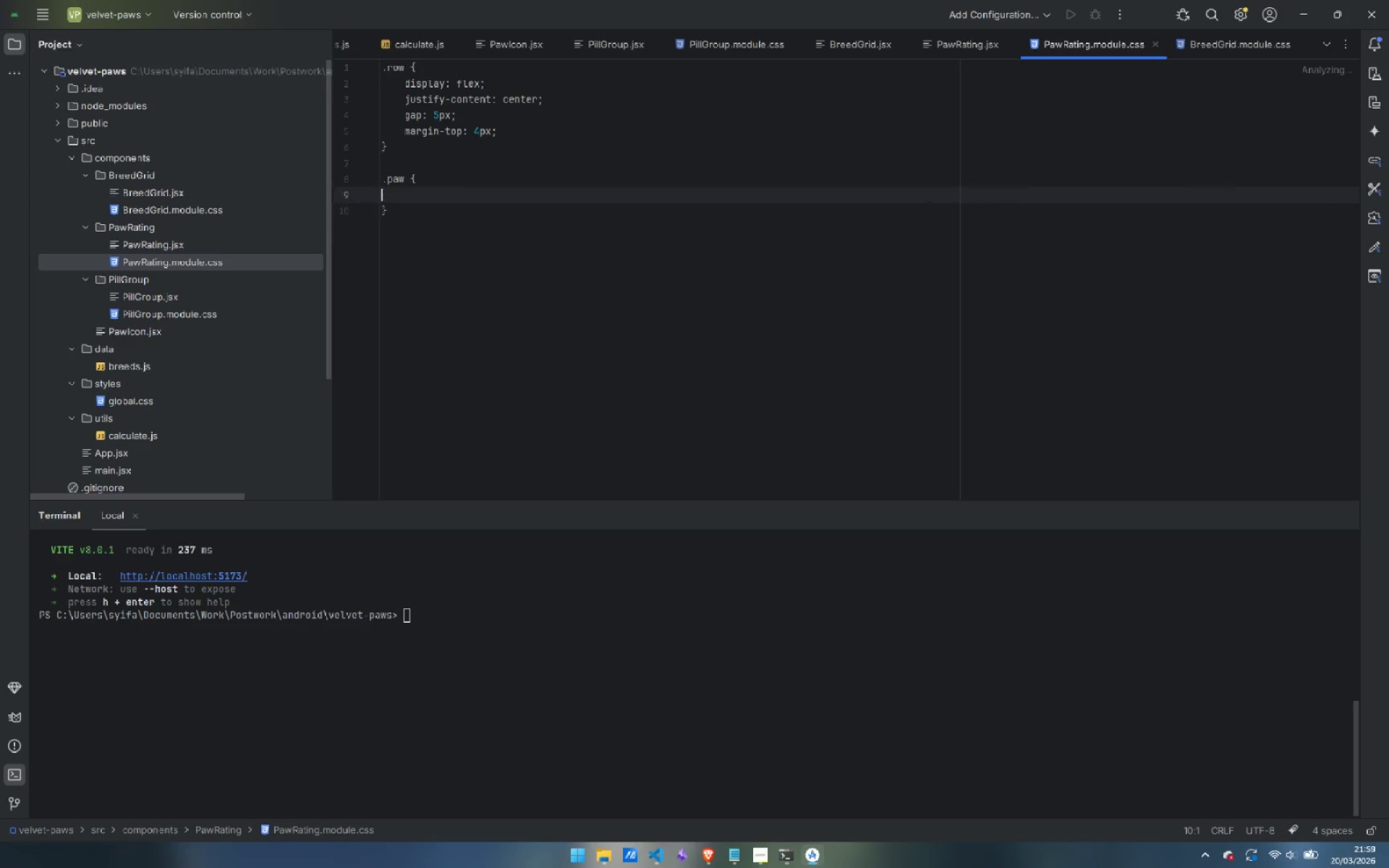 
key(ArrowUp)
 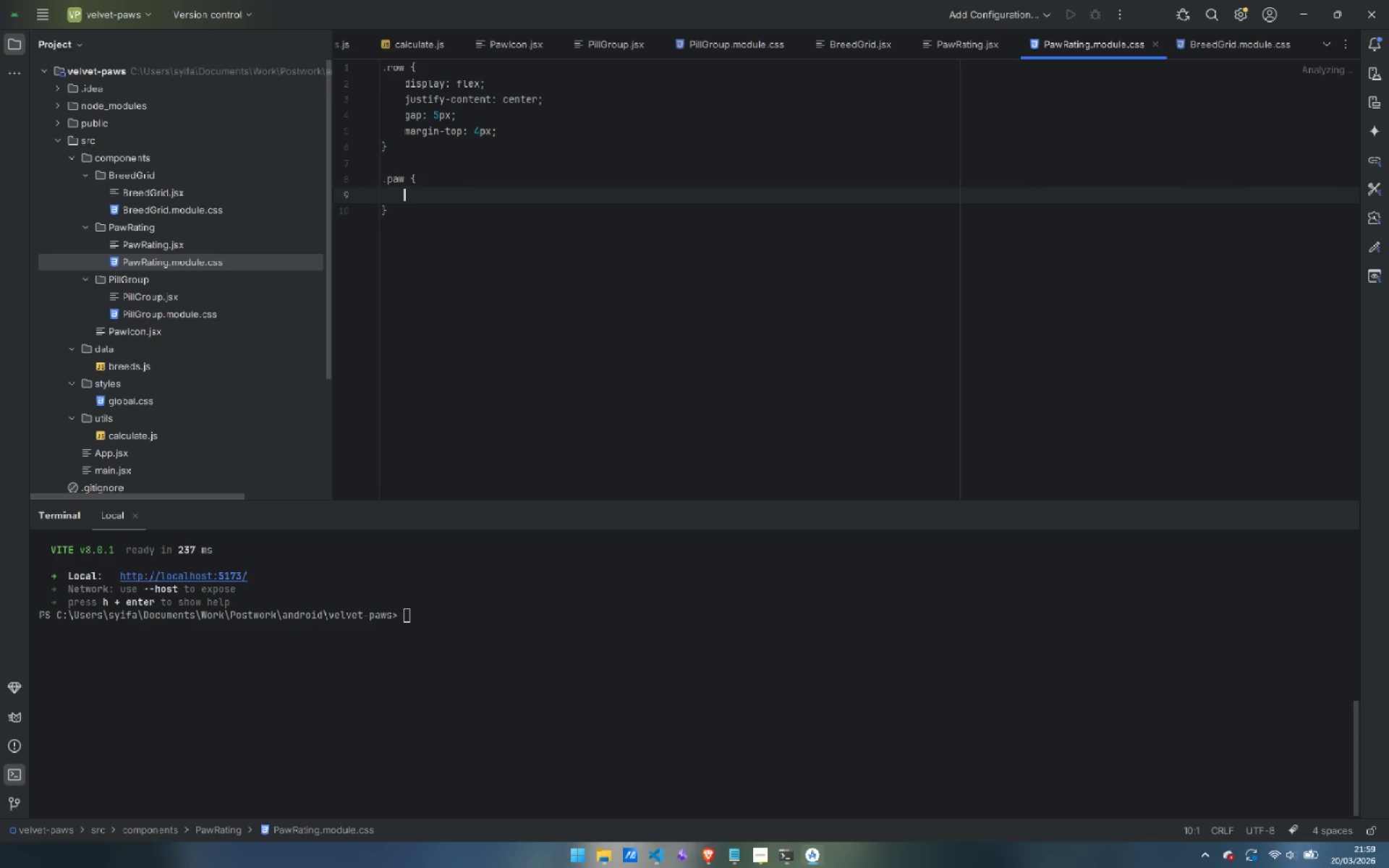 
key(Tab)
type(display: inline-block;)
 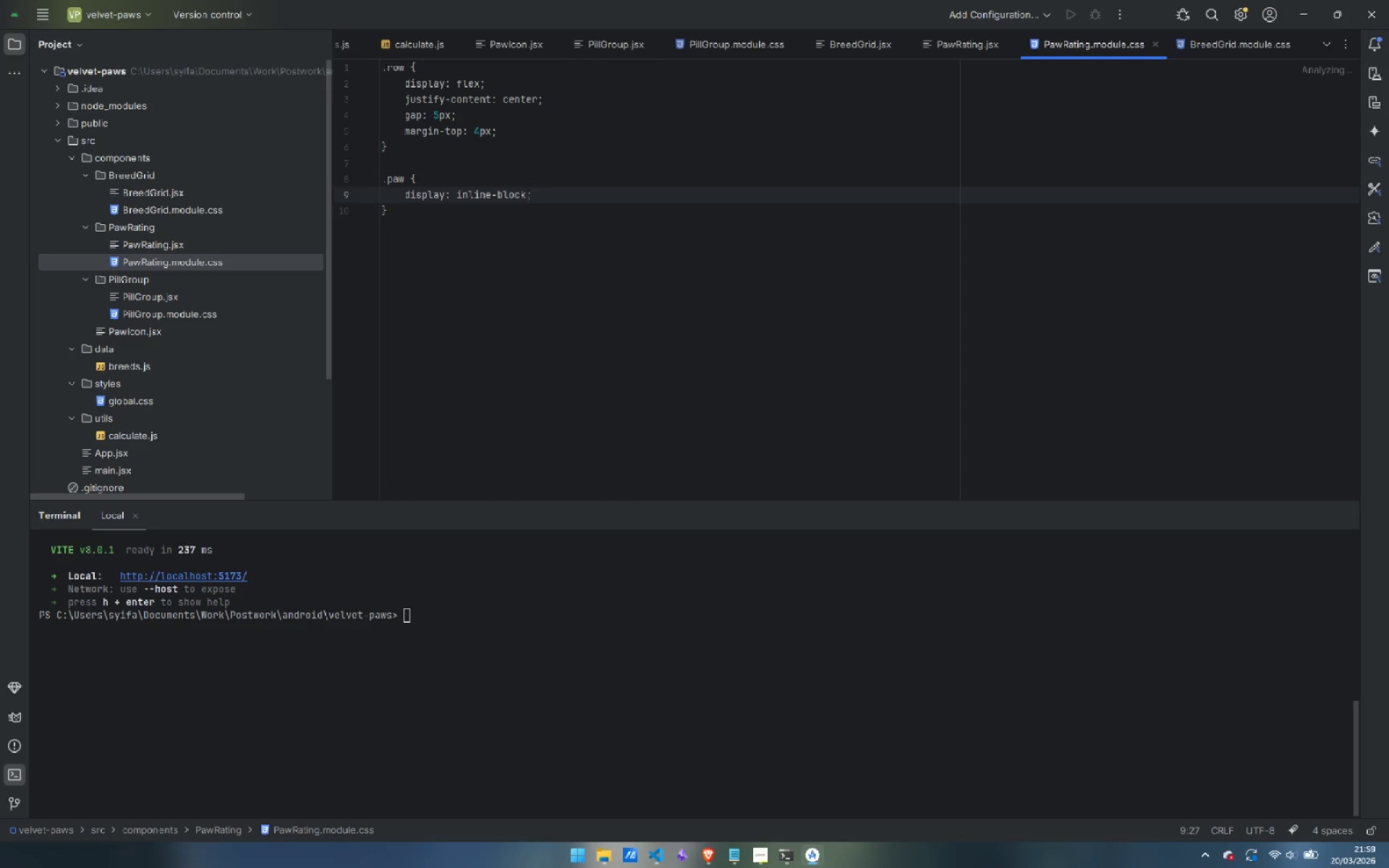 
key(Enter)
 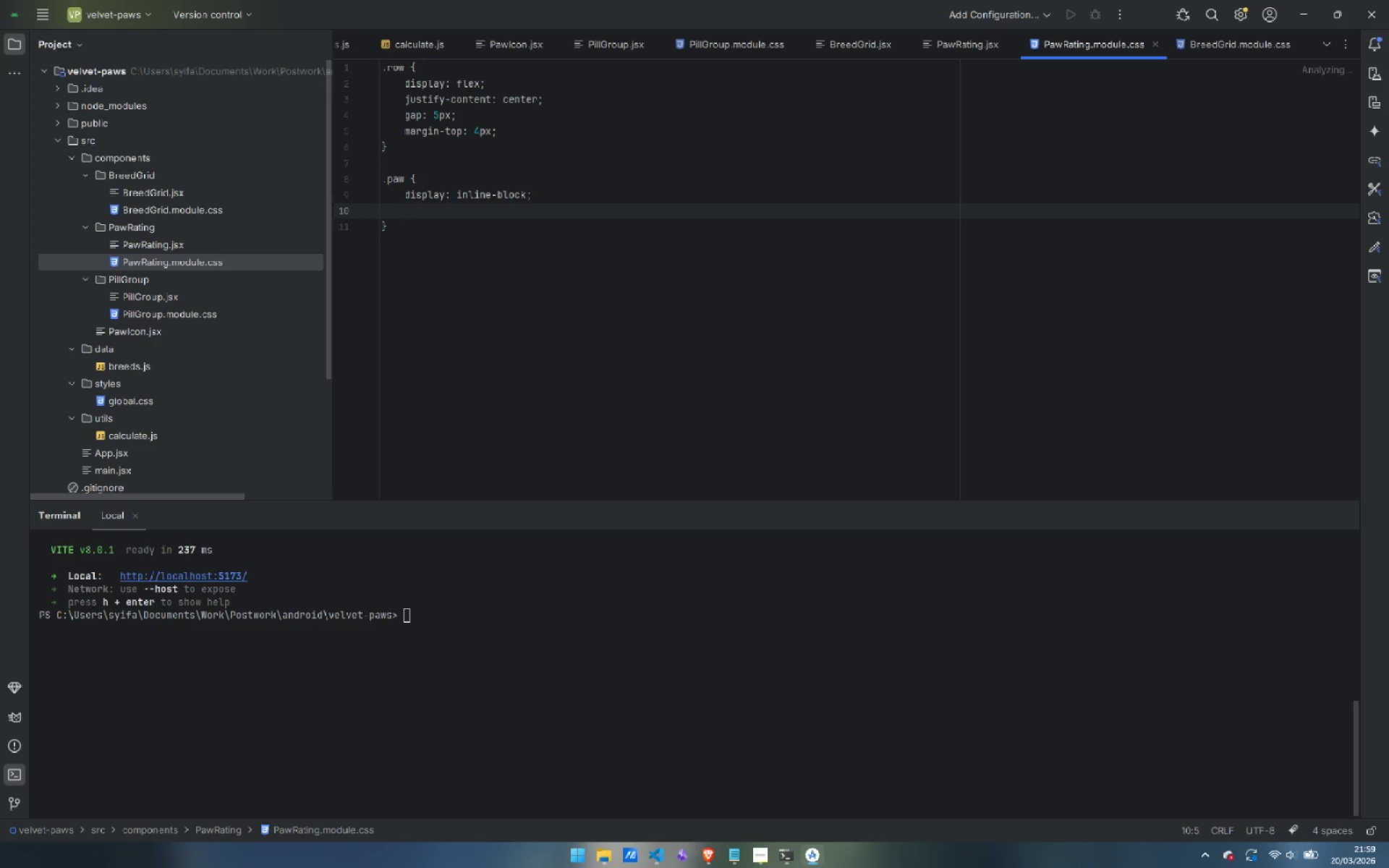 
type(width: 26px;)
 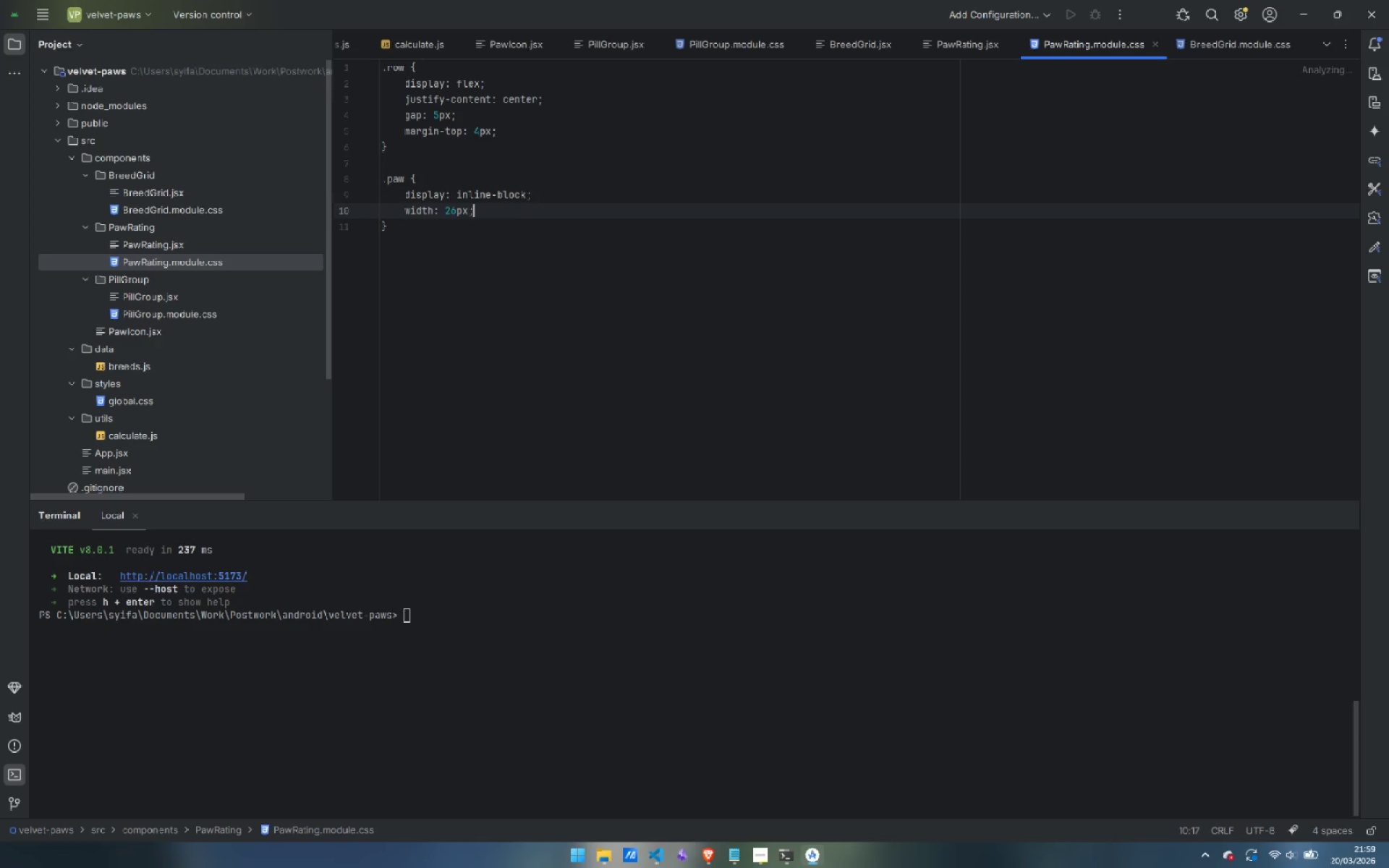 
key(Enter)
 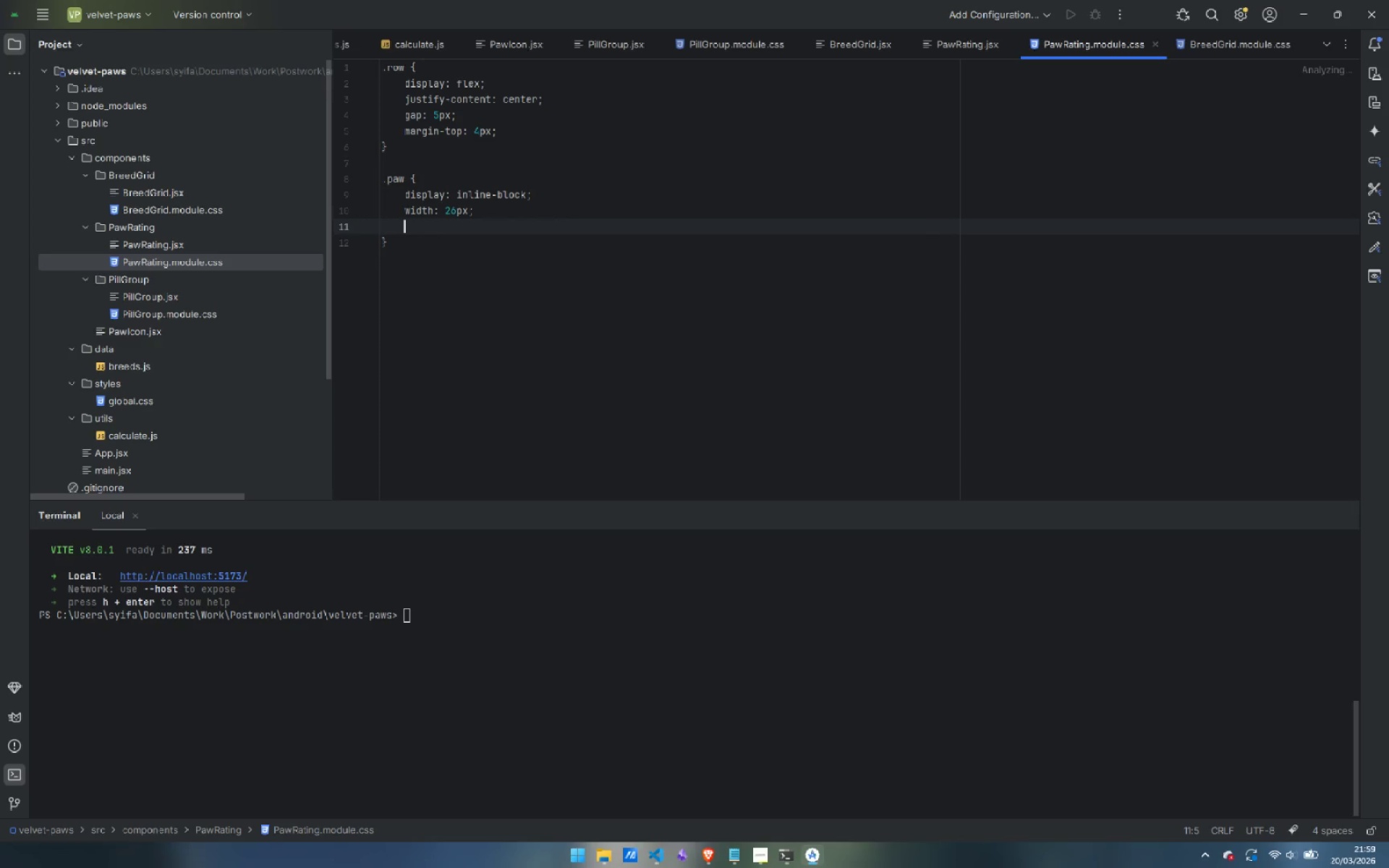 
type(height: 26pc;)
 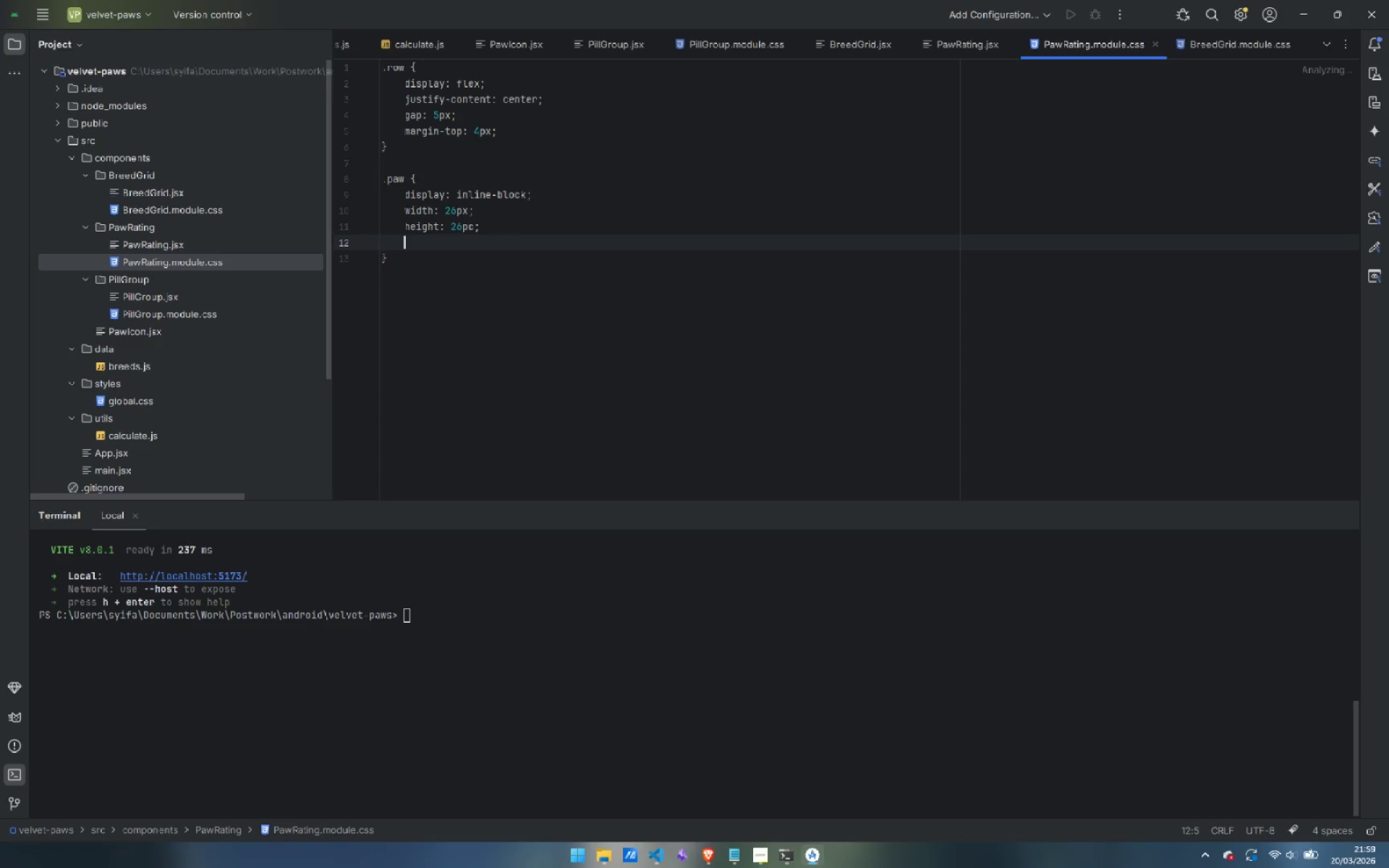 
 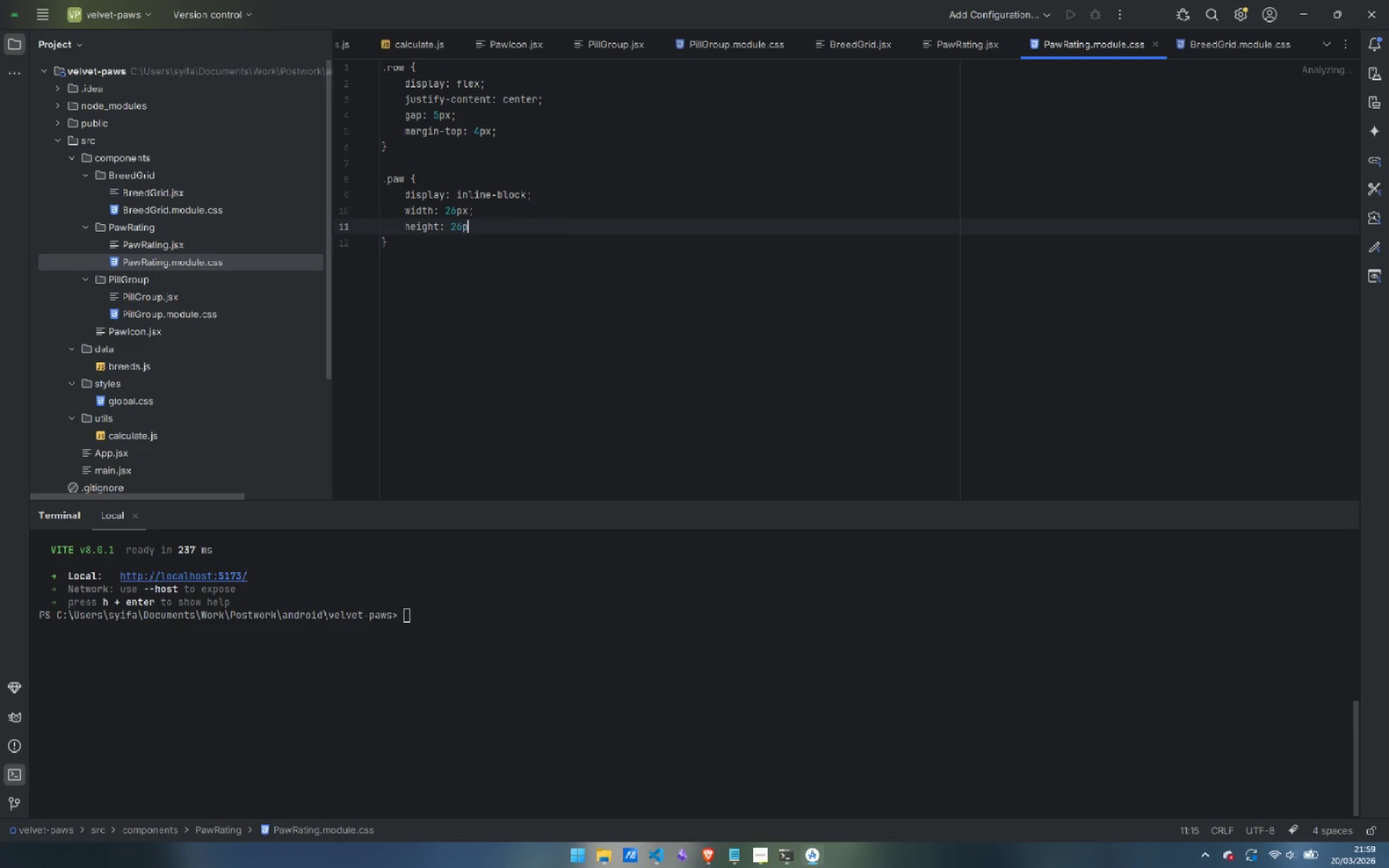 
key(Enter)
 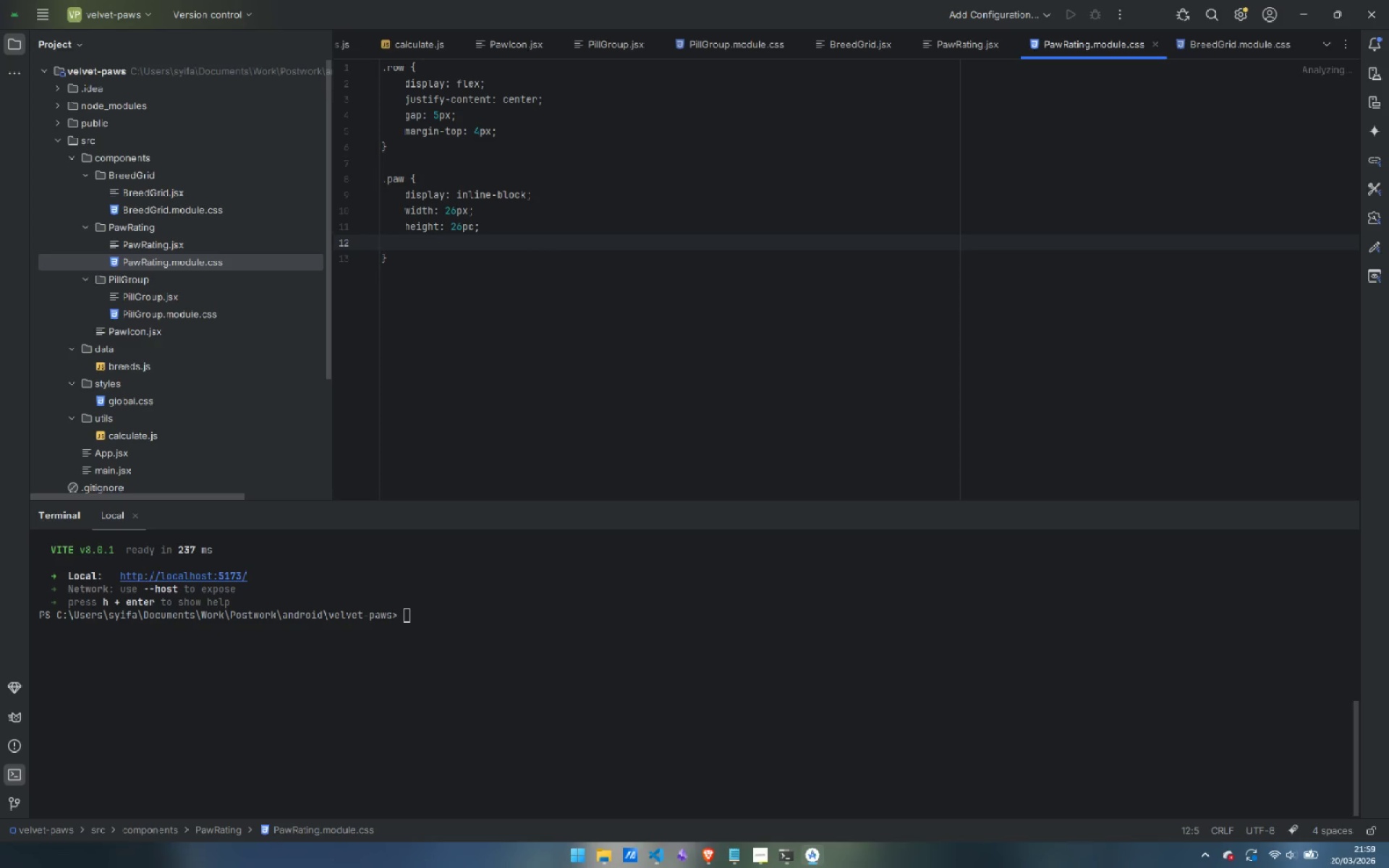 
key(Control+ArrowLeft)
 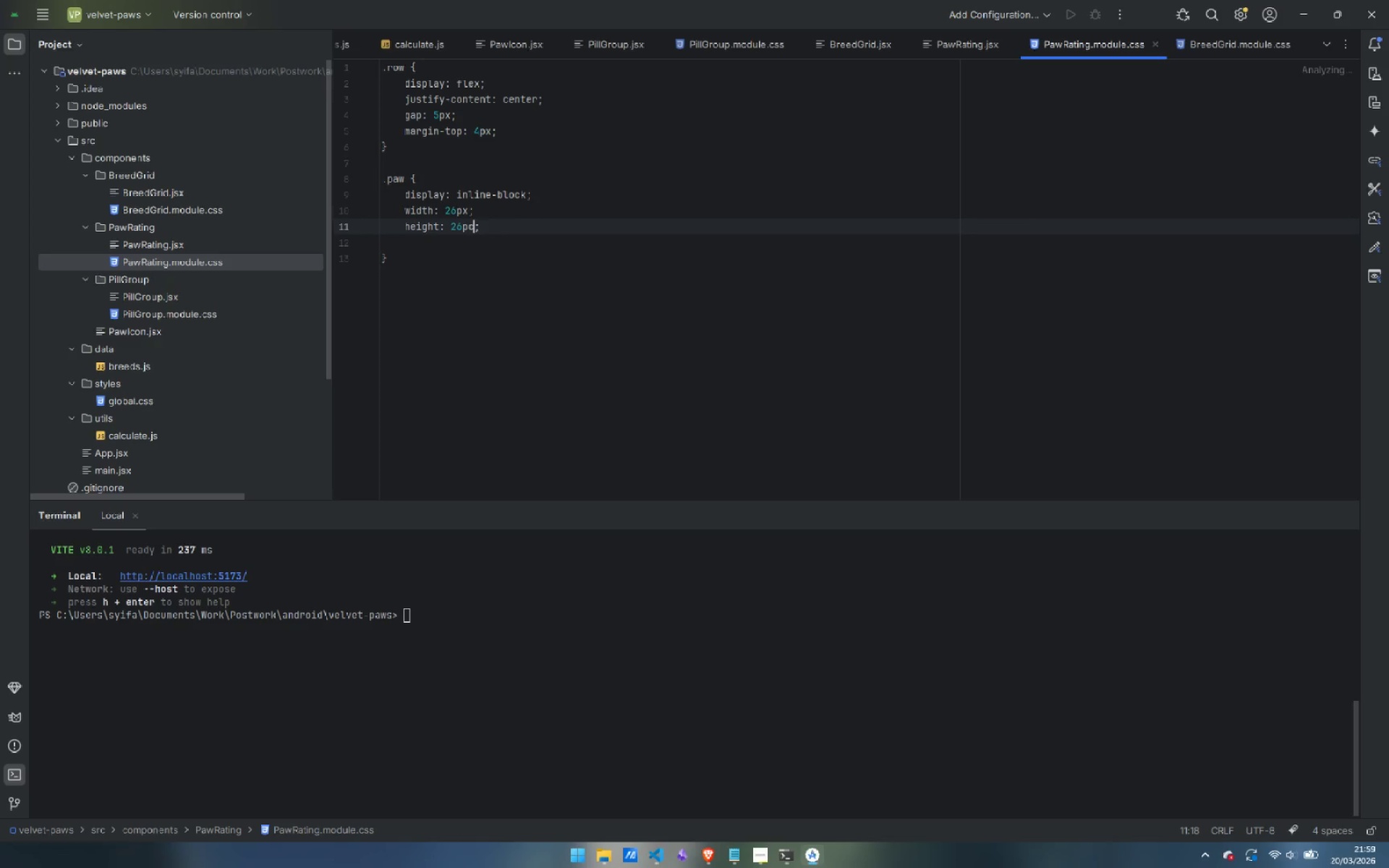 
key(ArrowLeft)
 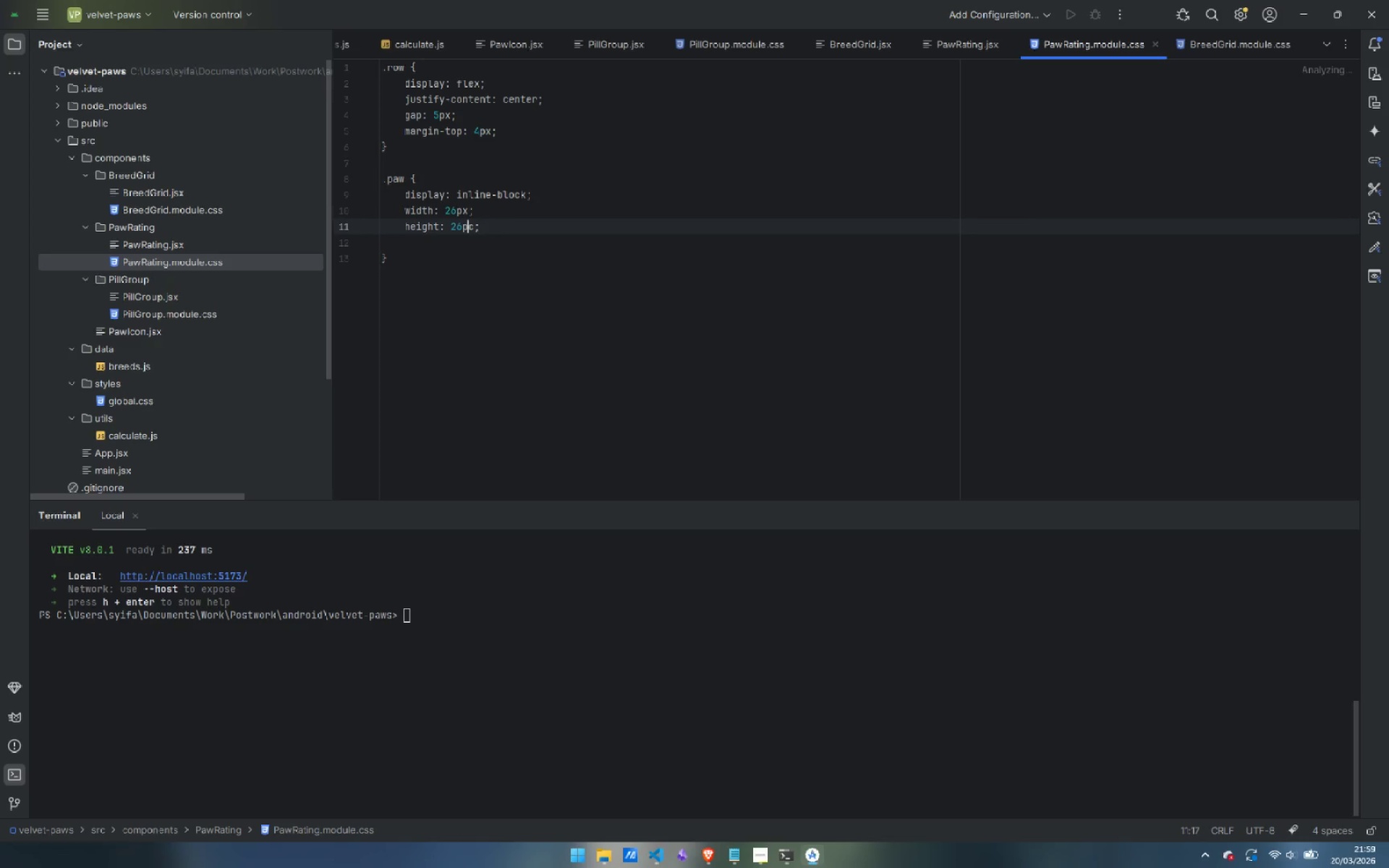 
key(ArrowLeft)
 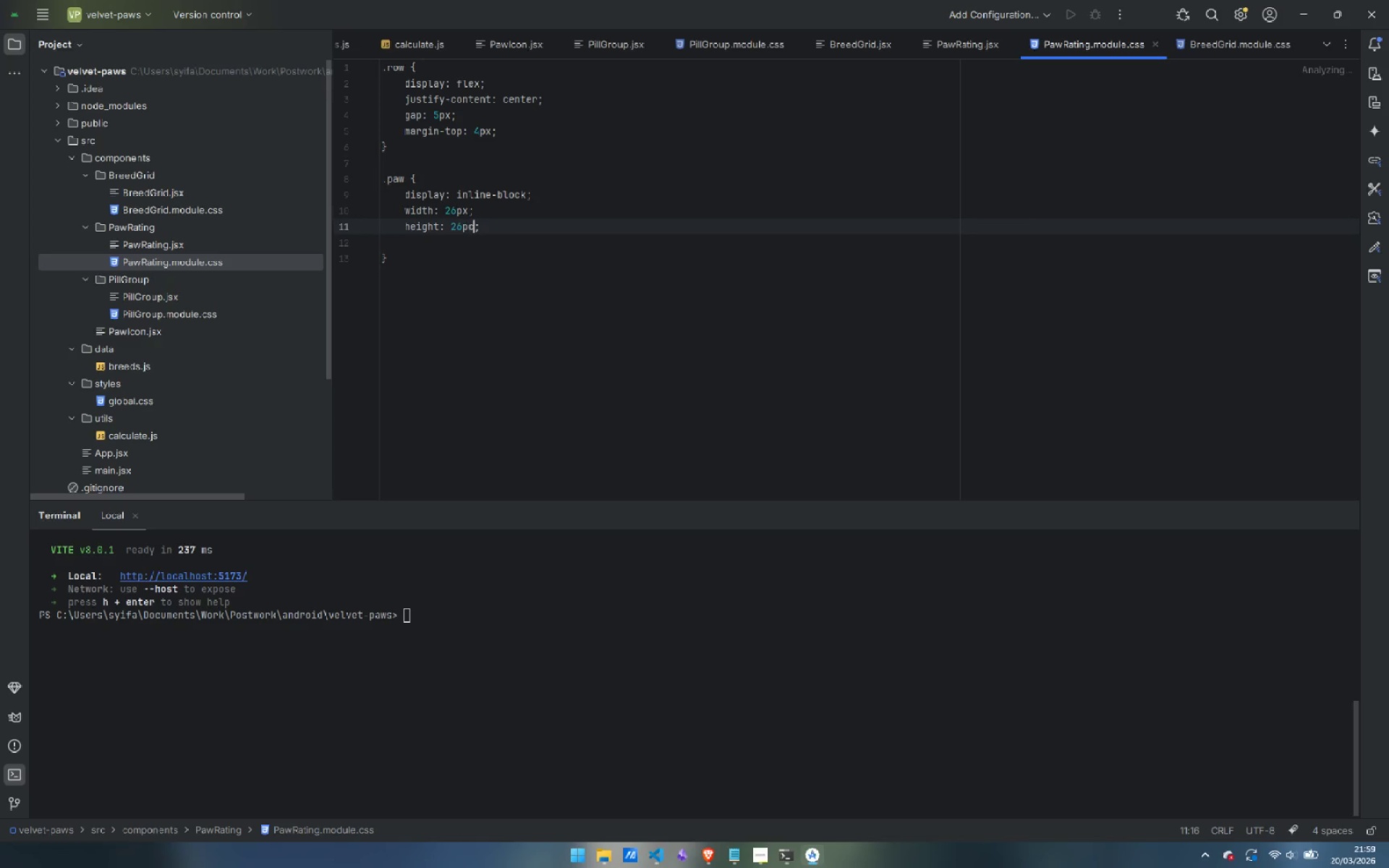 
key(ArrowRight)
 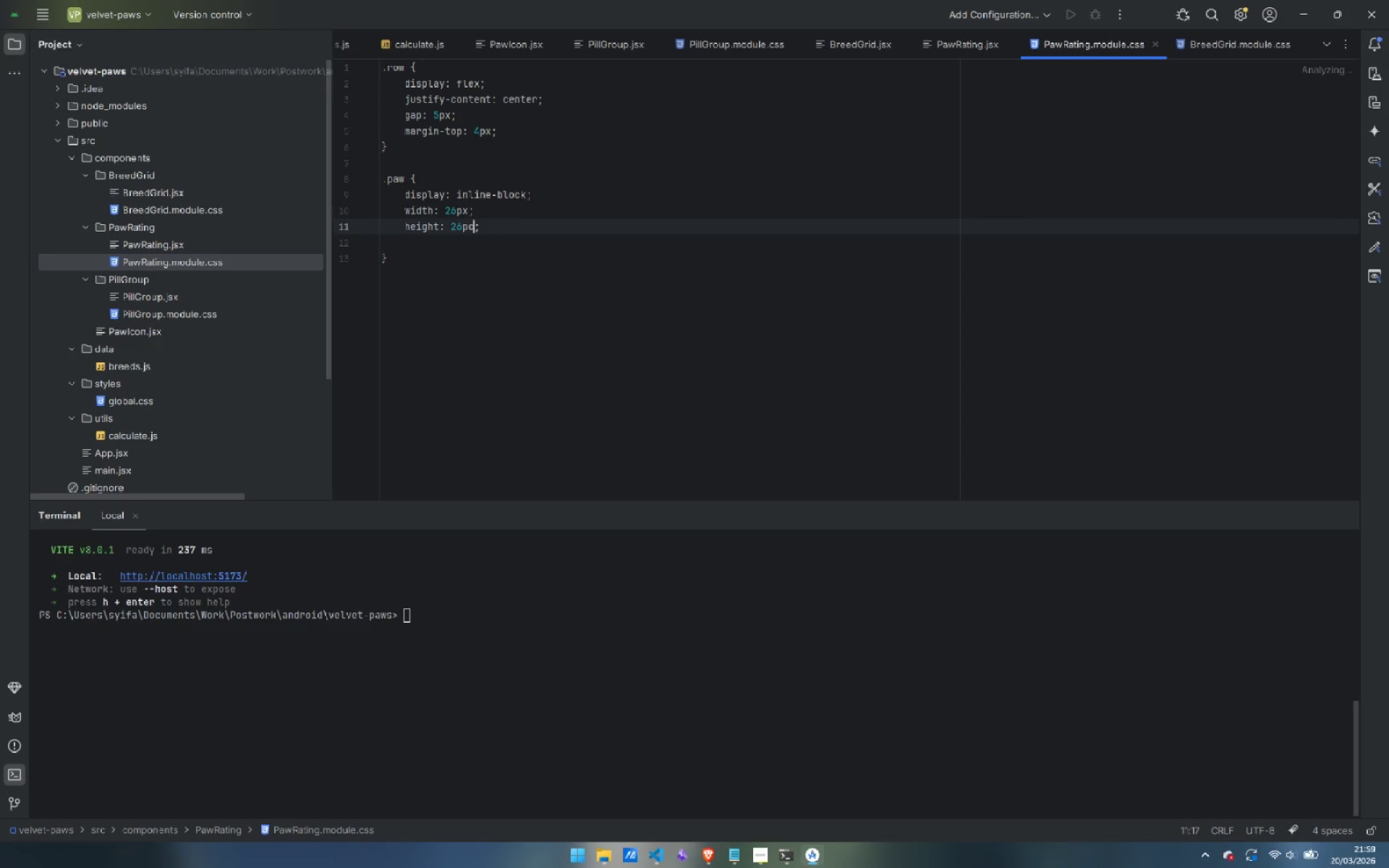 
key(Backspace)
 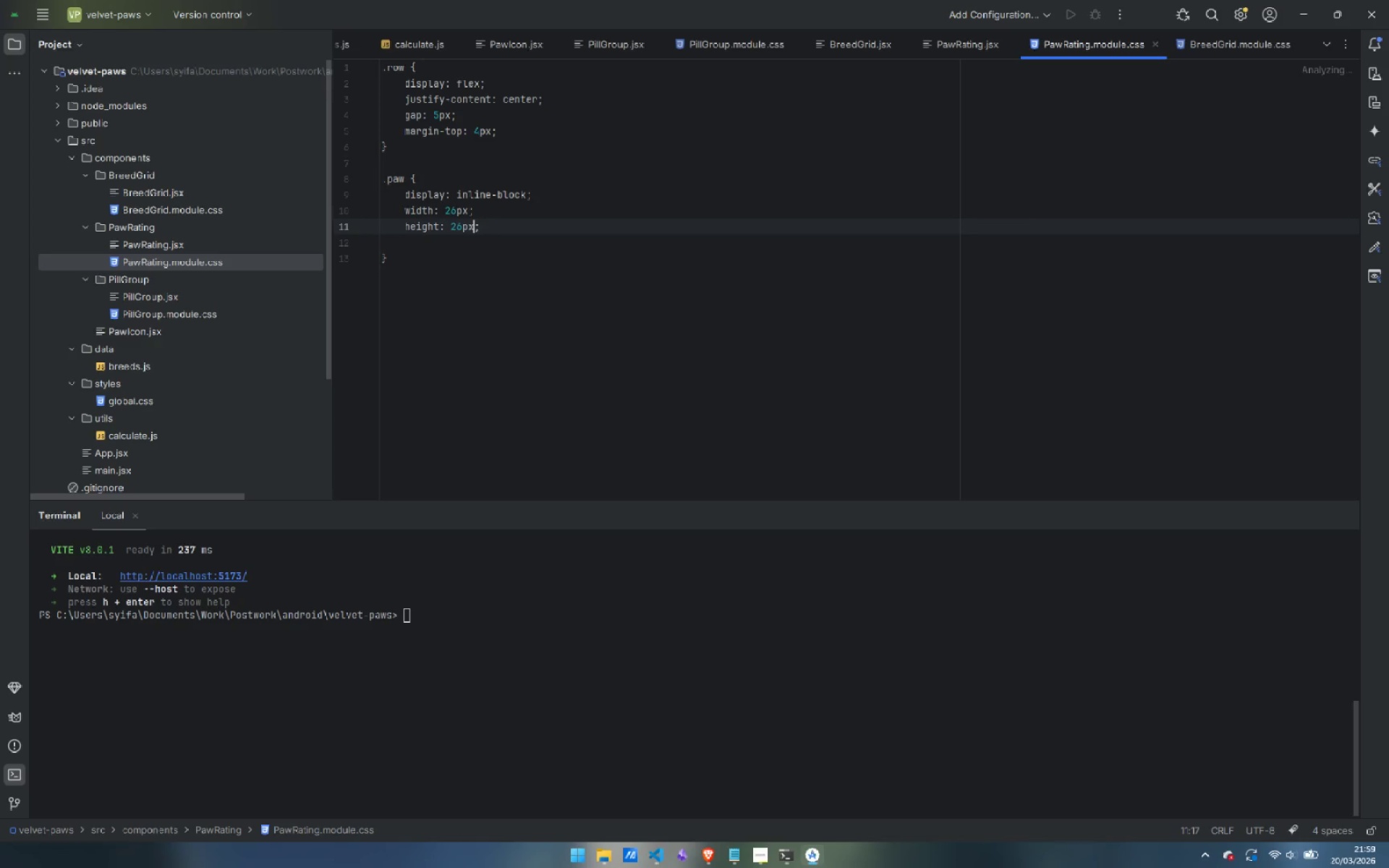 
key(X)
 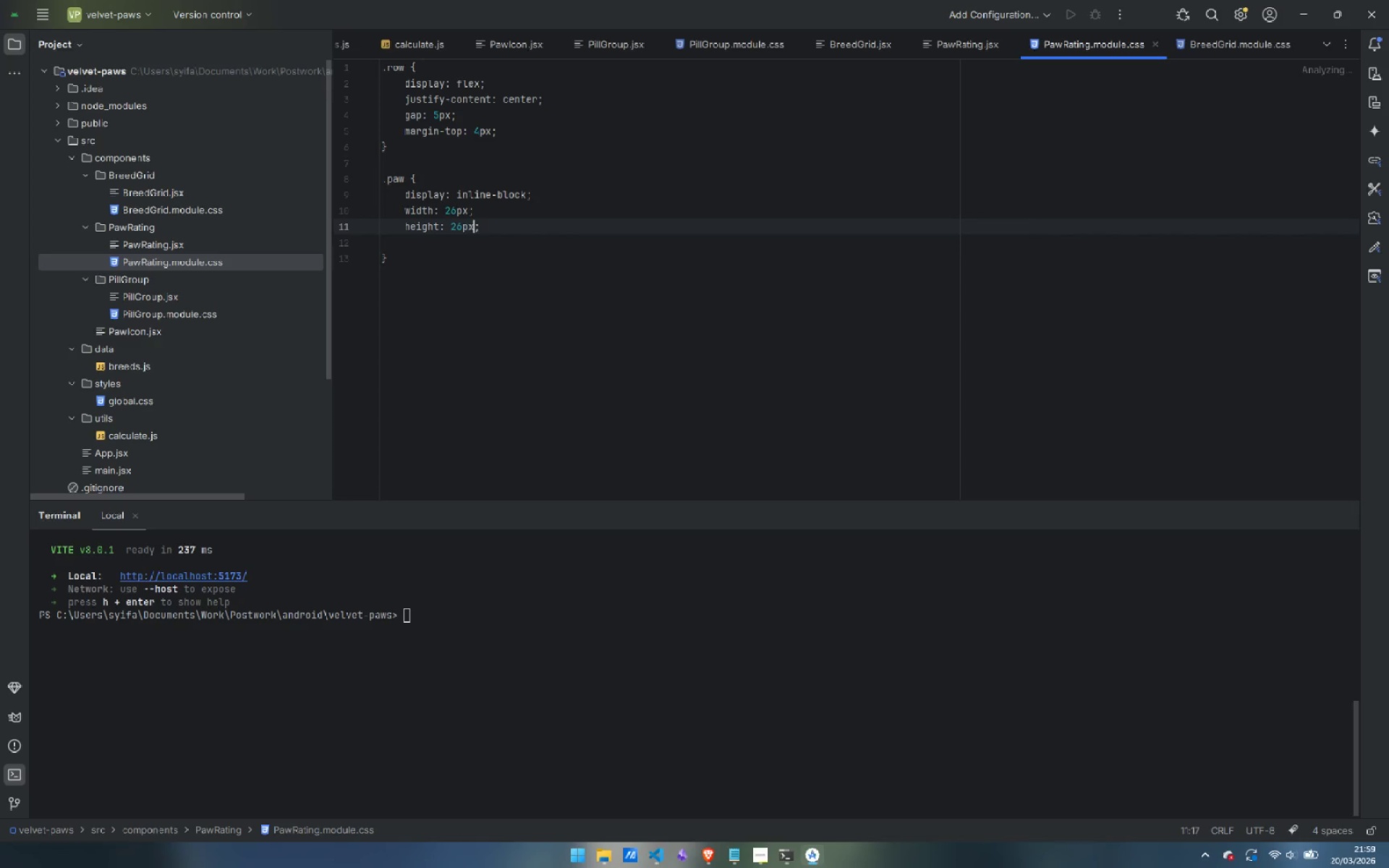 
key(ArrowDown)
 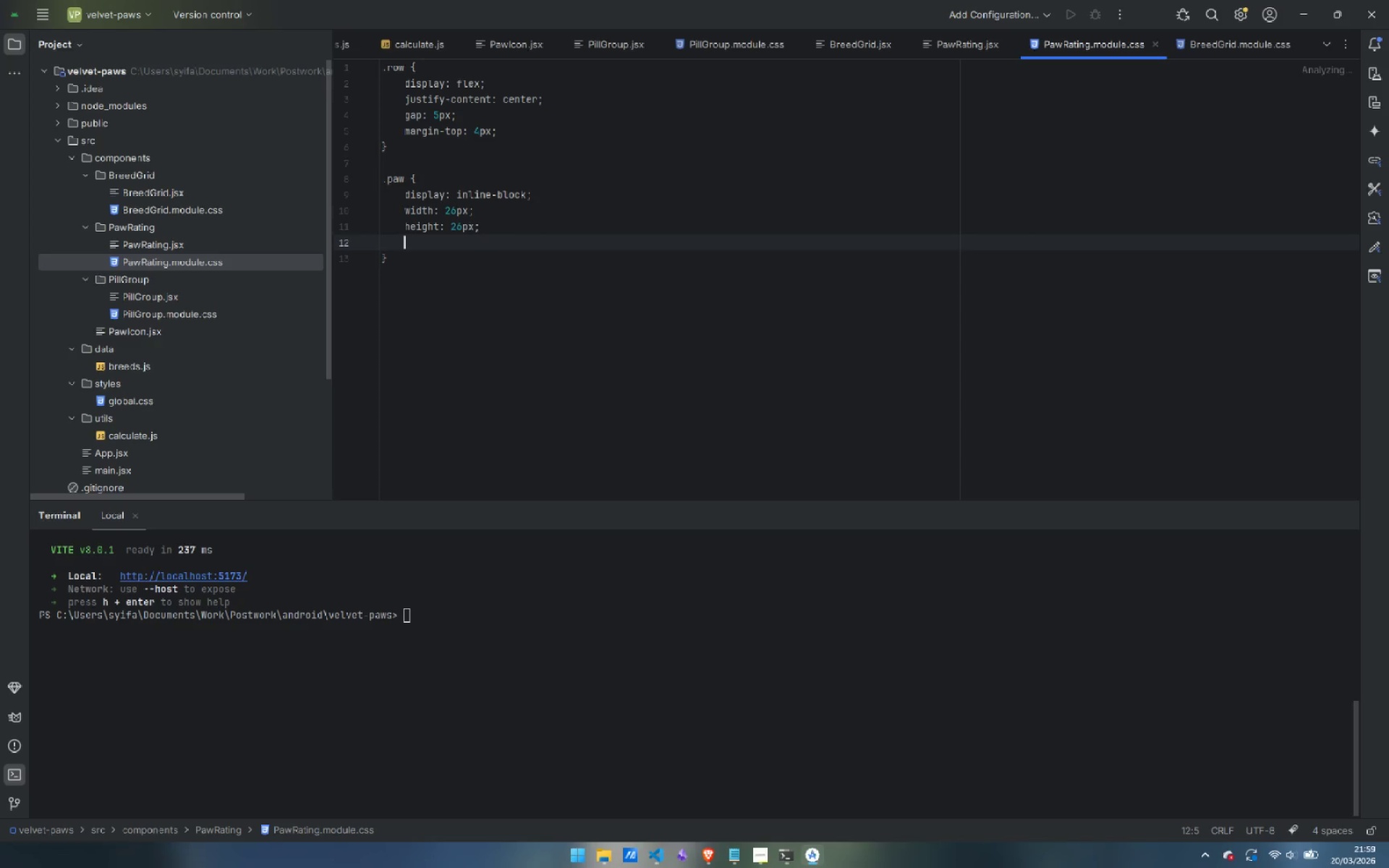 
type(color: var(--bopr)
key(Backspace)
key(Backspace)
type(o)
key(Backspace)
type(rder);)
 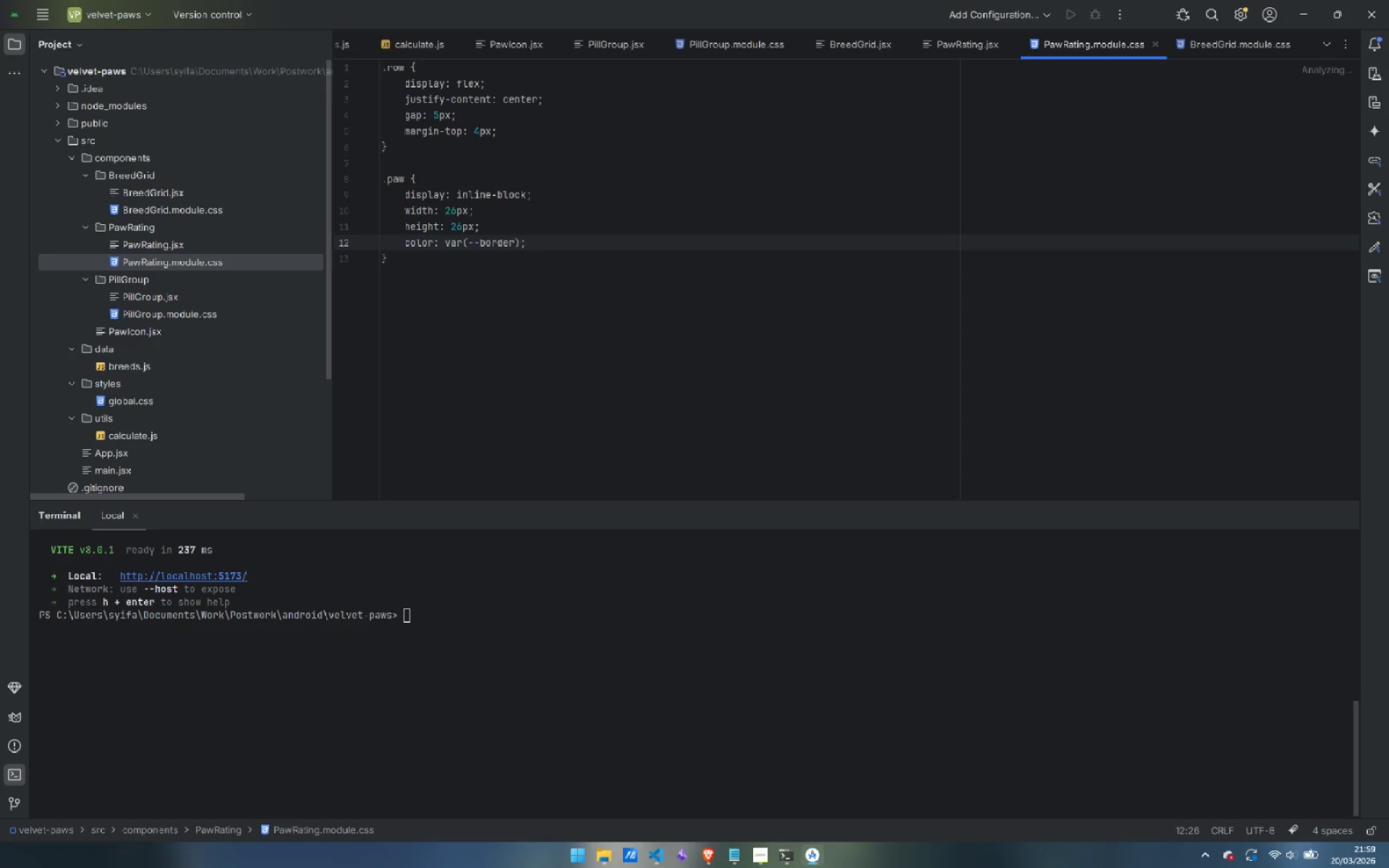 
key(Enter)
 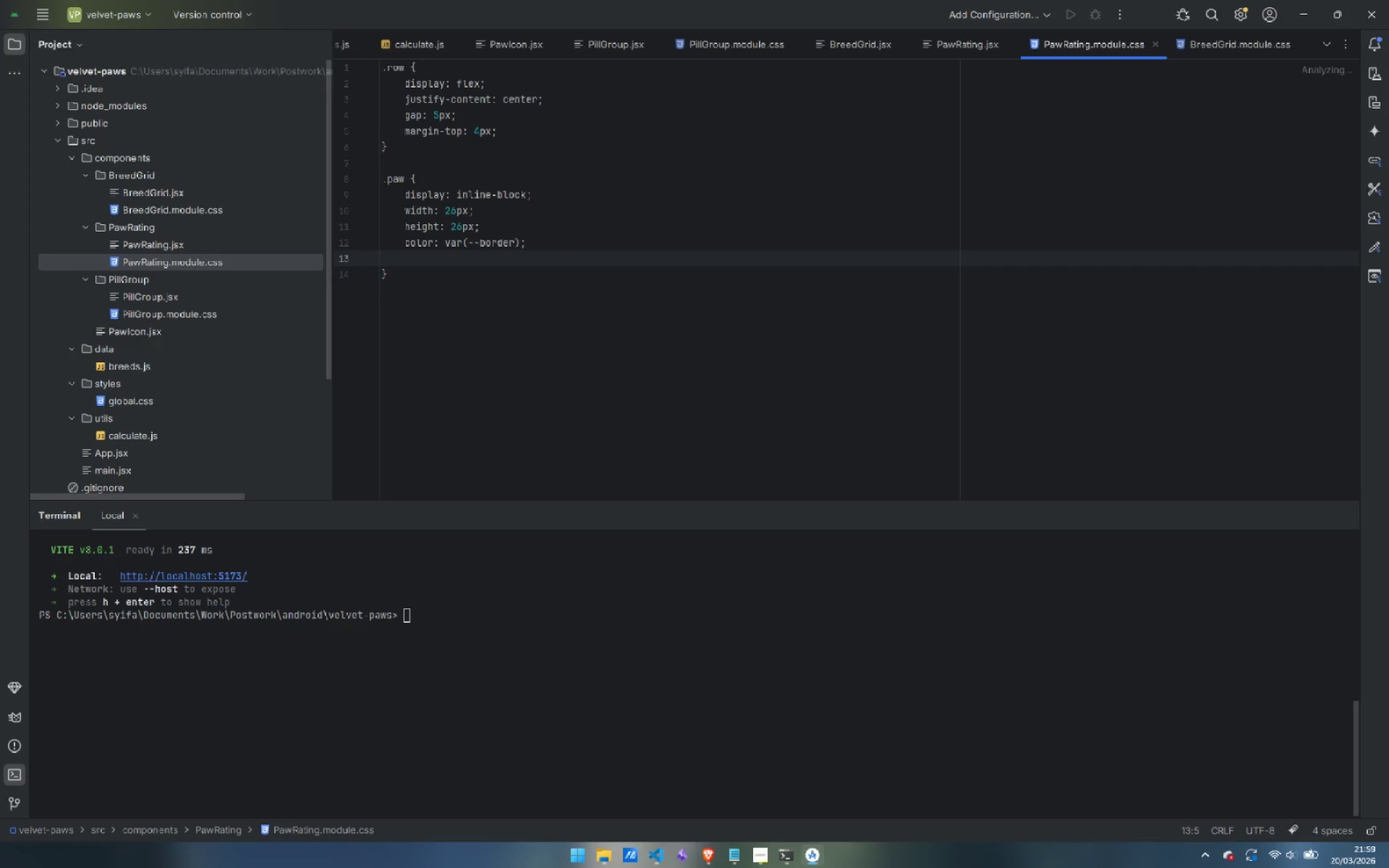 
type(transition: color:)
key(Backspace)
type( 0.2s ease;)
 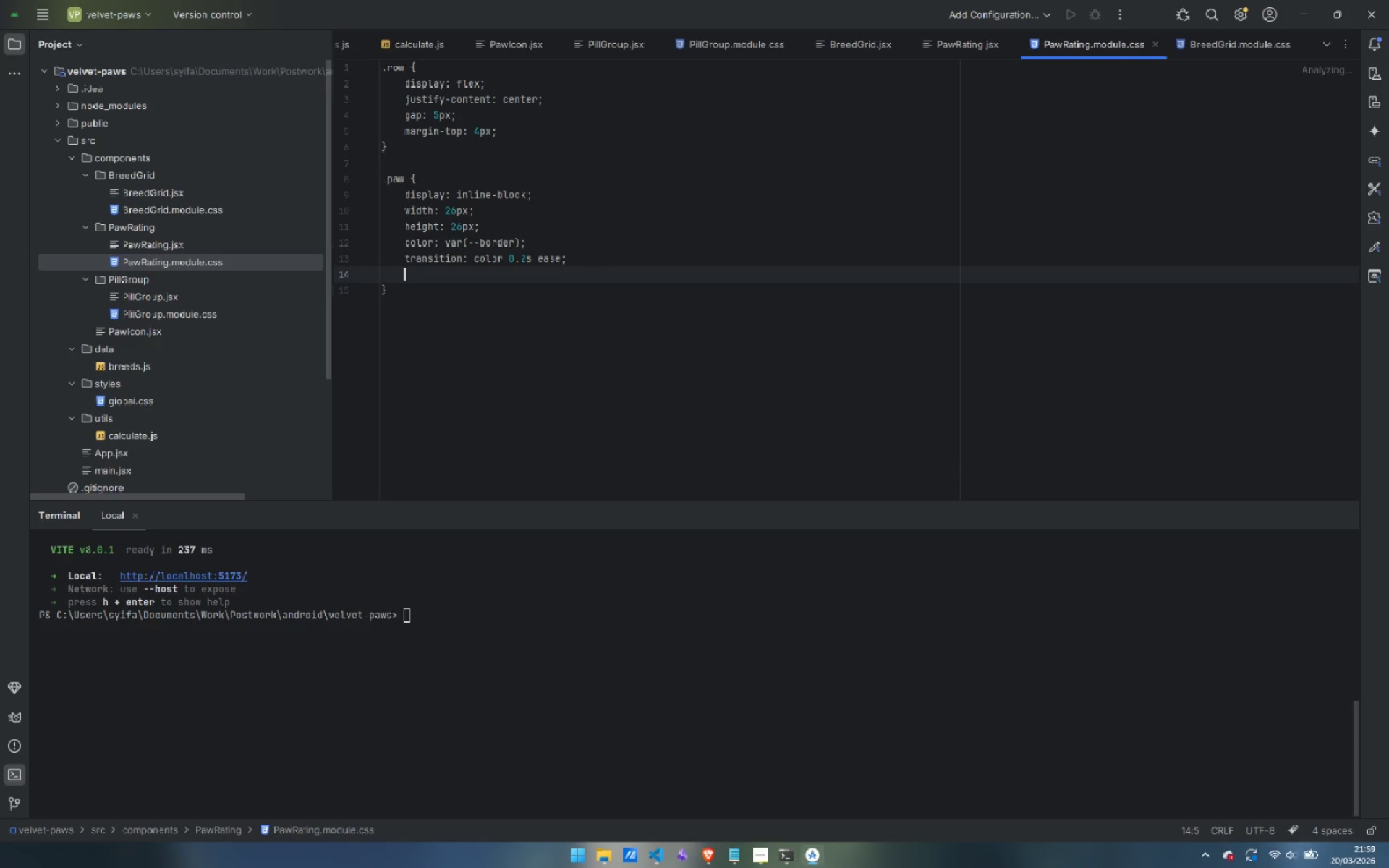 
 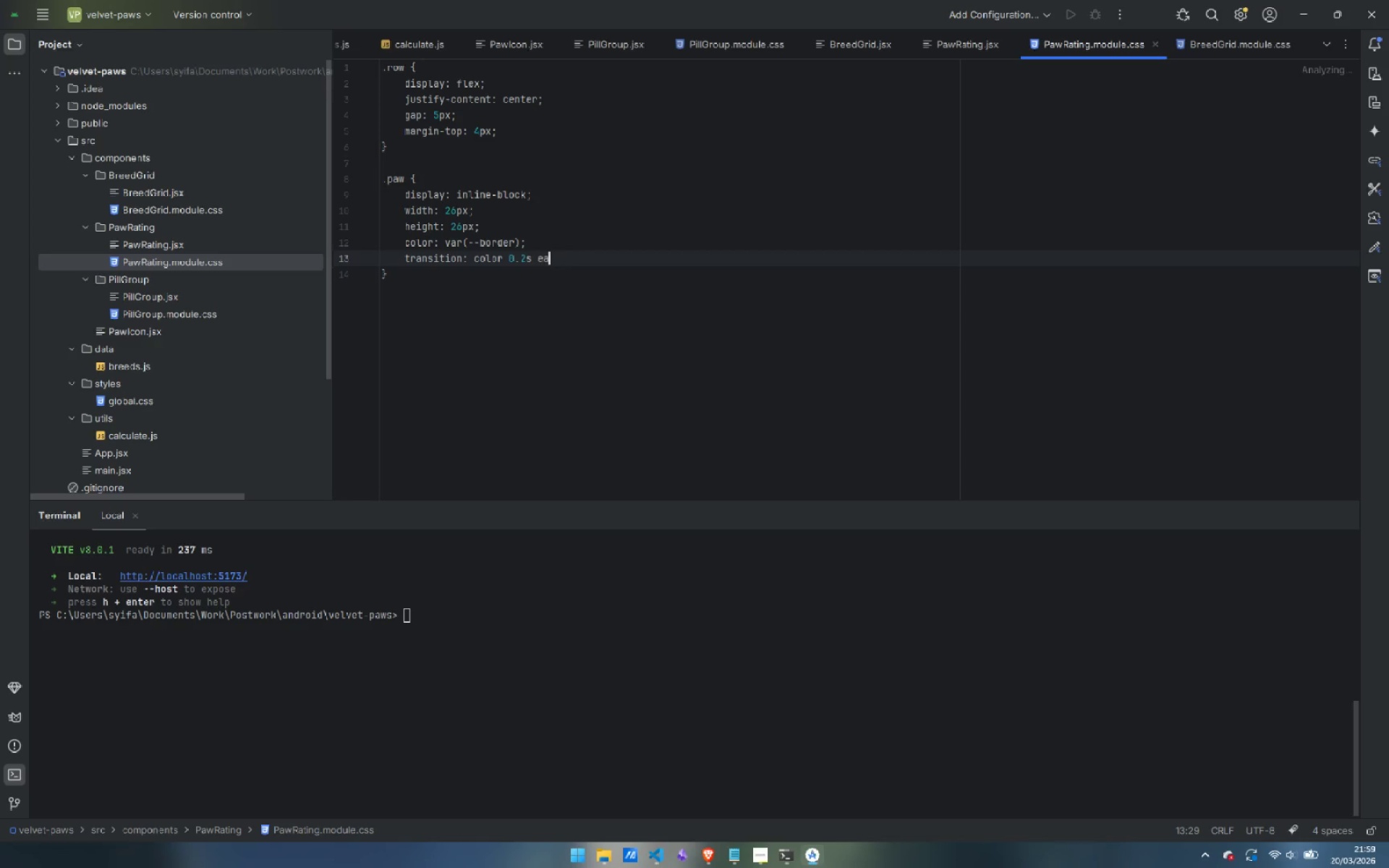 
key(Enter)
 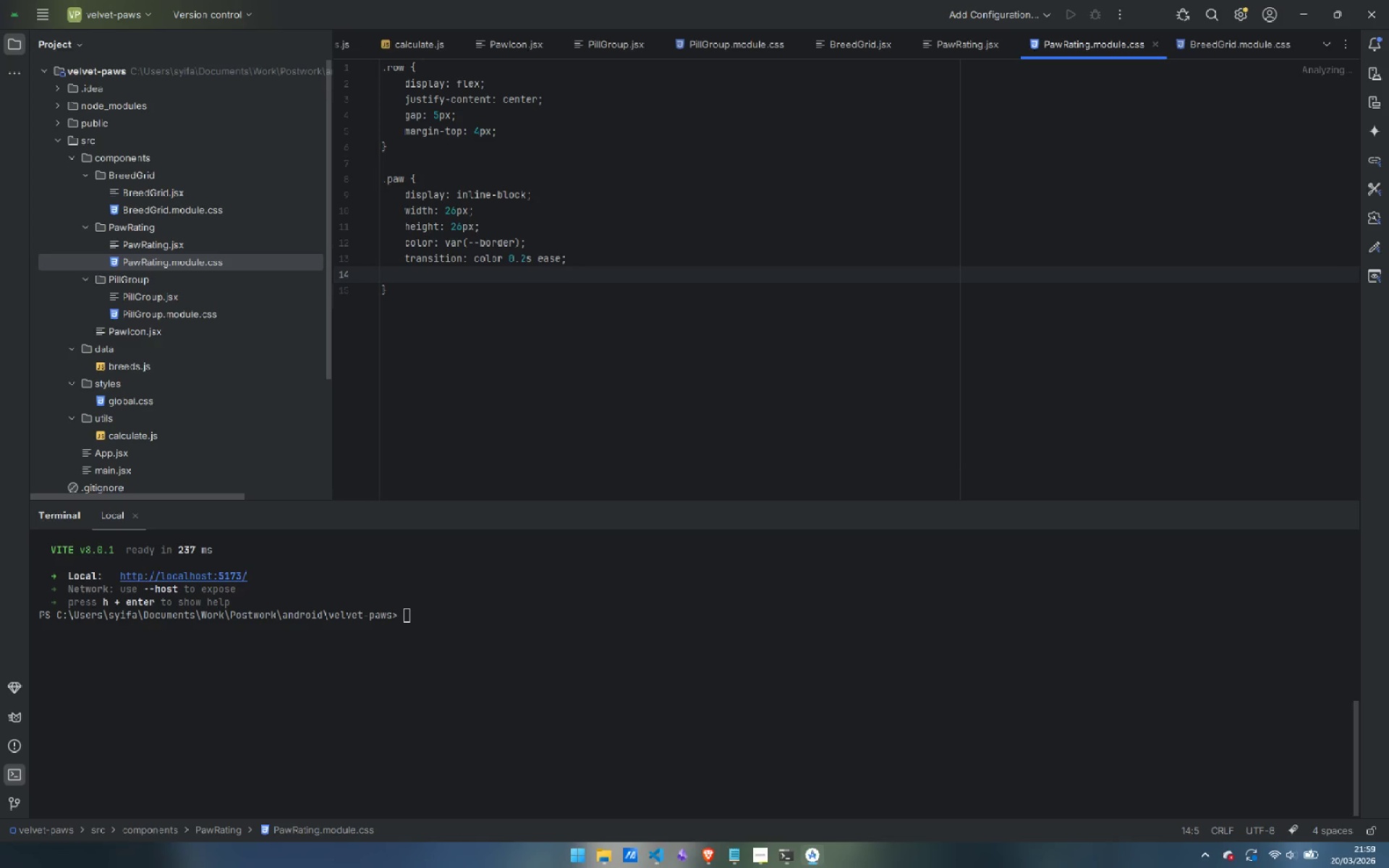 
type(flex-shrink: 0;)
 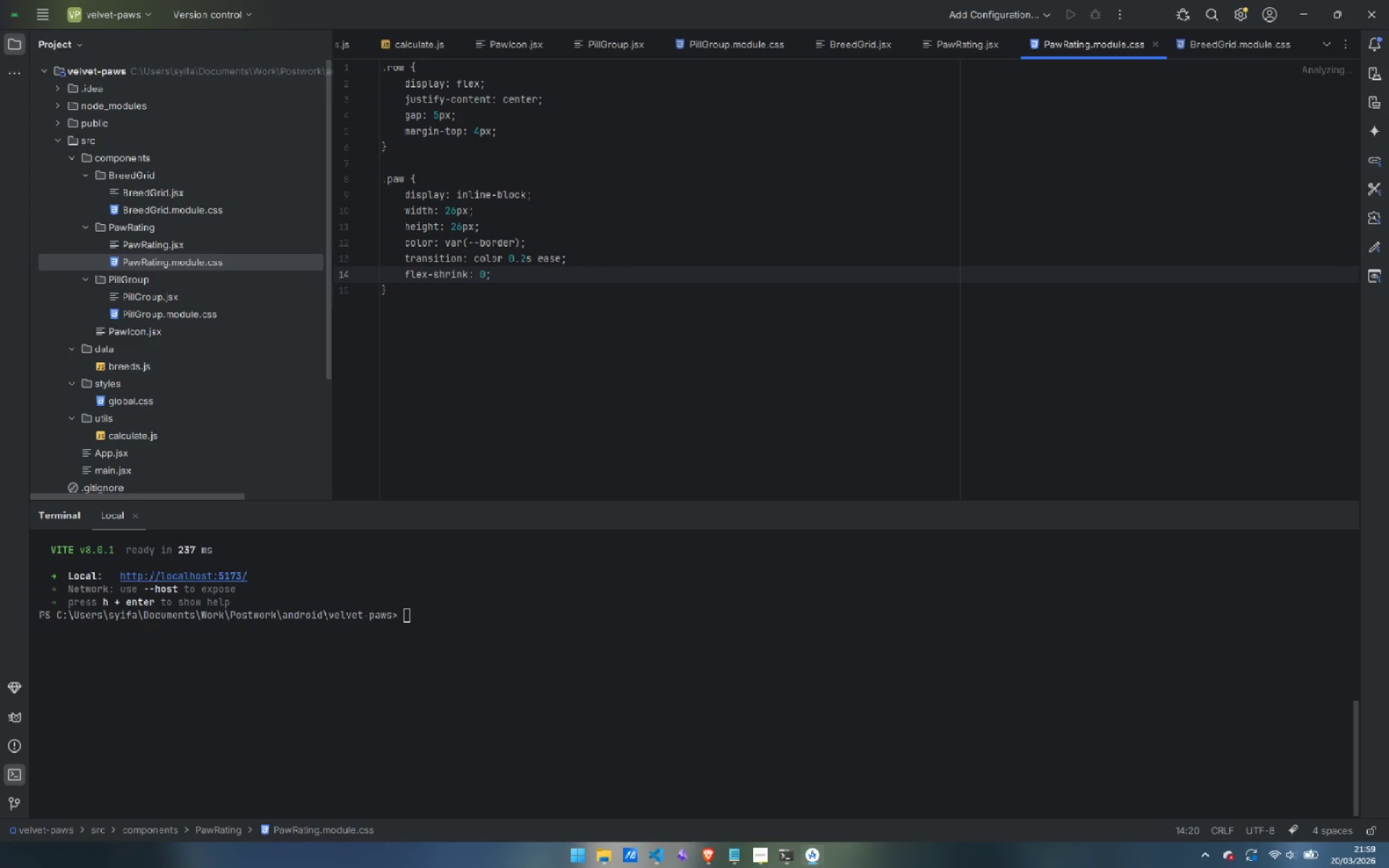 
key(ArrowDown)
 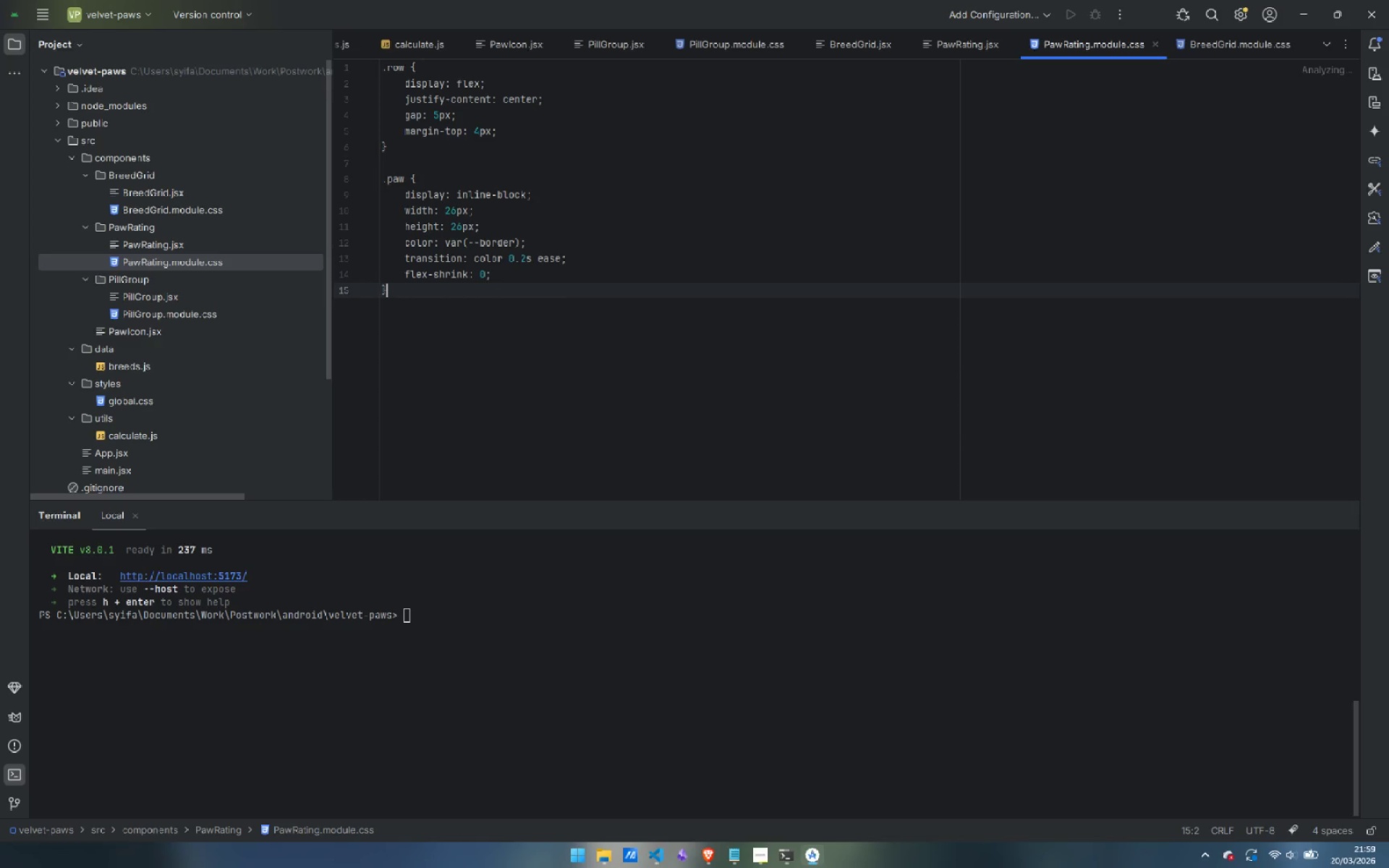 
key(Enter)
 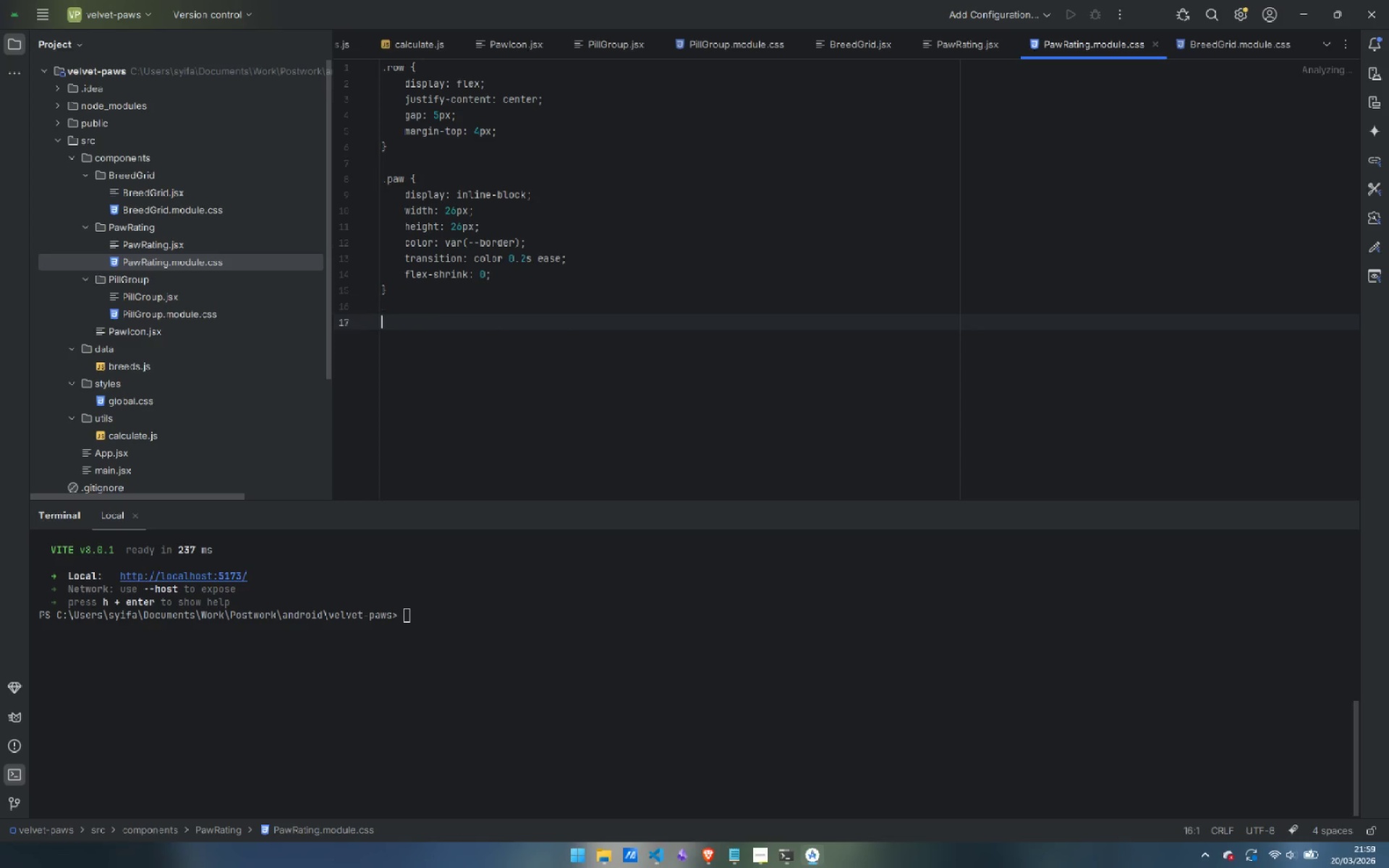 
key(Enter)
 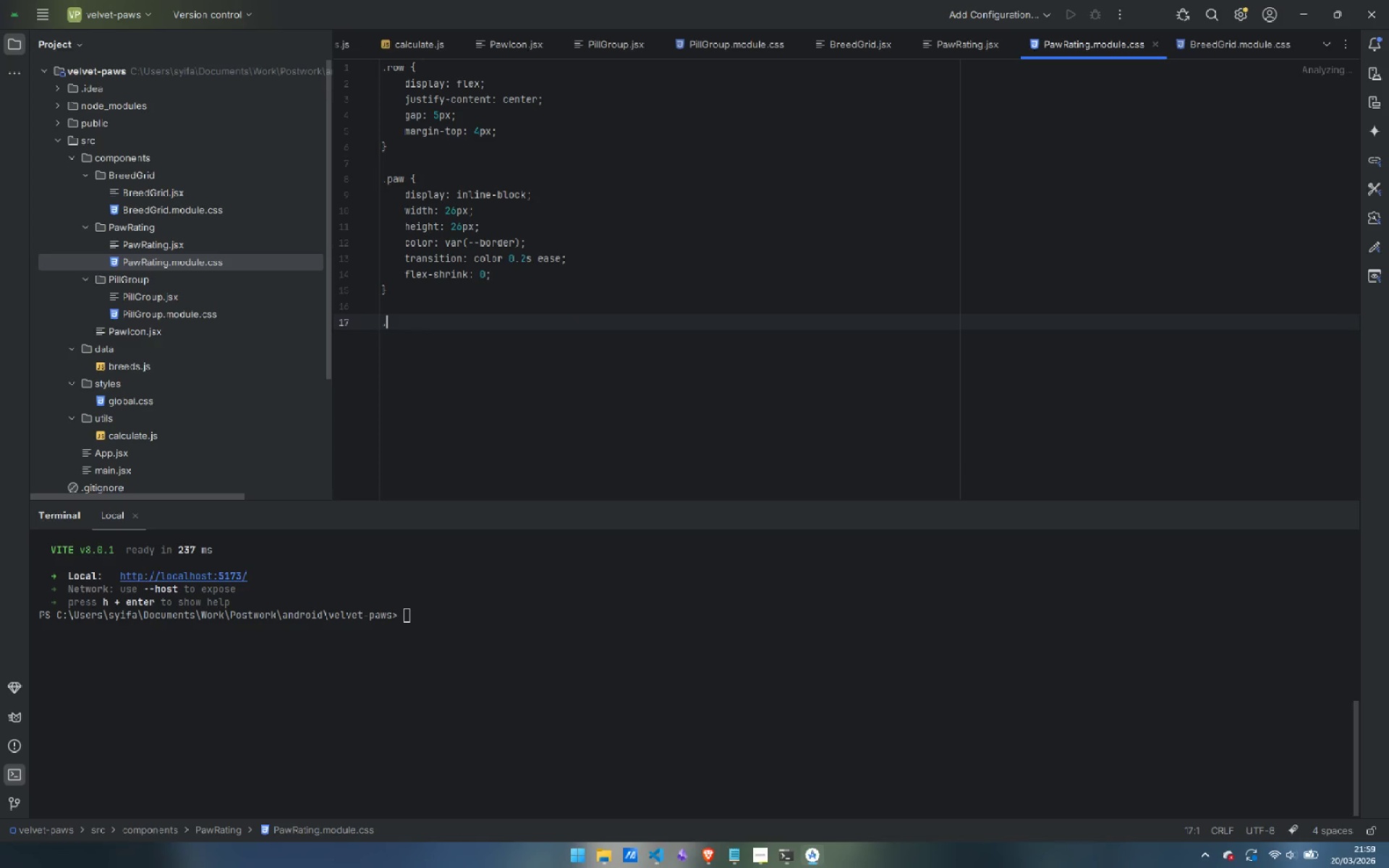 
type(.paw.on {)
 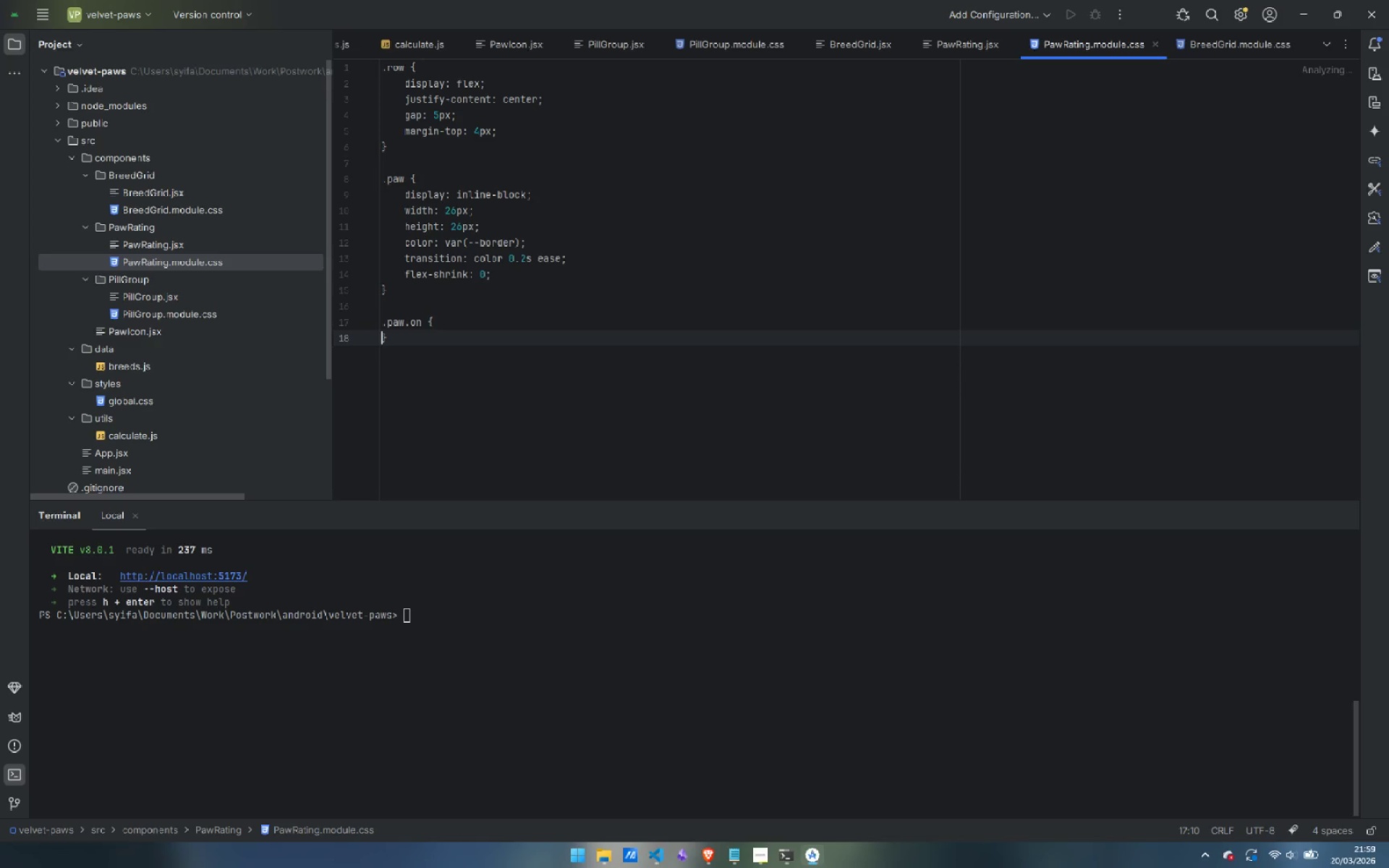 
 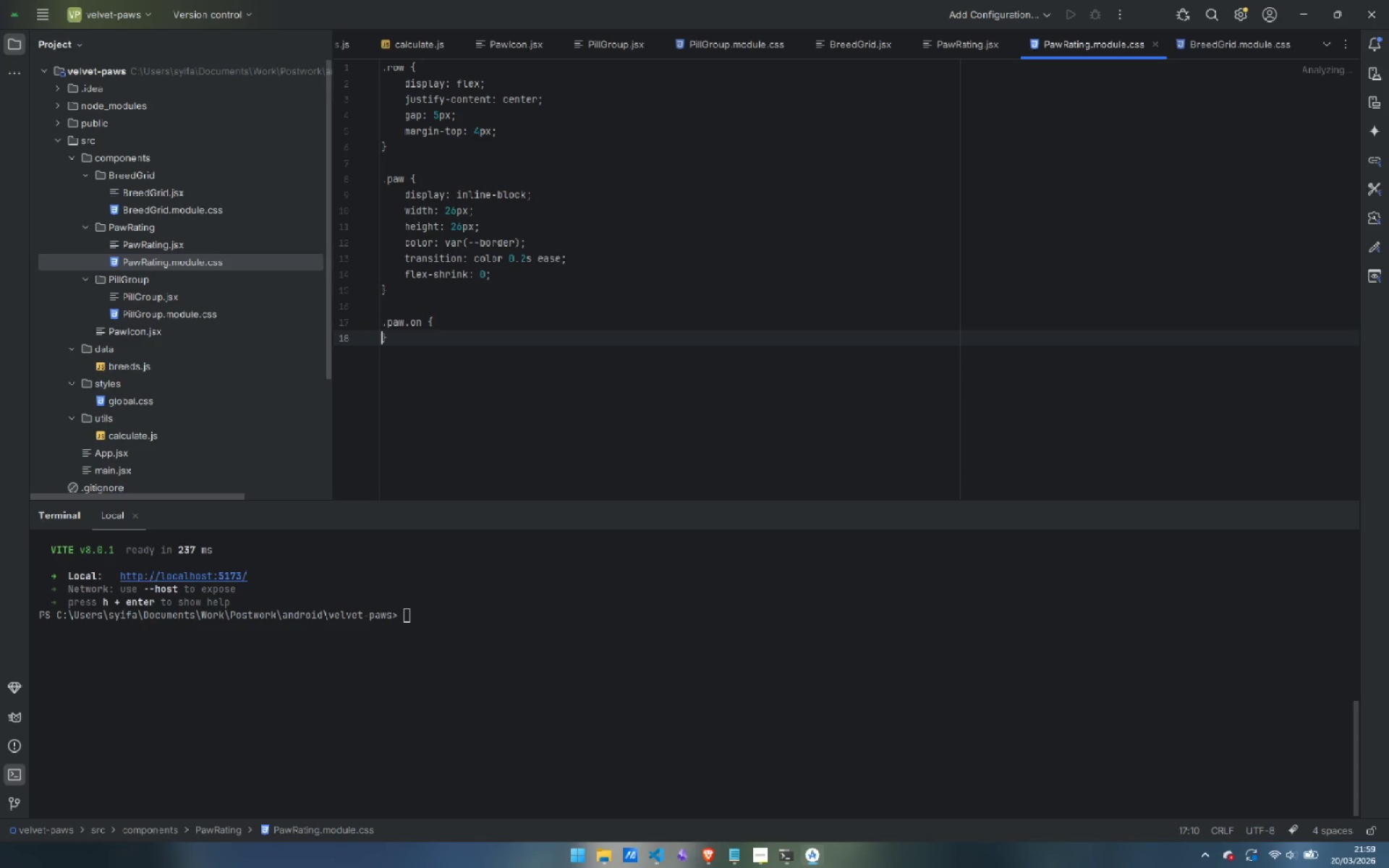 
key(Enter)
 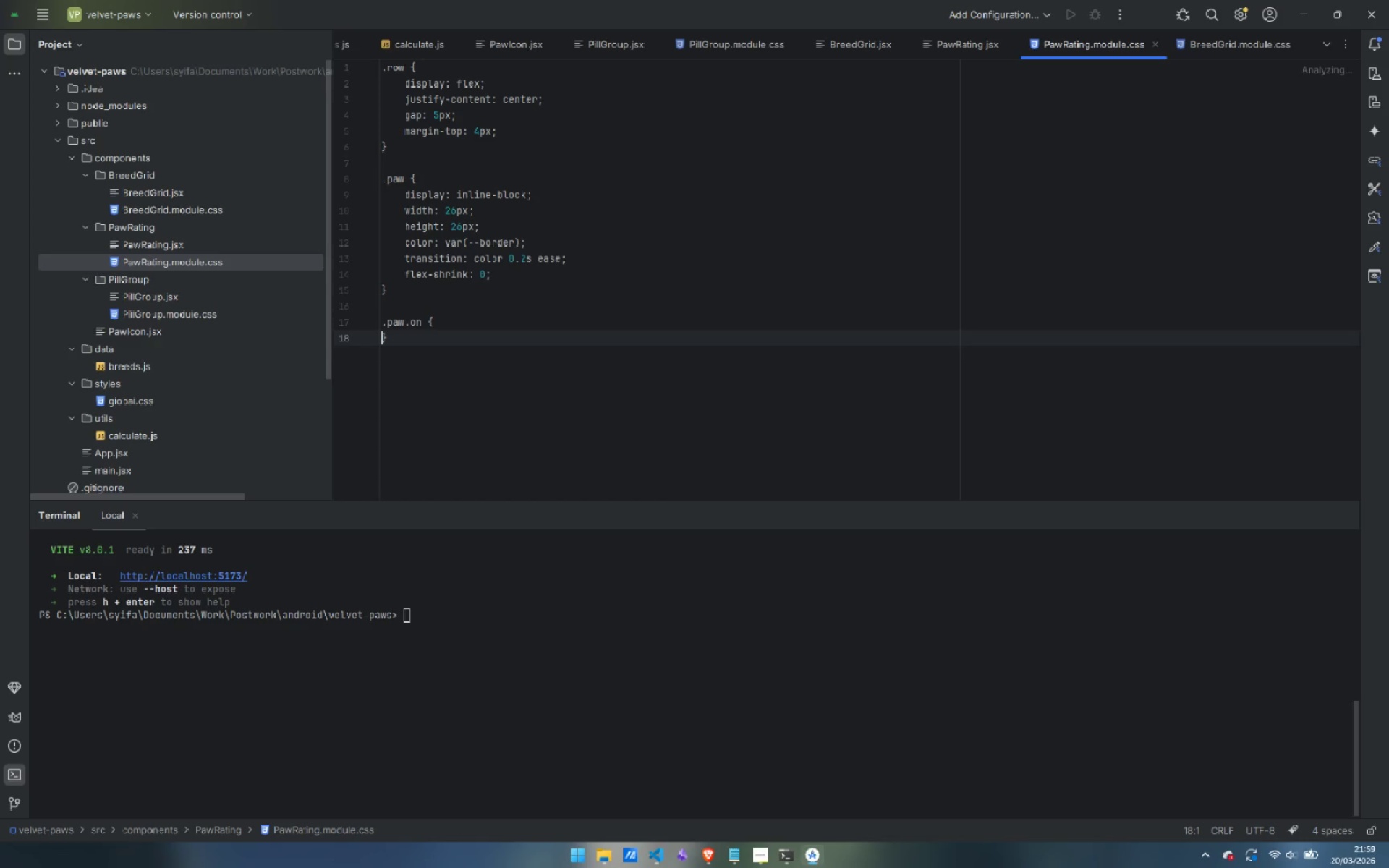 
key(Enter)
 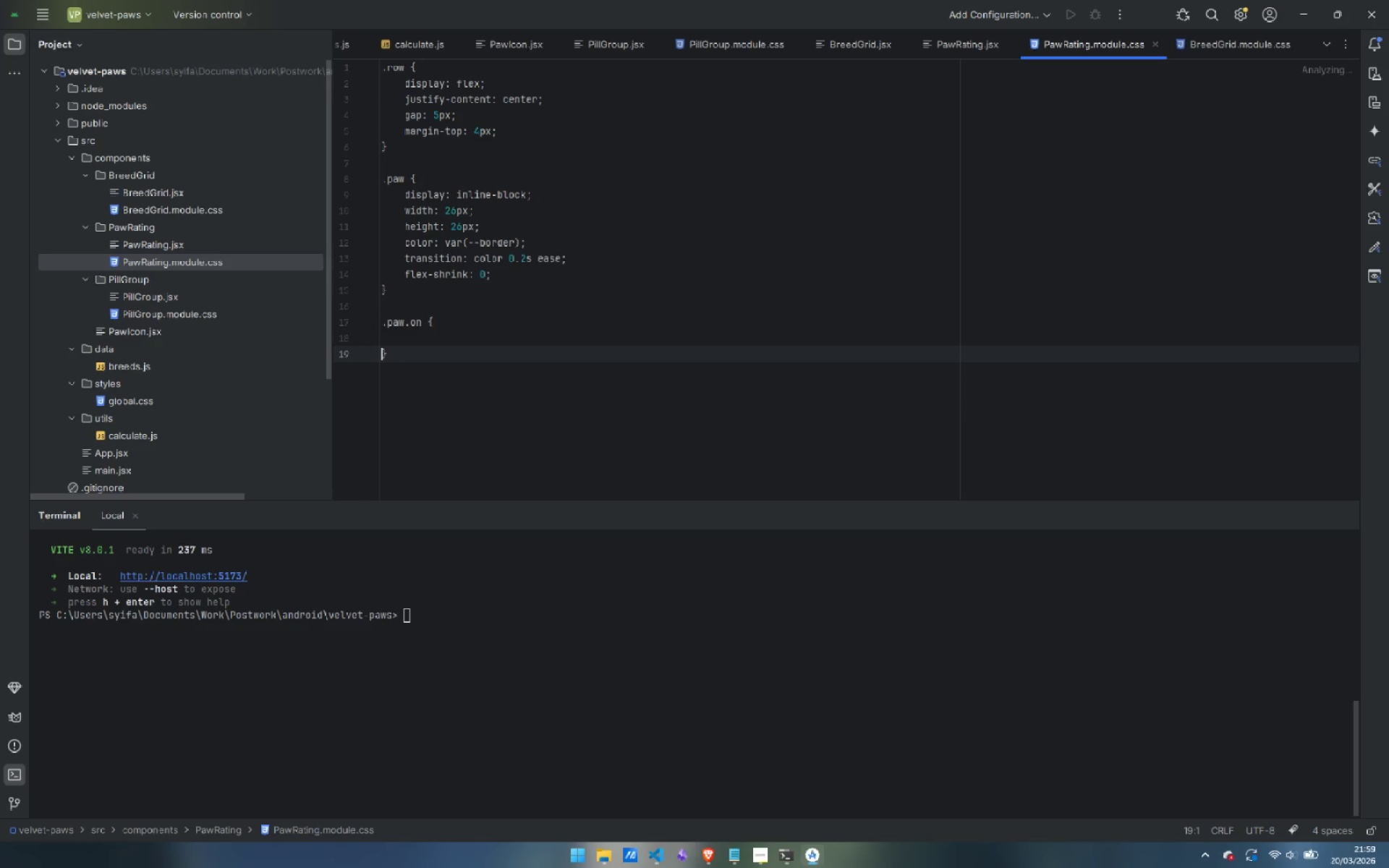 
key(ArrowUp)
 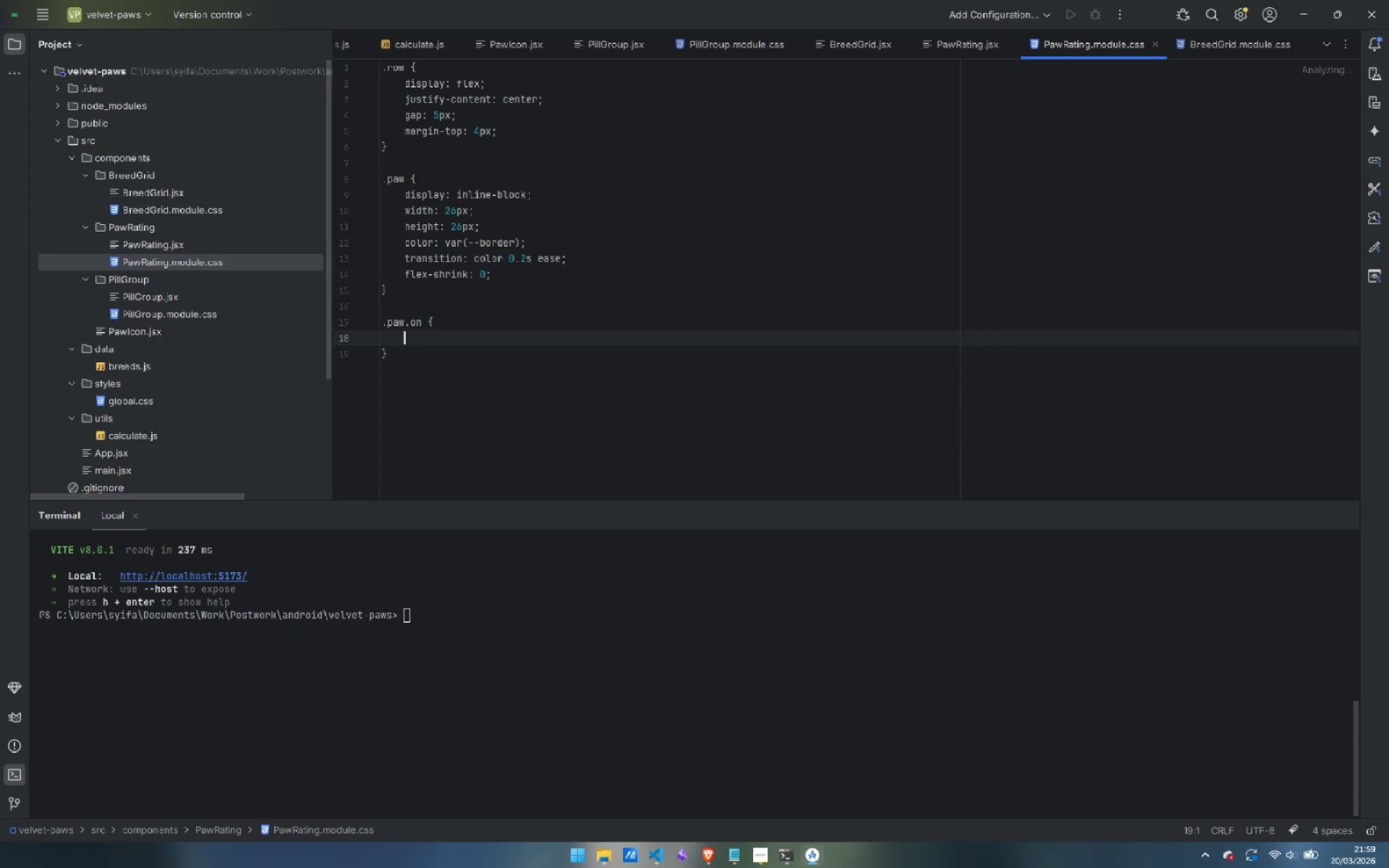 
key(Tab)
type(color: var(--gold_)
key(Backspace)
type();)
 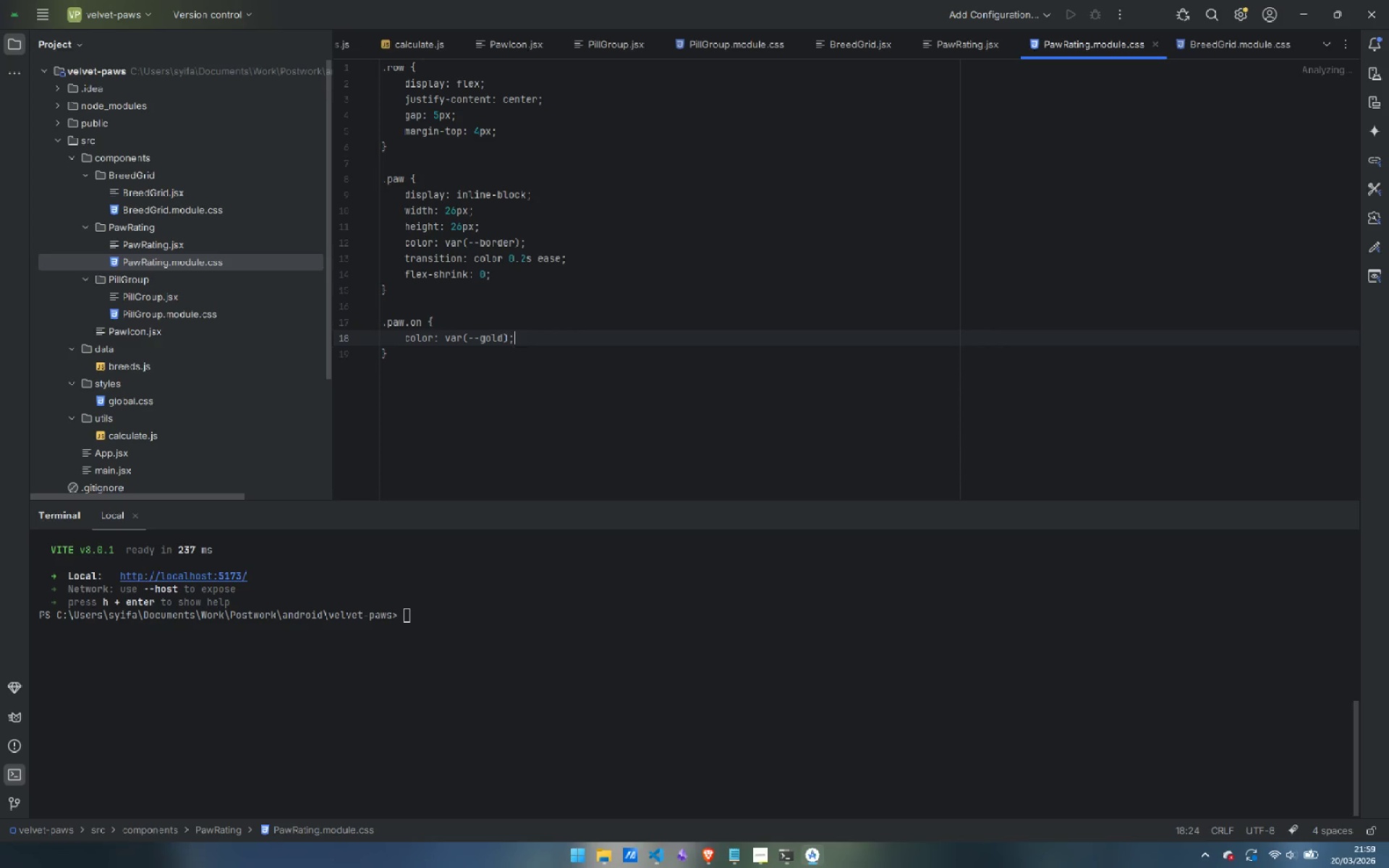 
wait(12.38)
 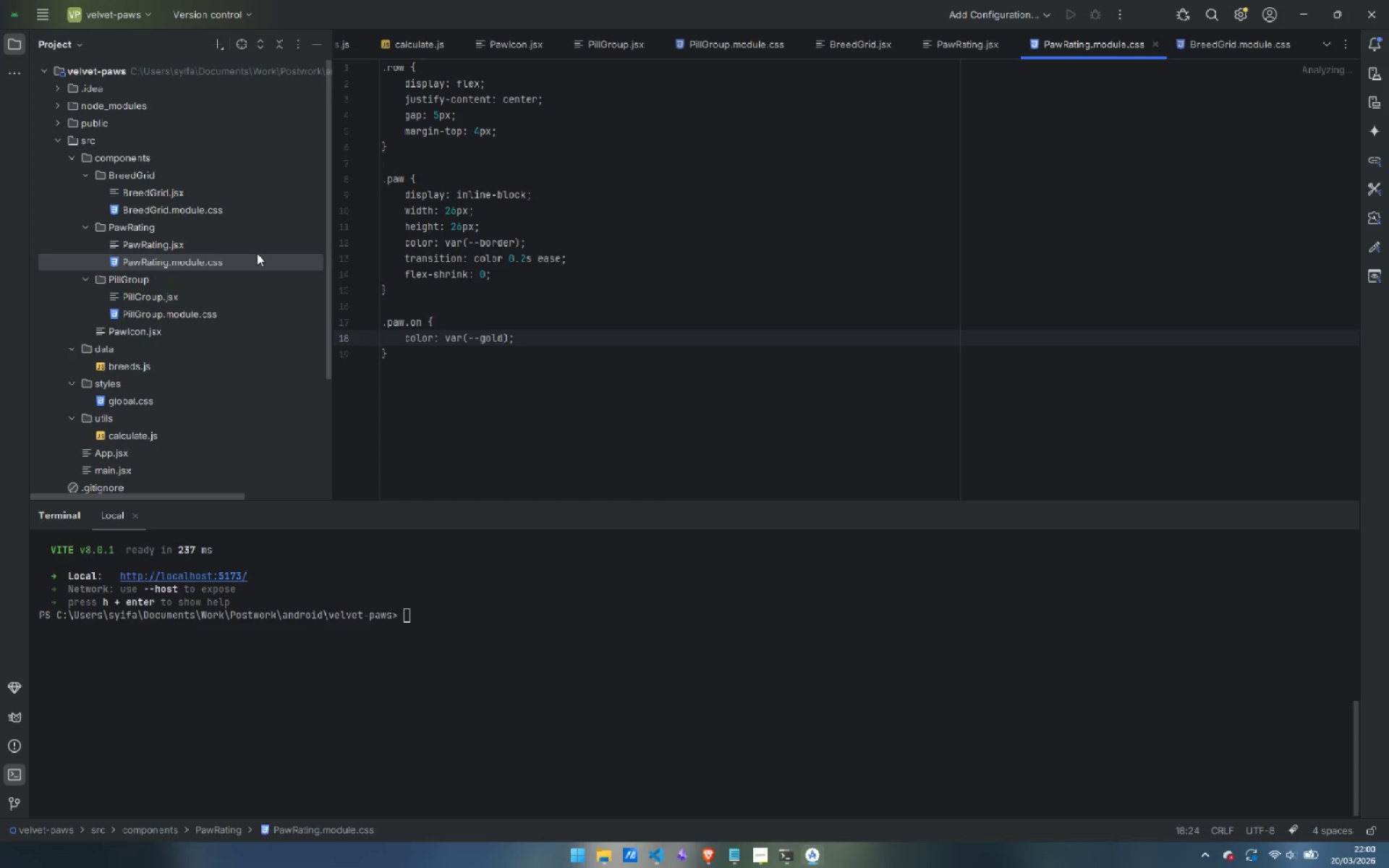 
right_click([135, 160])
 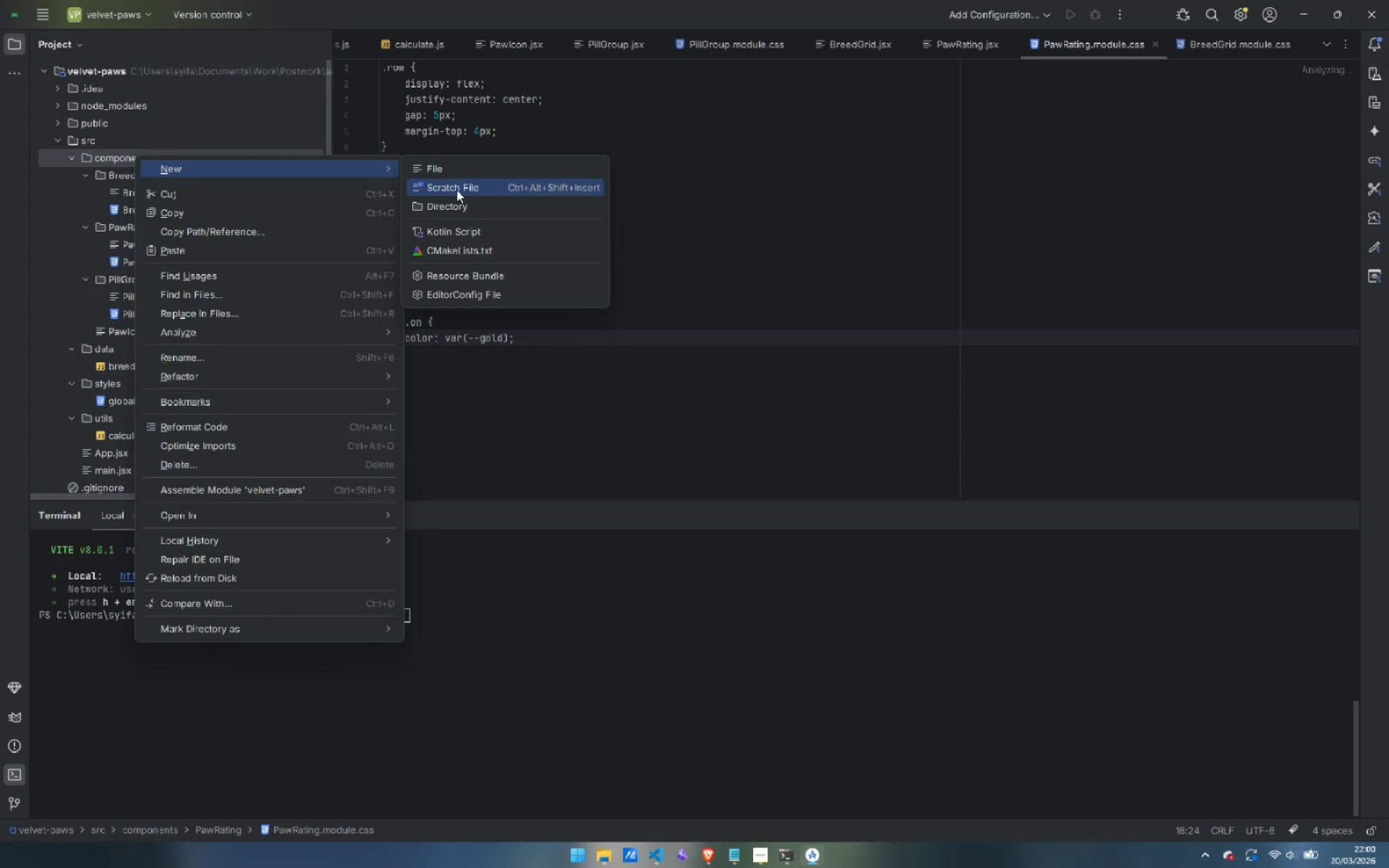 
left_click([466, 206])
 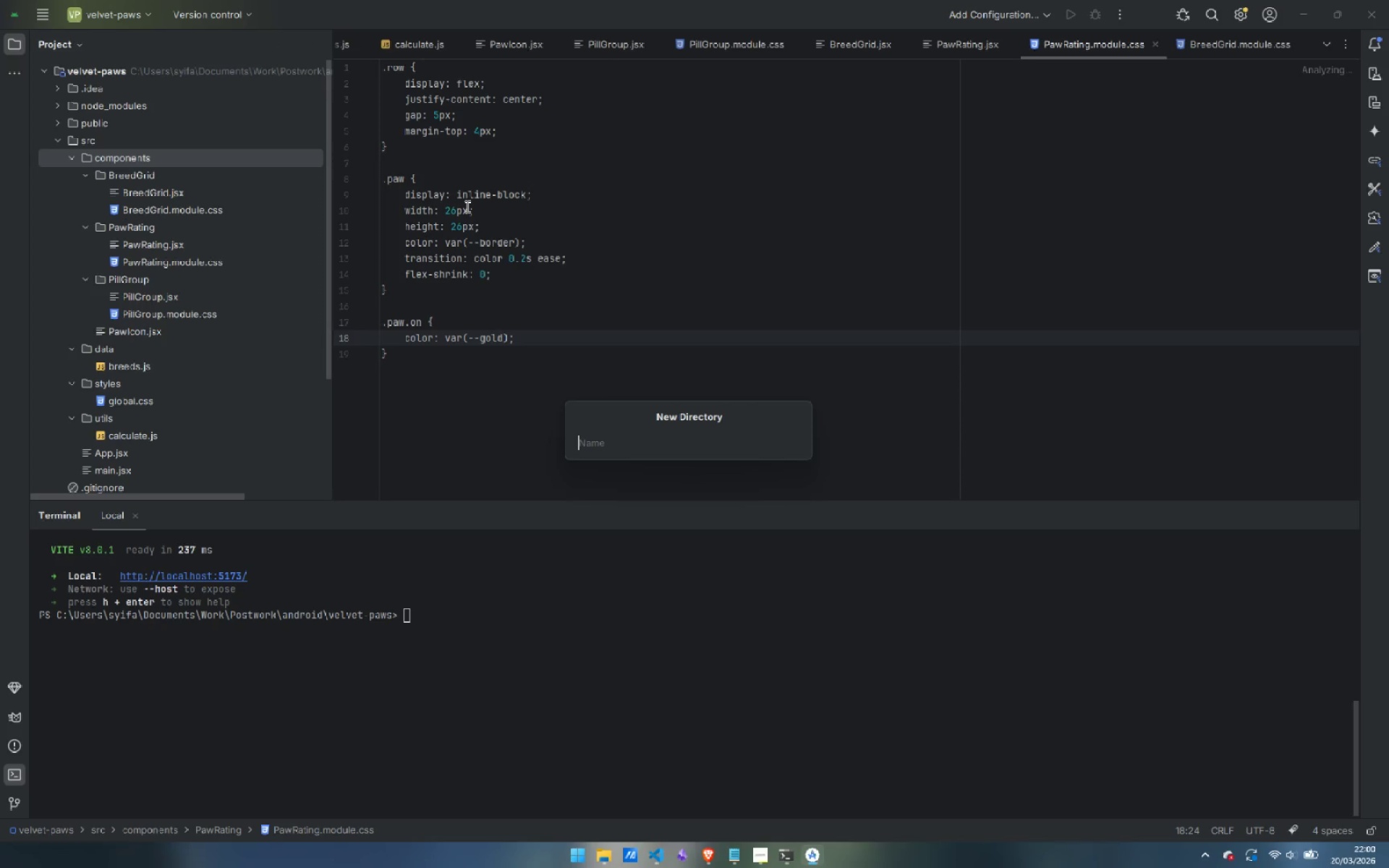 
type(ProTop)
key(Backspace)
key(Backspace)
type(ip)
 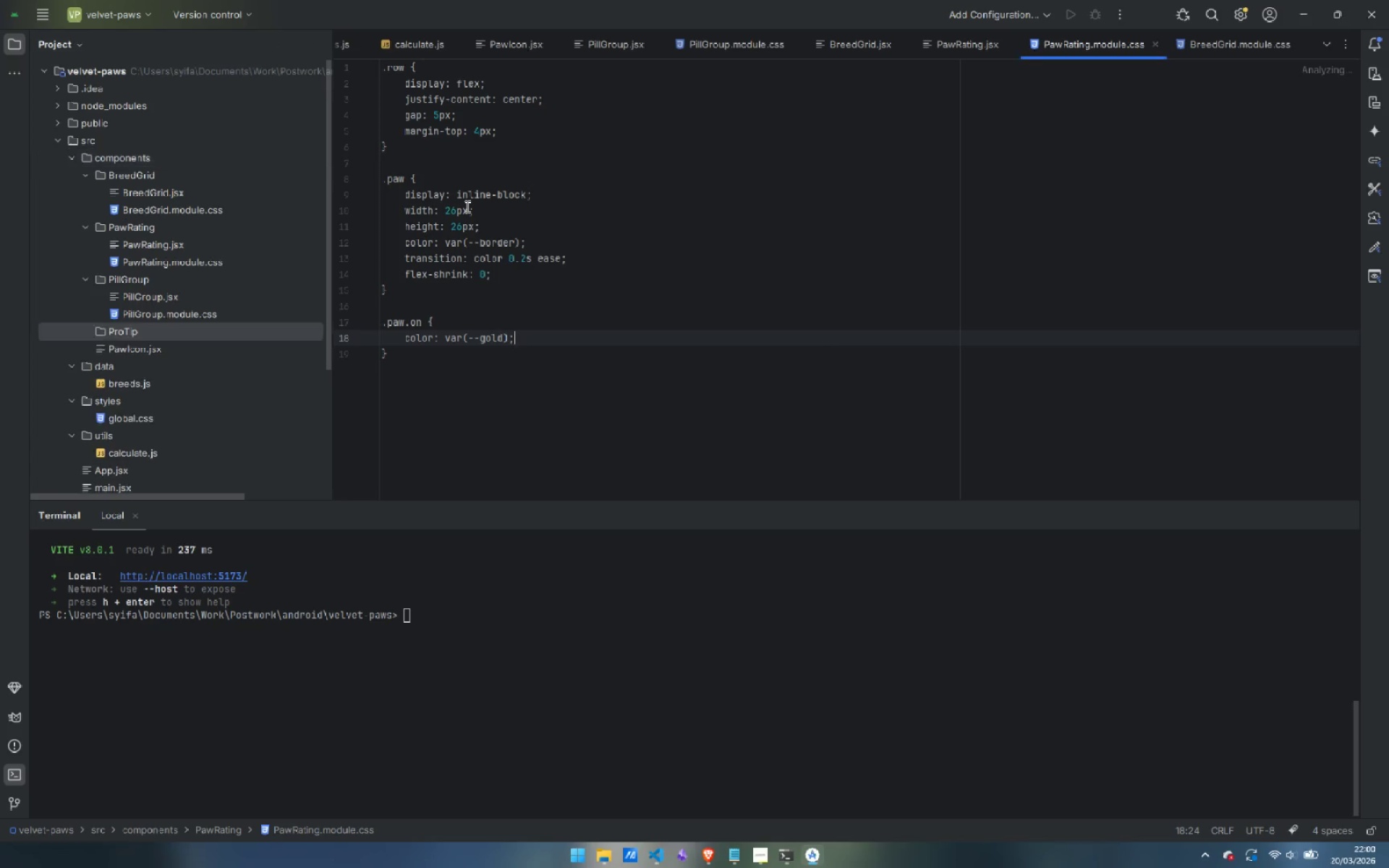 
key(Enter)
 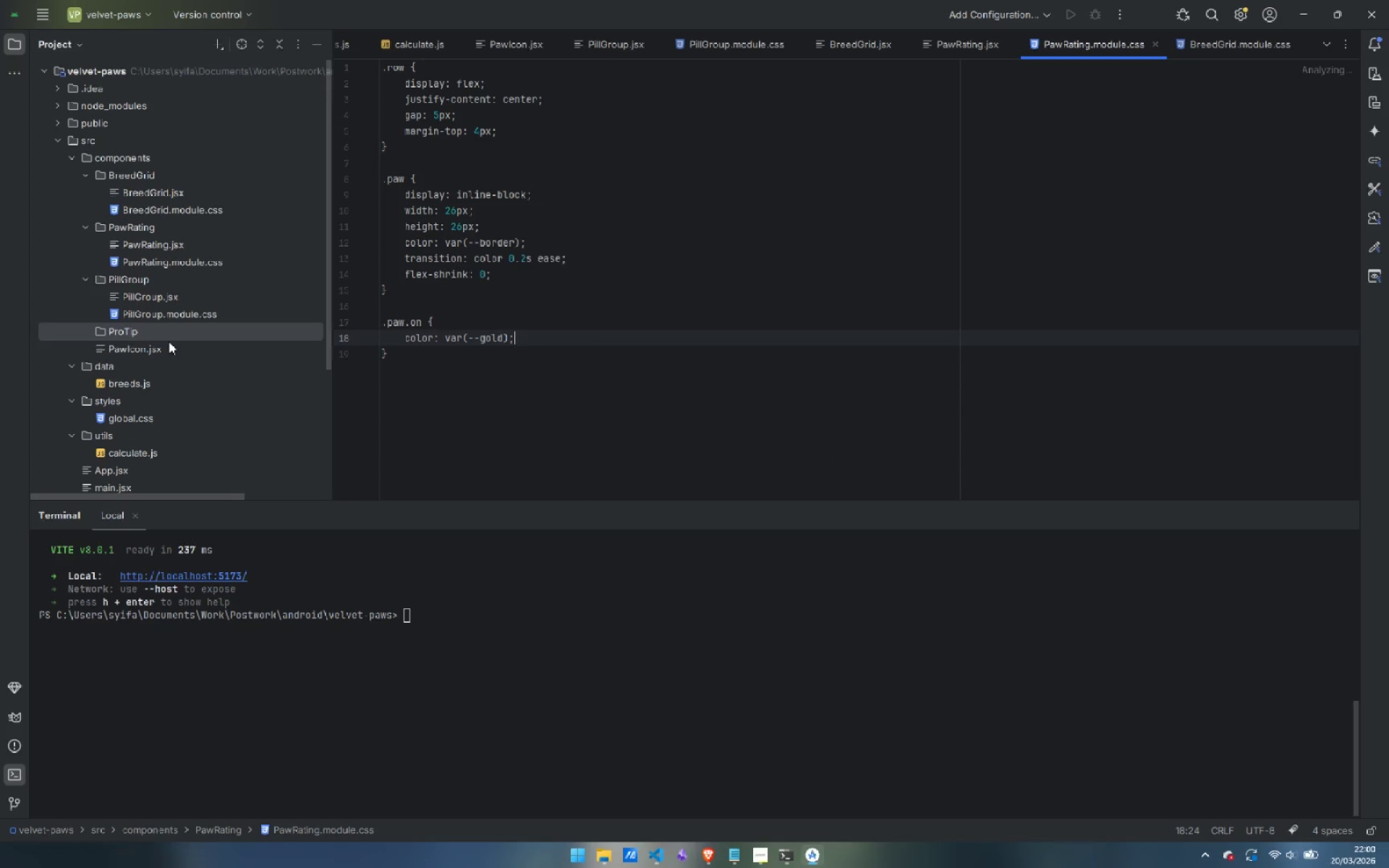 
right_click([142, 331])
 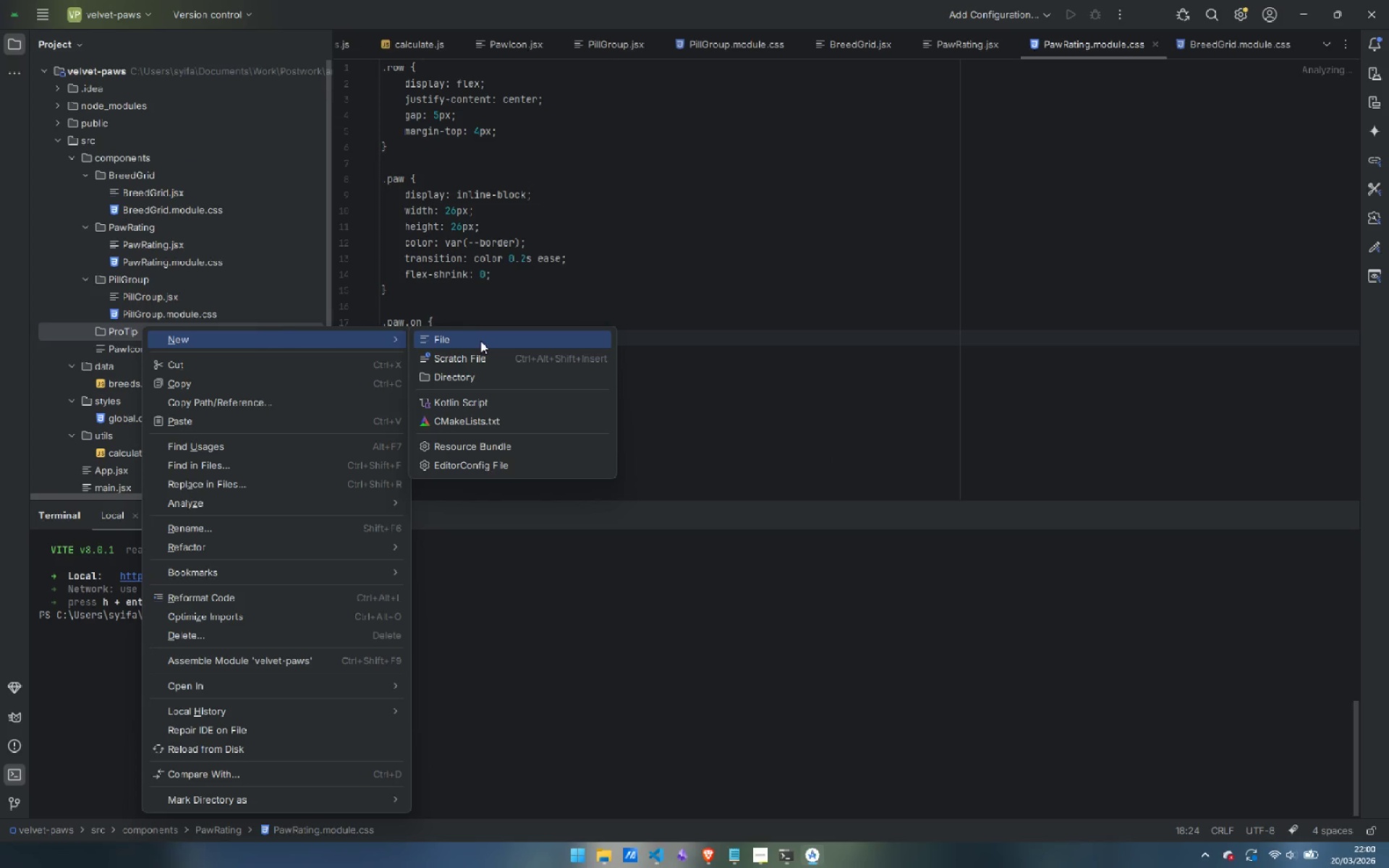 
left_click([485, 342])
 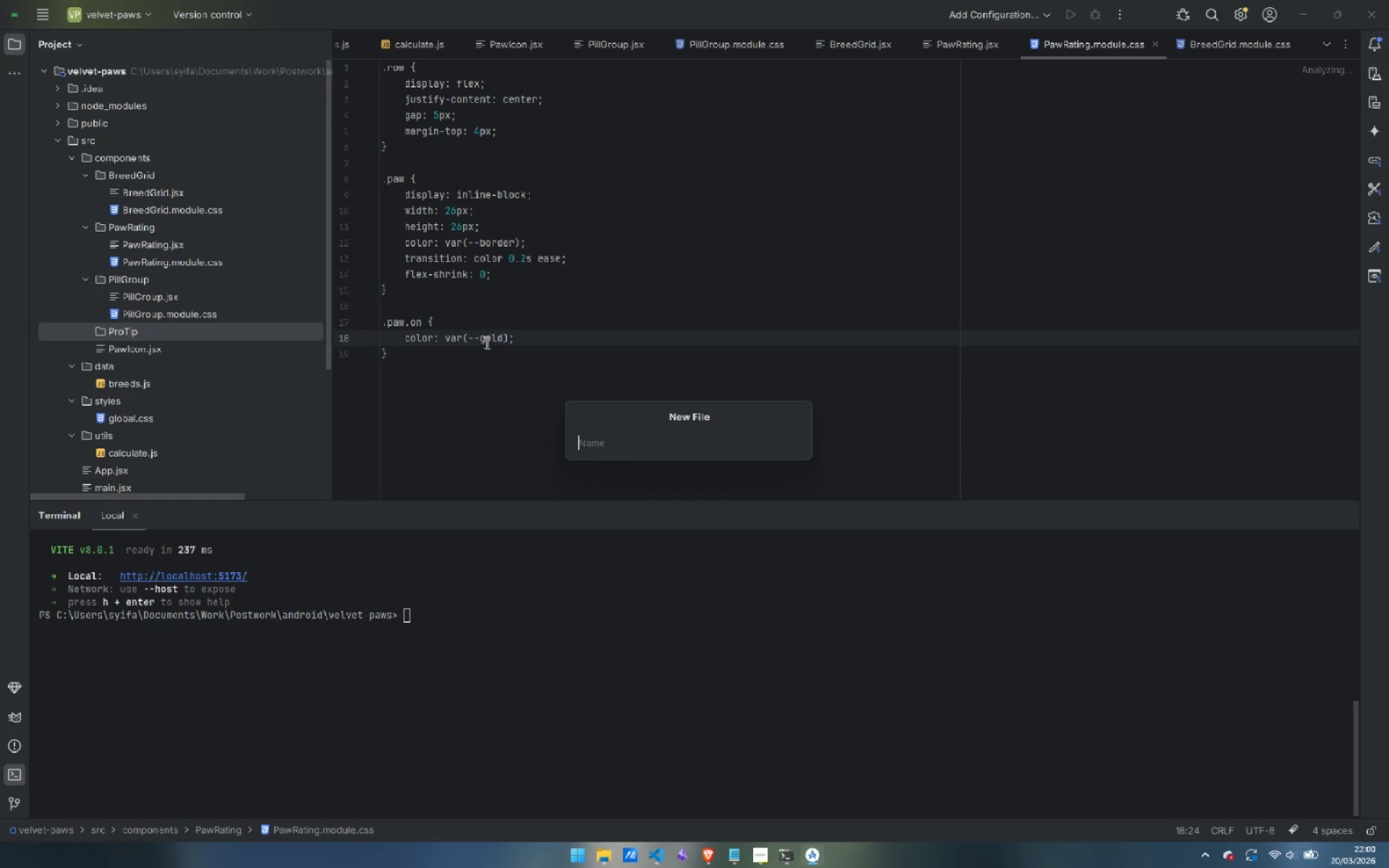 
type(ProTip.jsx)
 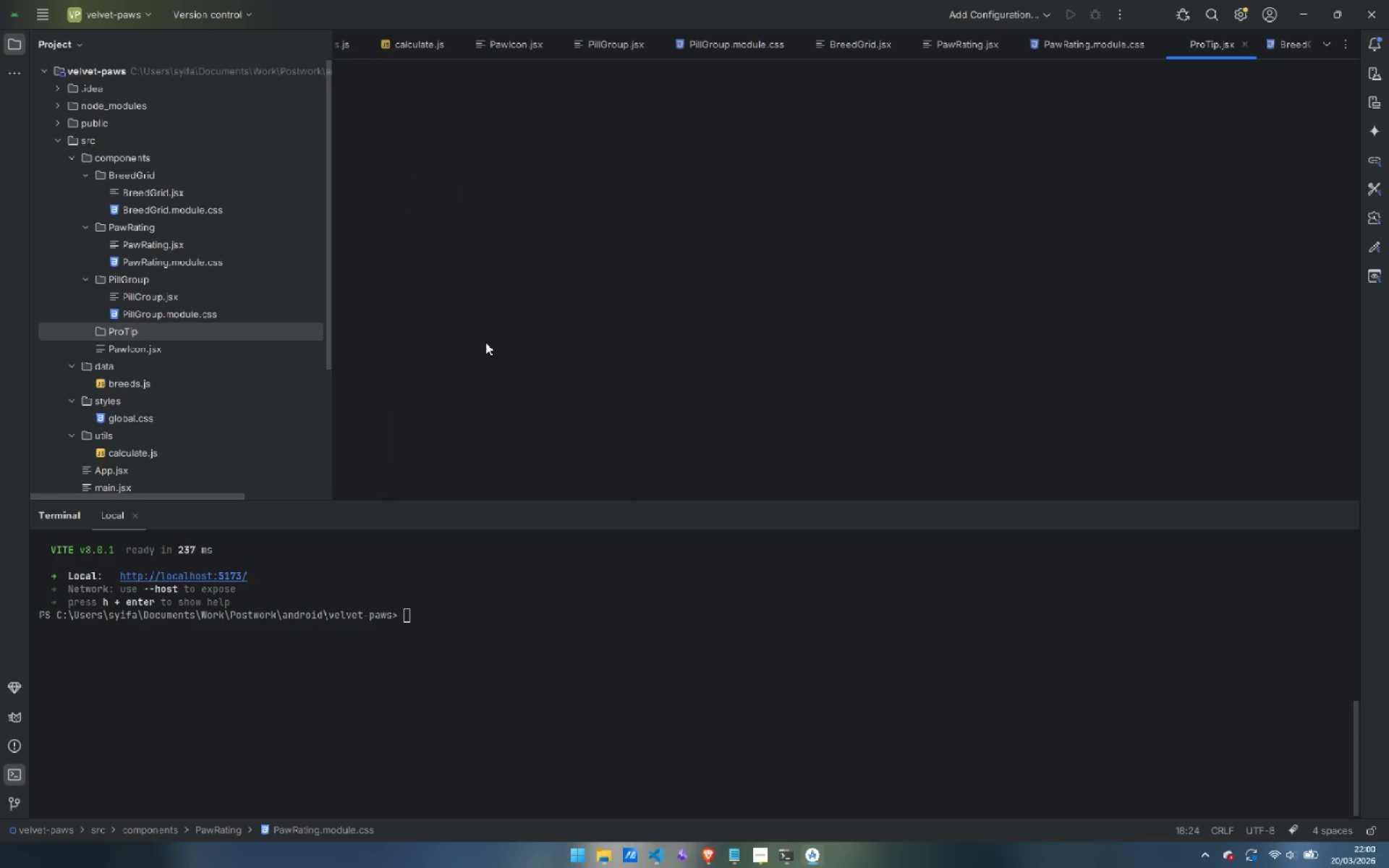 
key(Enter)
 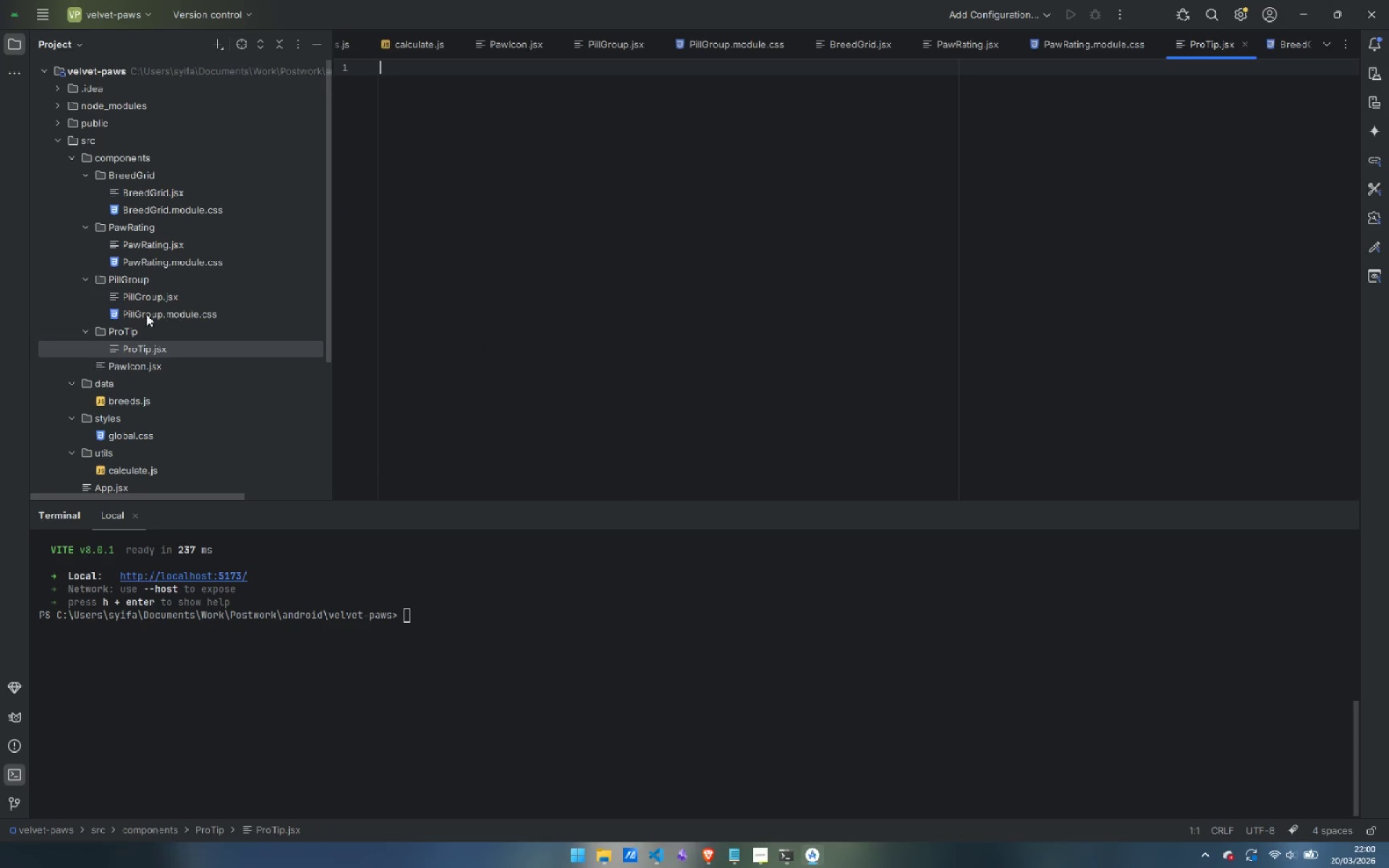 
right_click([119, 328])
 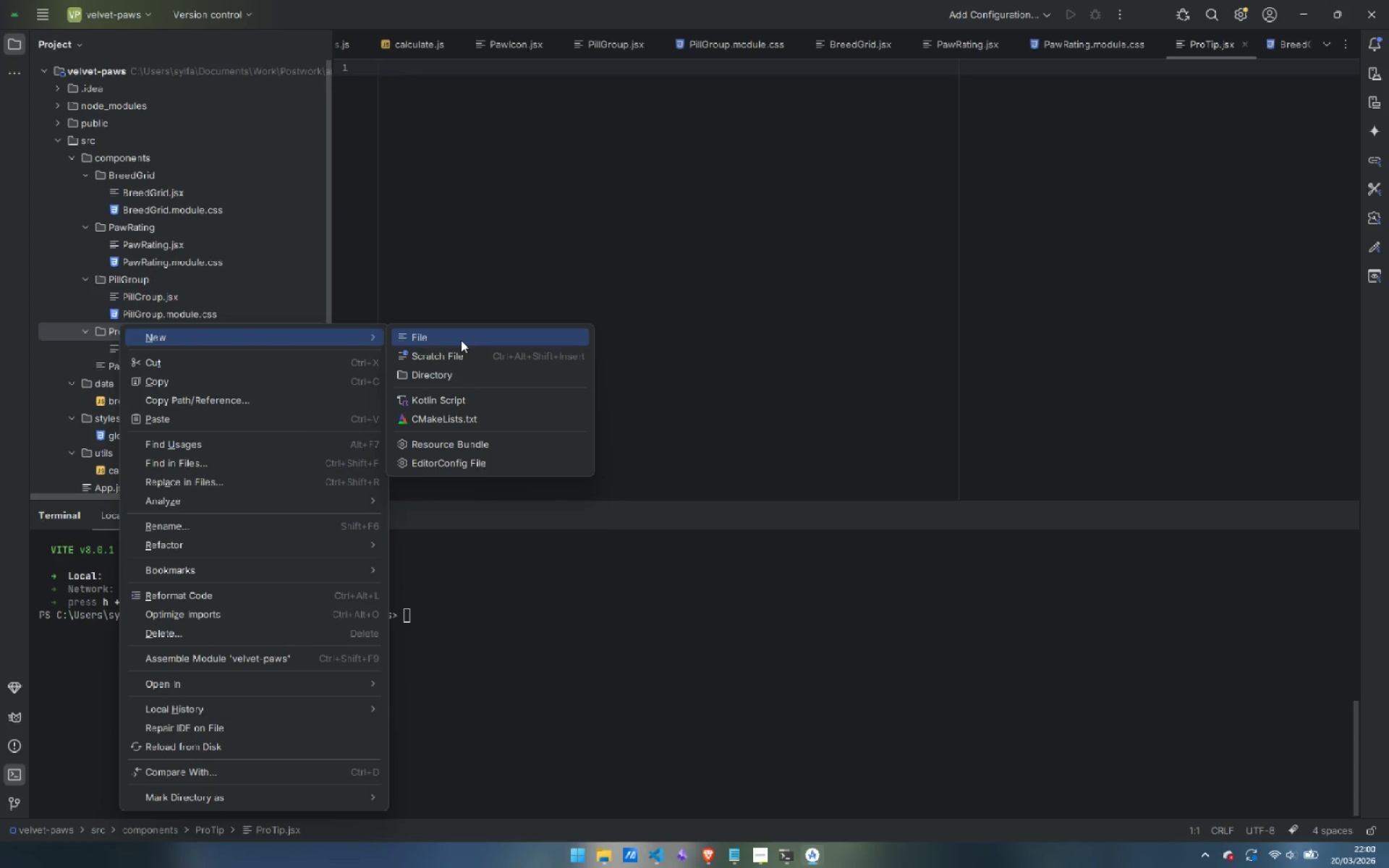 
left_click([461, 340])
 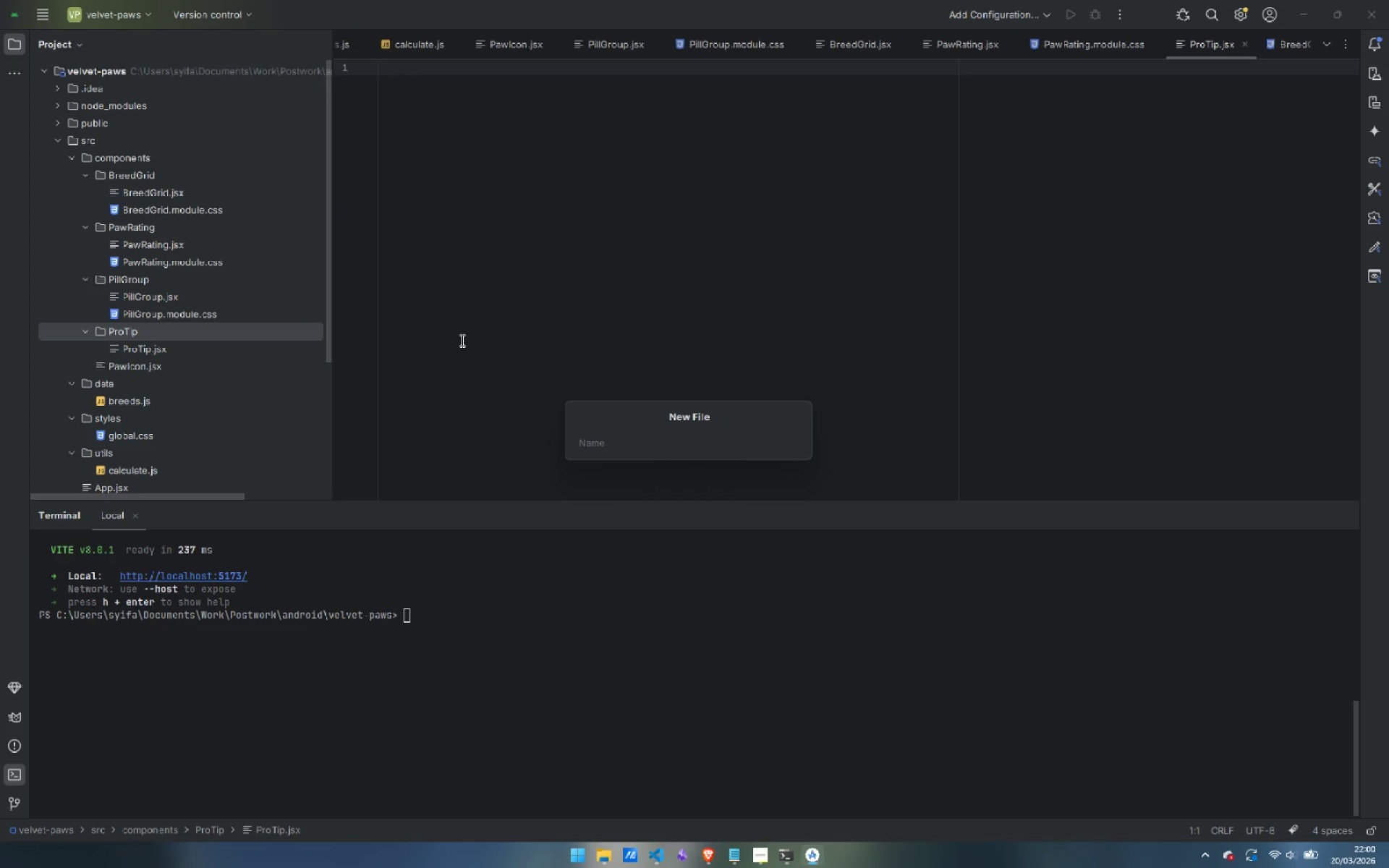 
type(ProTip.module.css)
 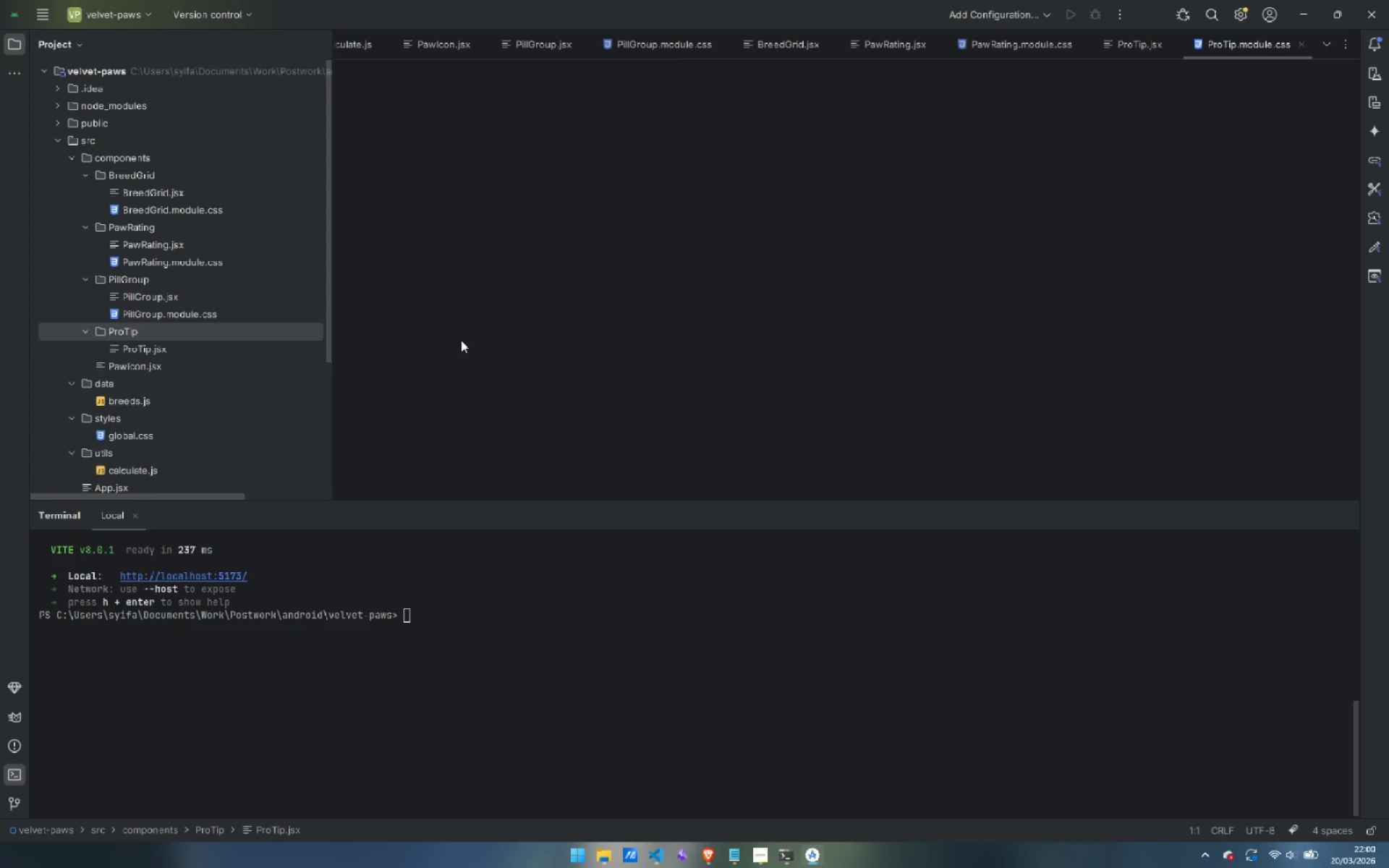 
key(Enter)
 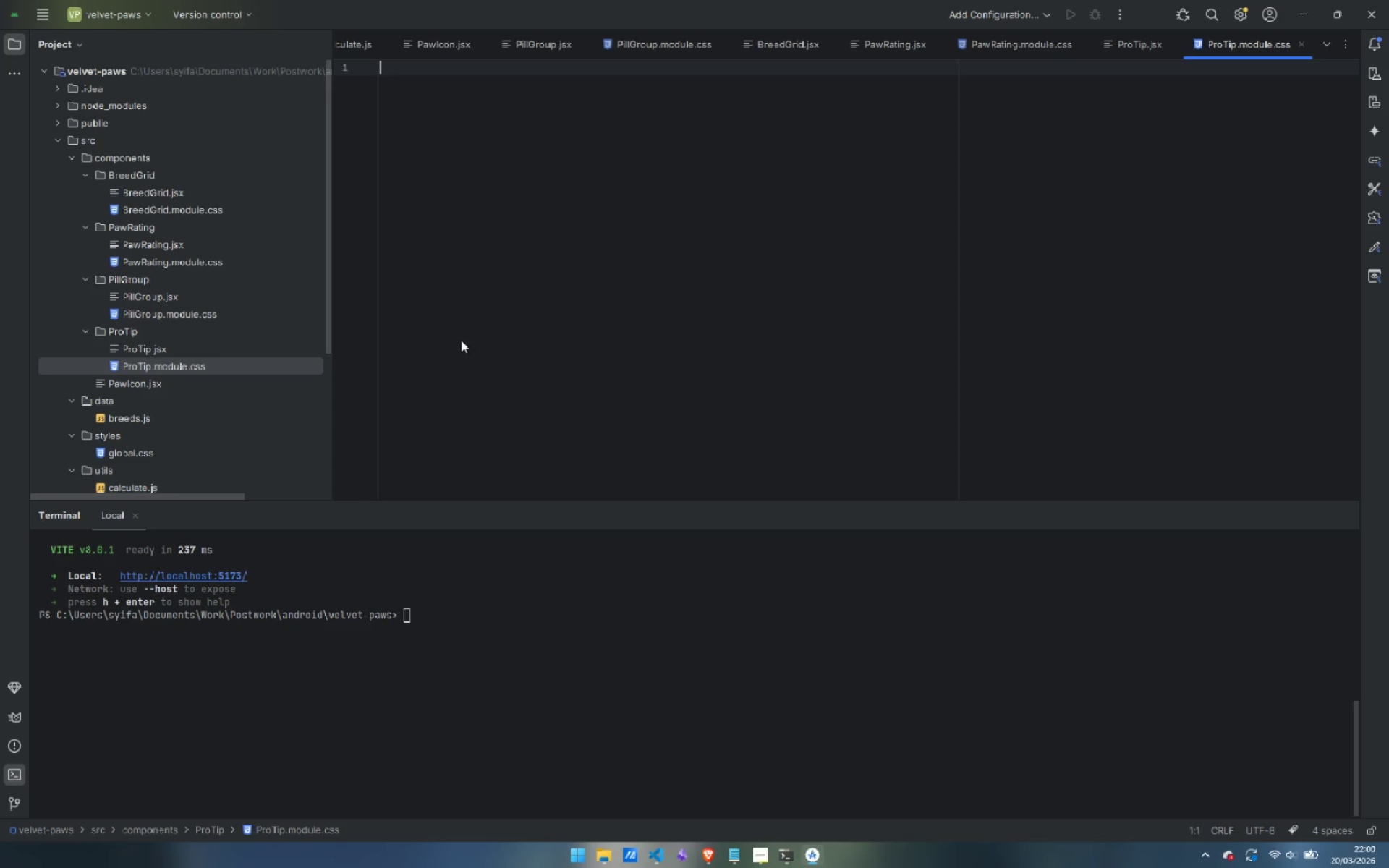 
wait(13.14)
 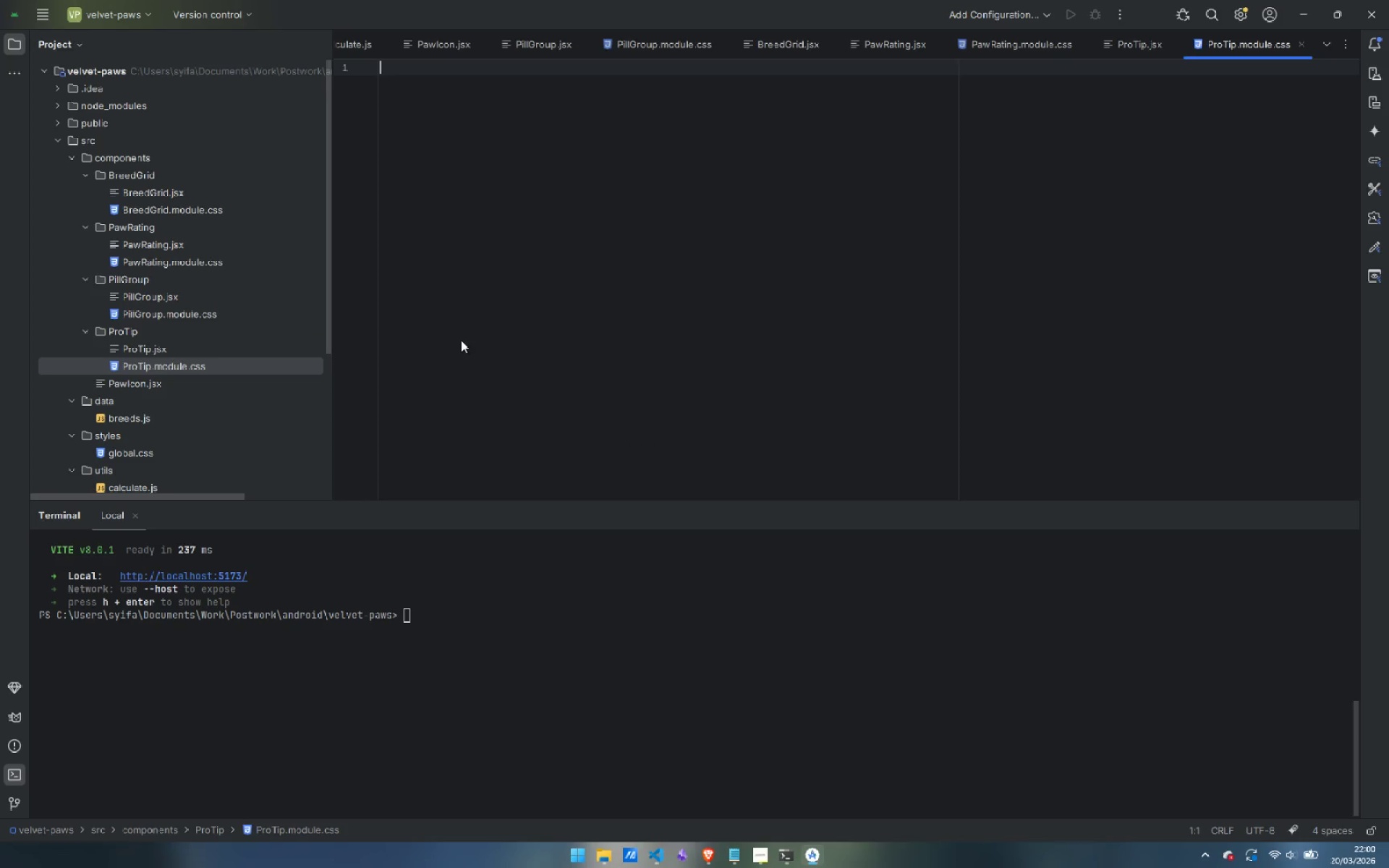 
type(improt )
 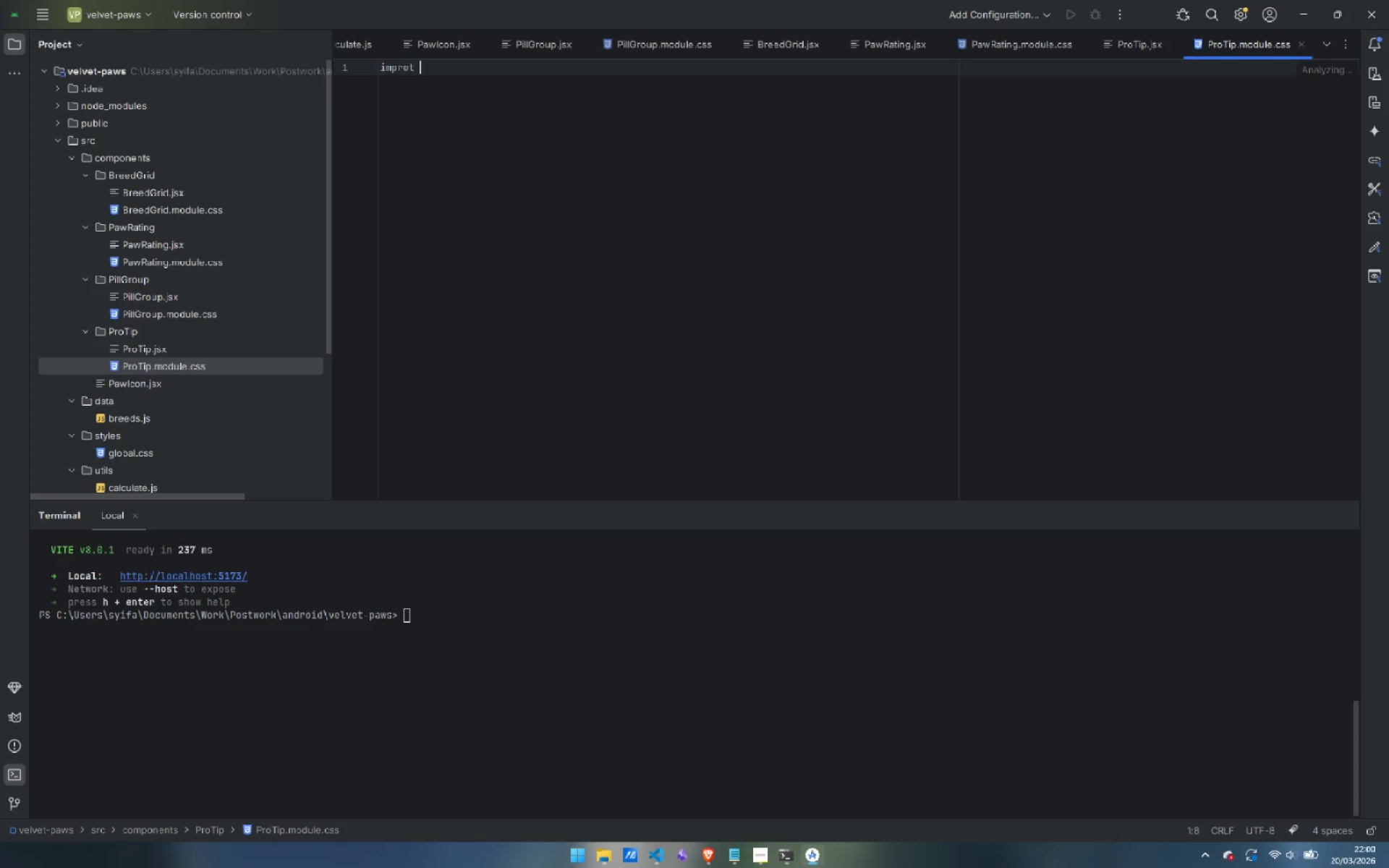 
key(Control+ControlLeft)
 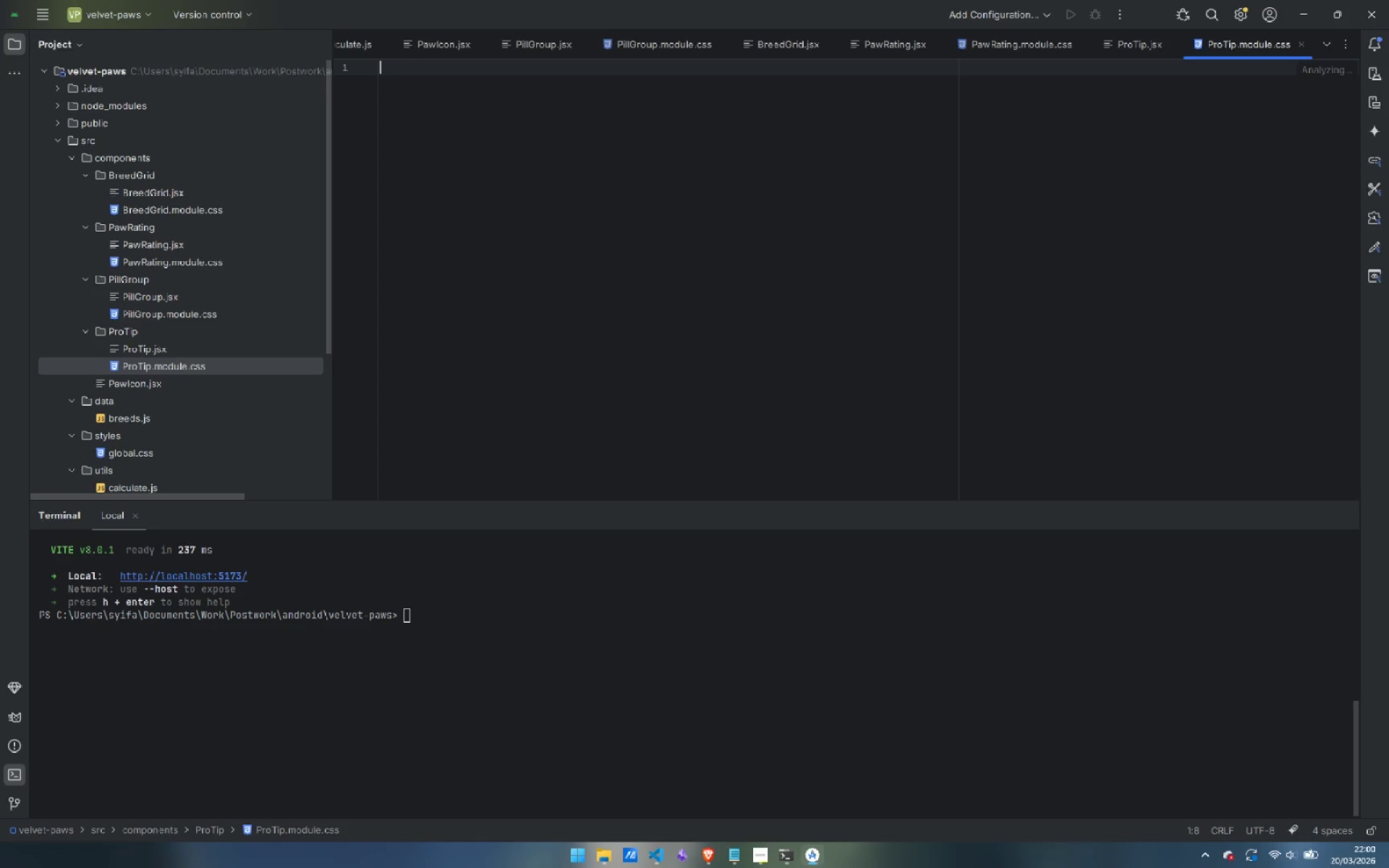 
key(Control+Backspace)
 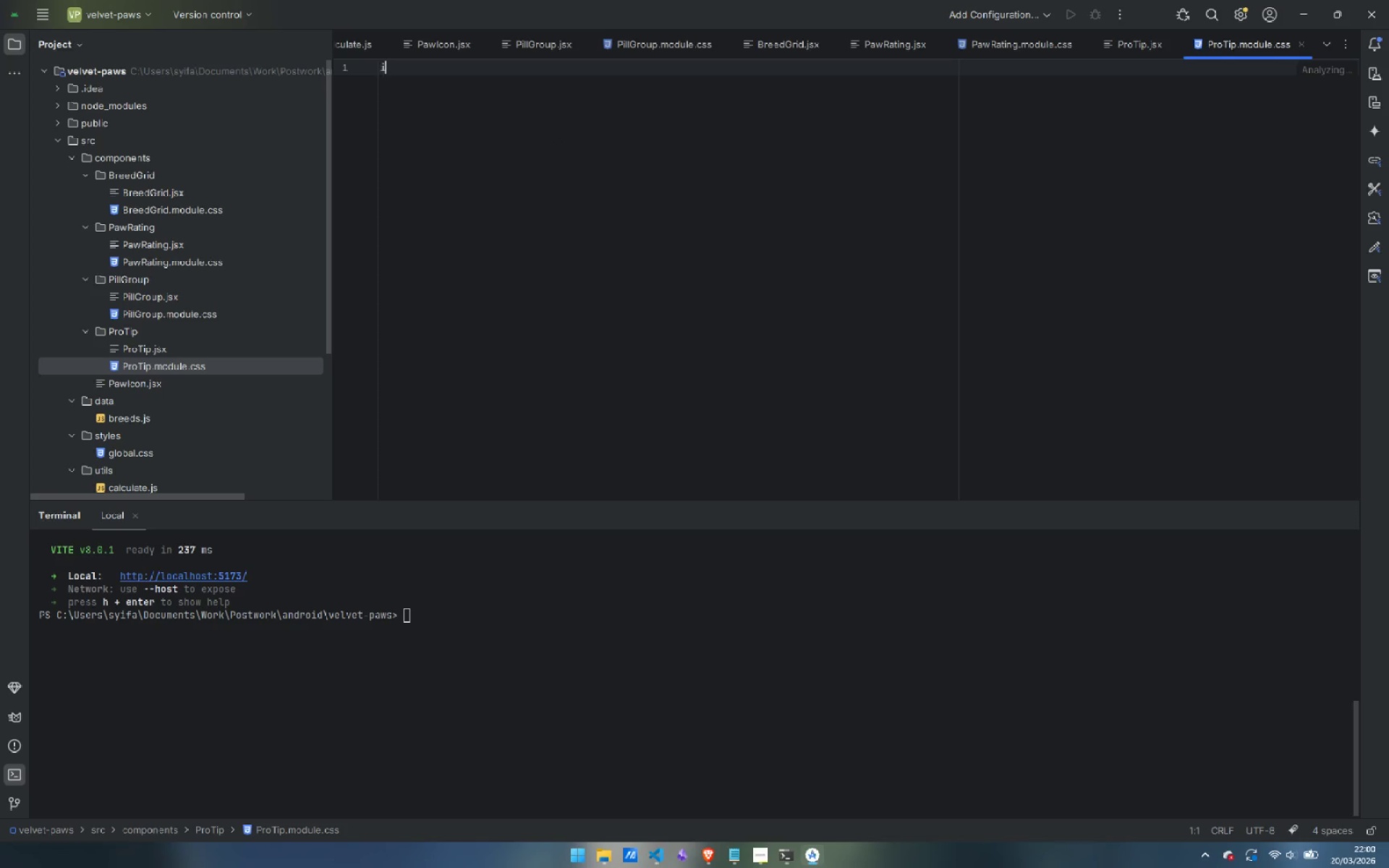 
type(import st)
 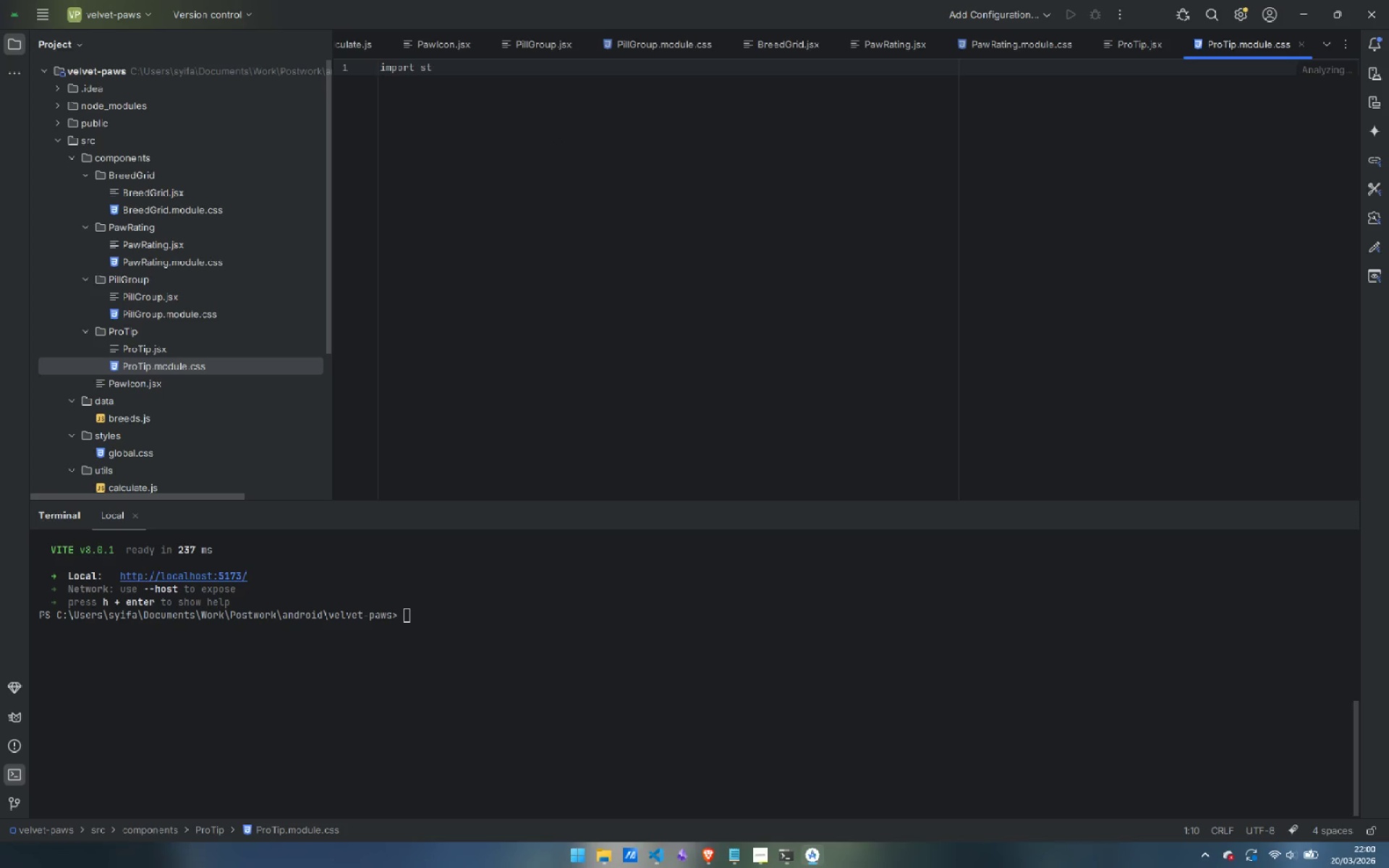 
key(Control+A)
 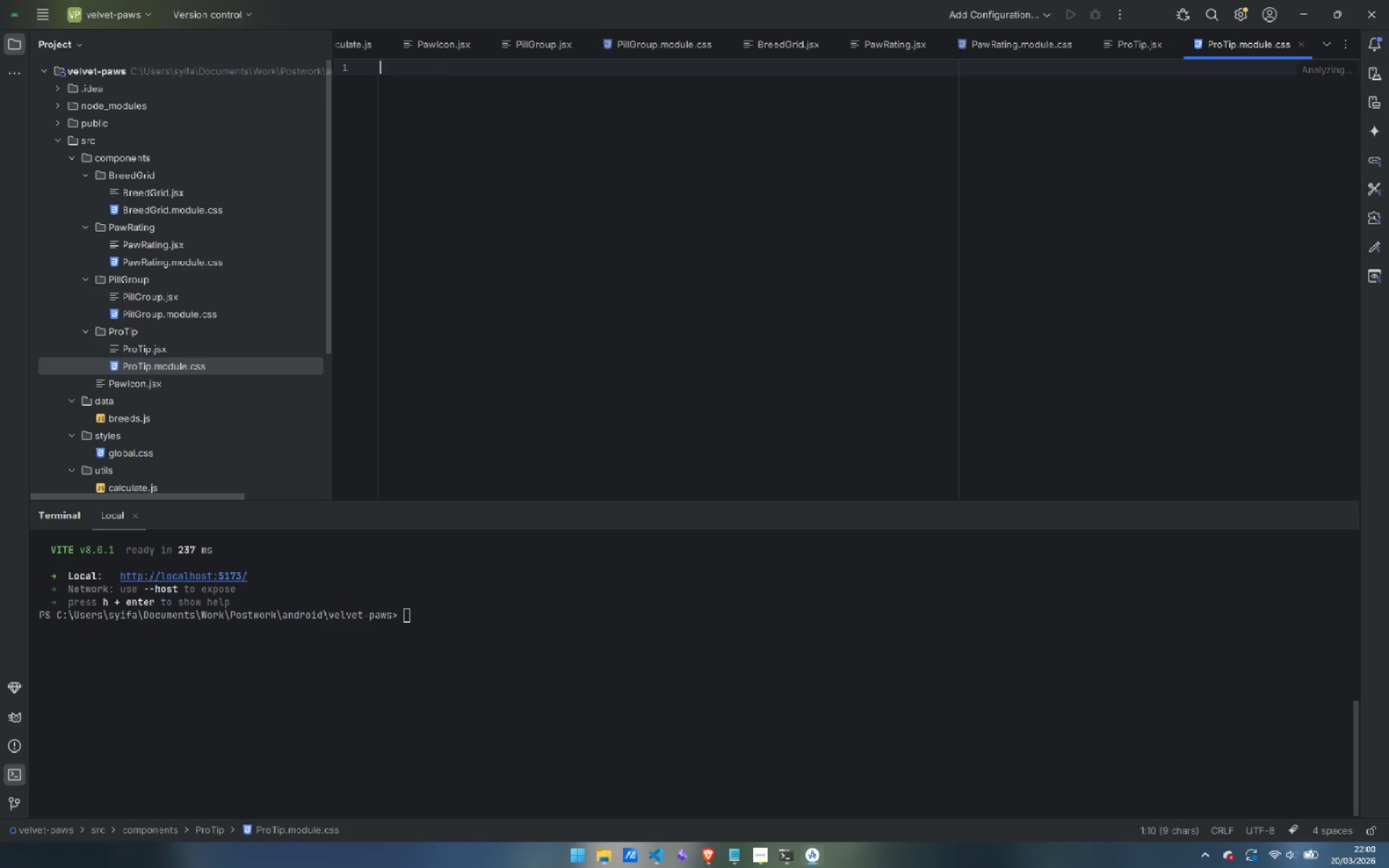 
key(Backspace)
 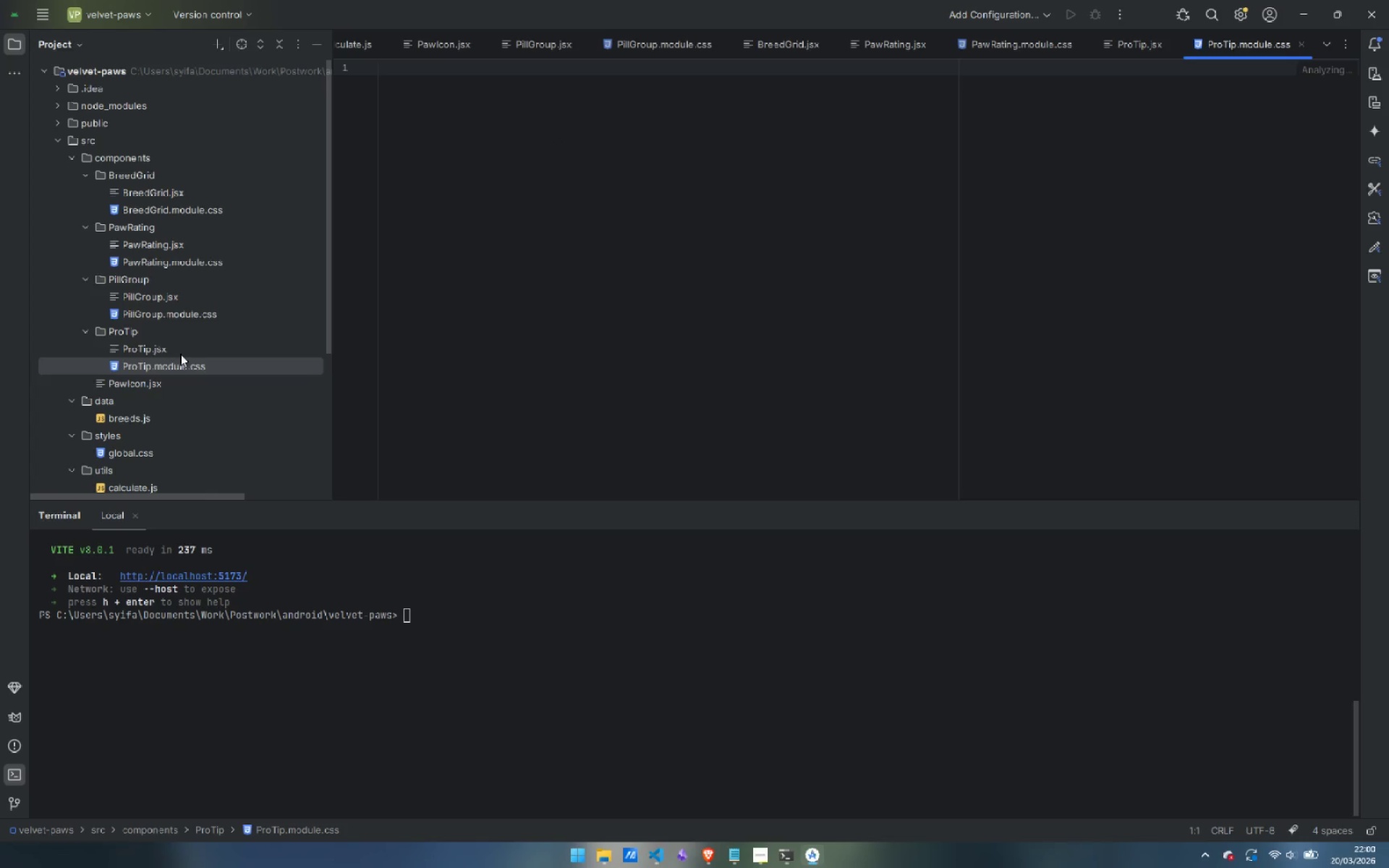 
double_click([180, 354])
 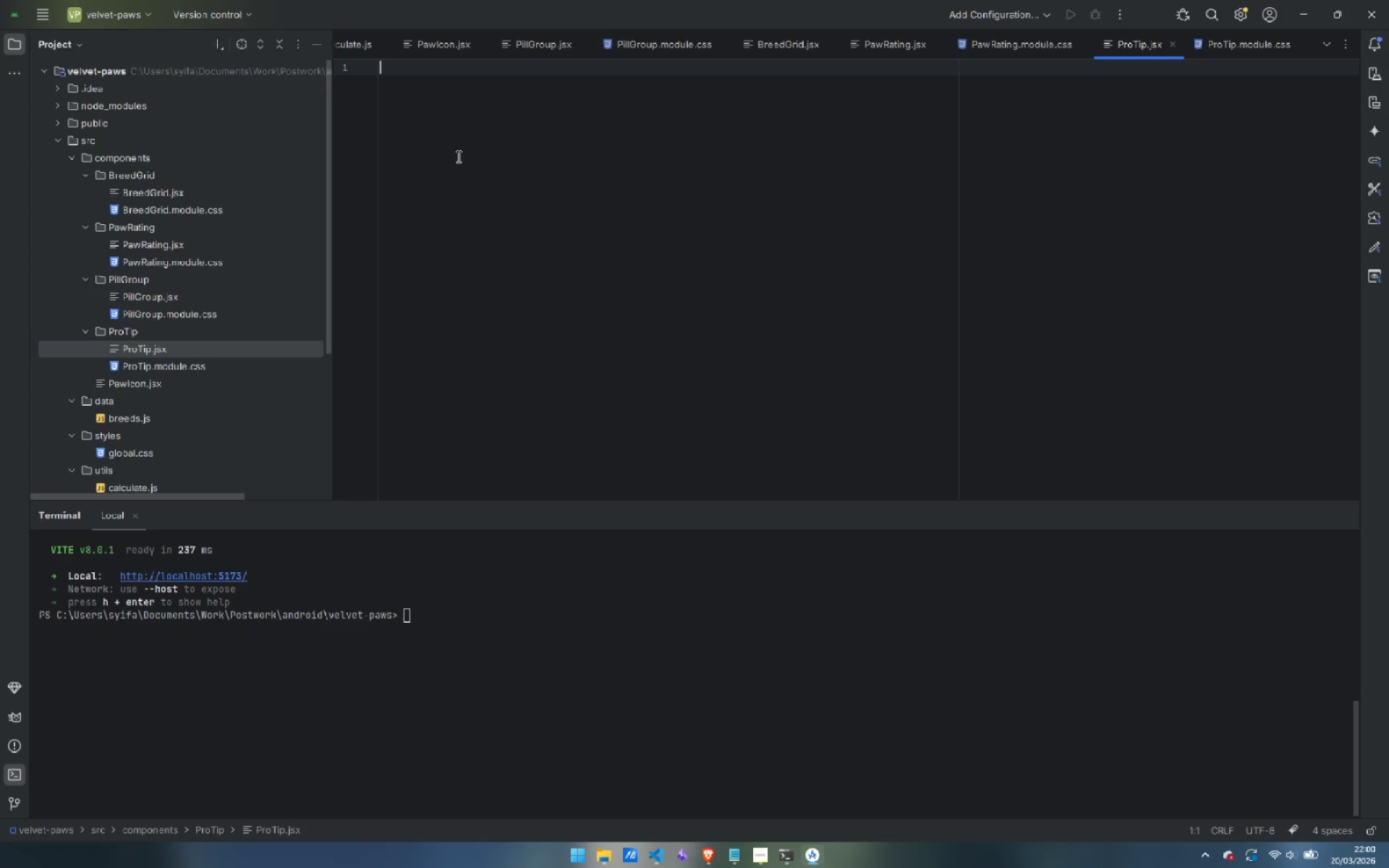 
left_click([488, 150])
 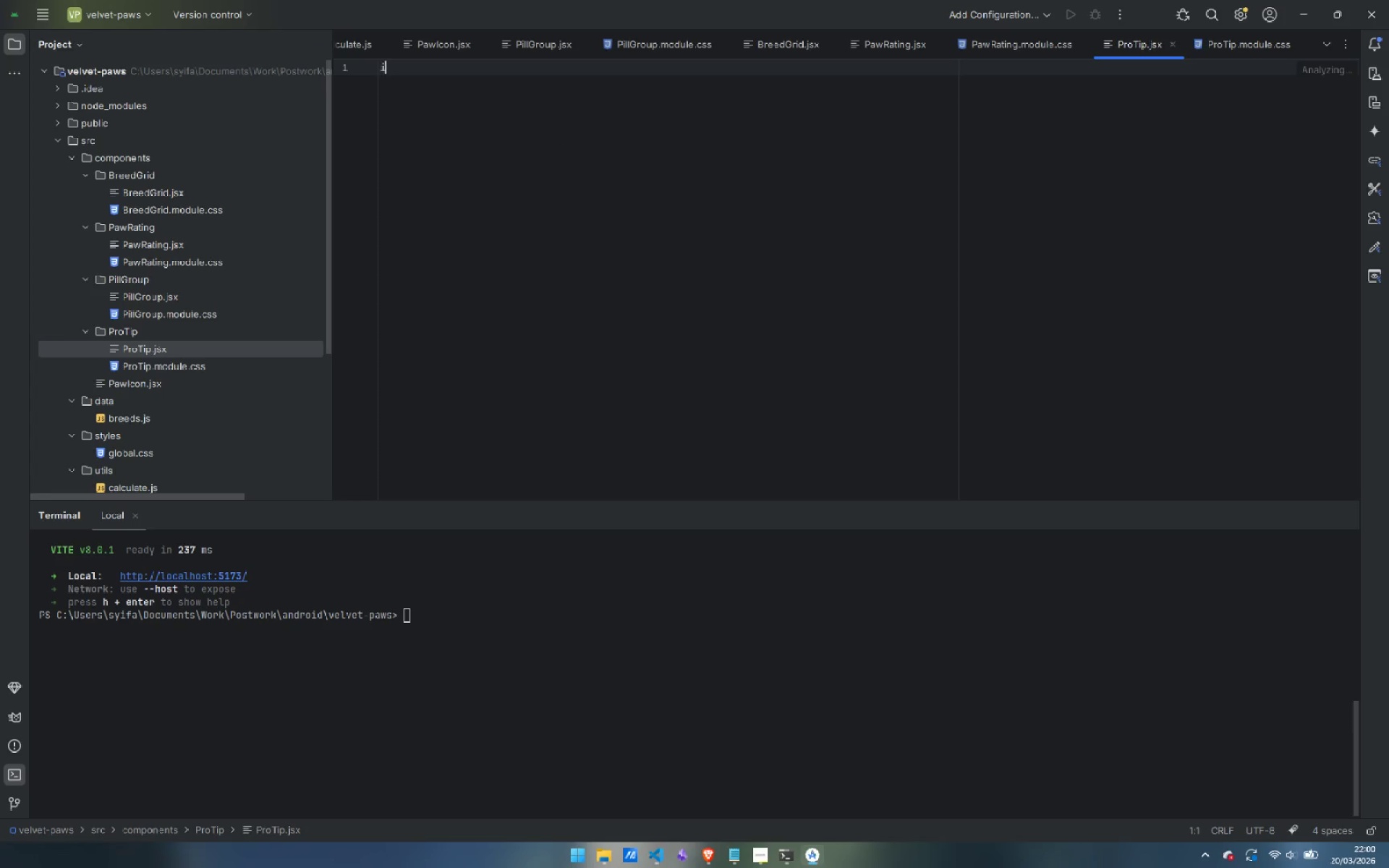 
type(impr)
key(Backspace)
type(ort stye)
key(Backspace)
type(les from './ProTi[)
key(Backspace)
type(p.module.css)
 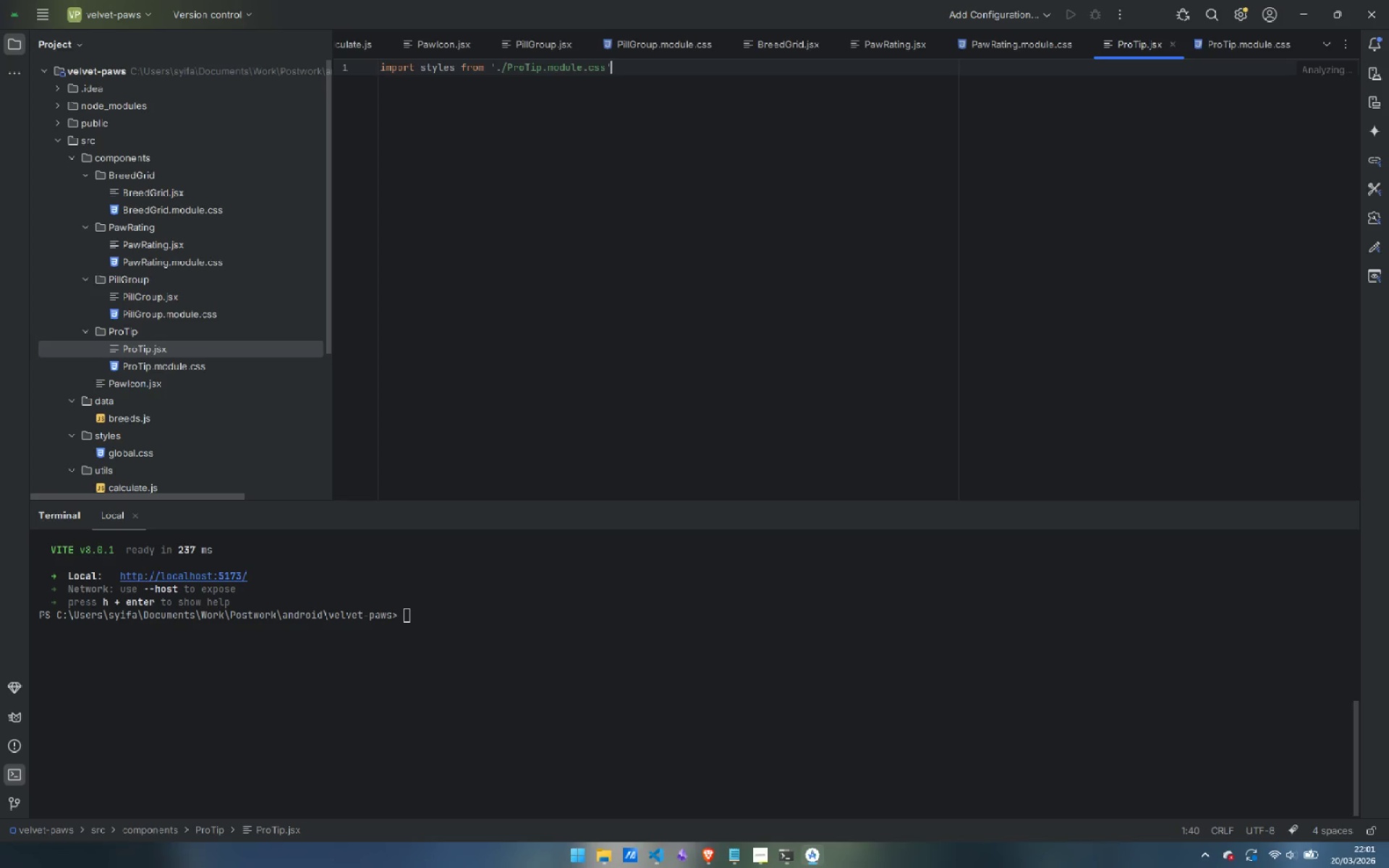 
key(ArrowRight)
 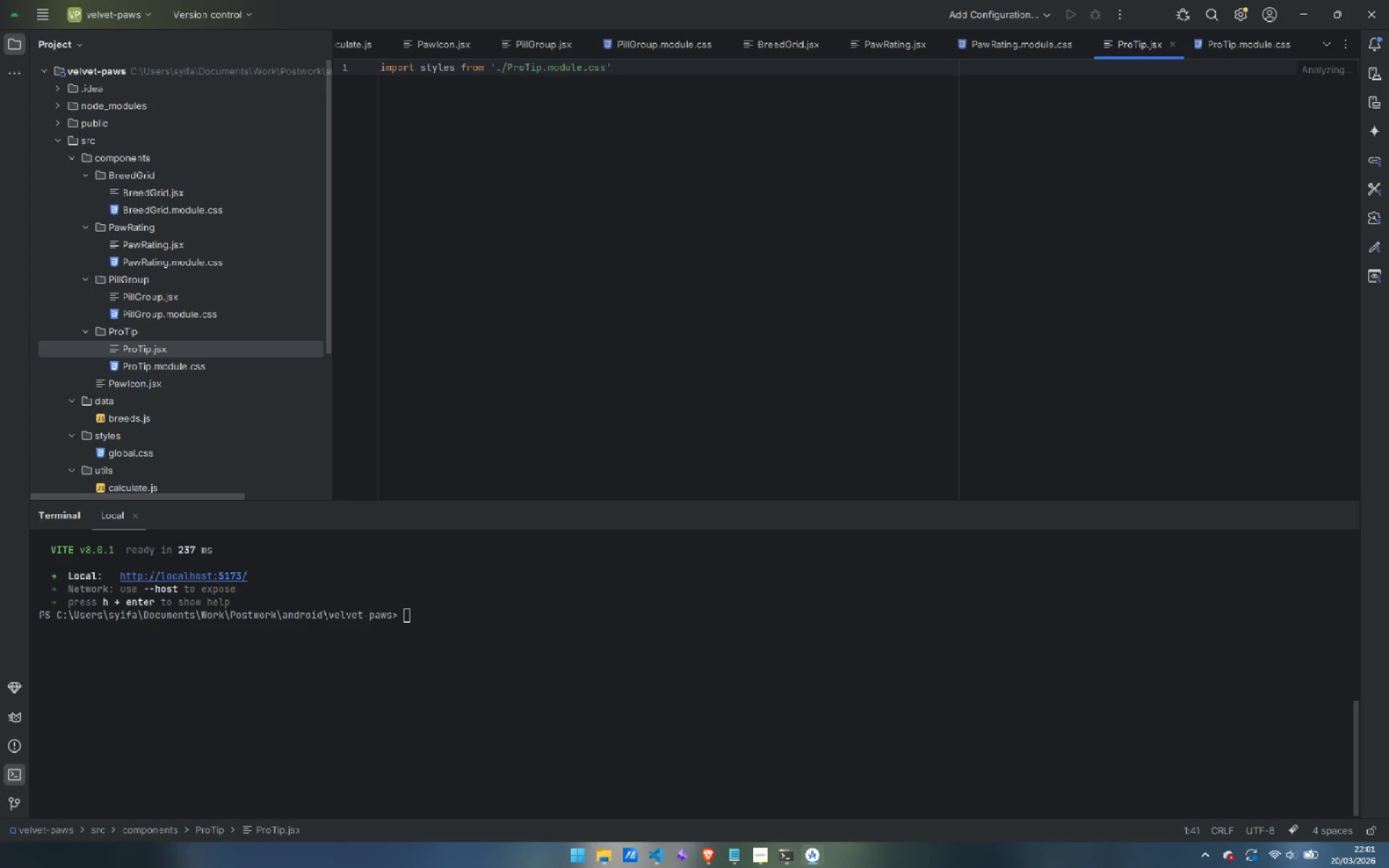 
key(Enter)
 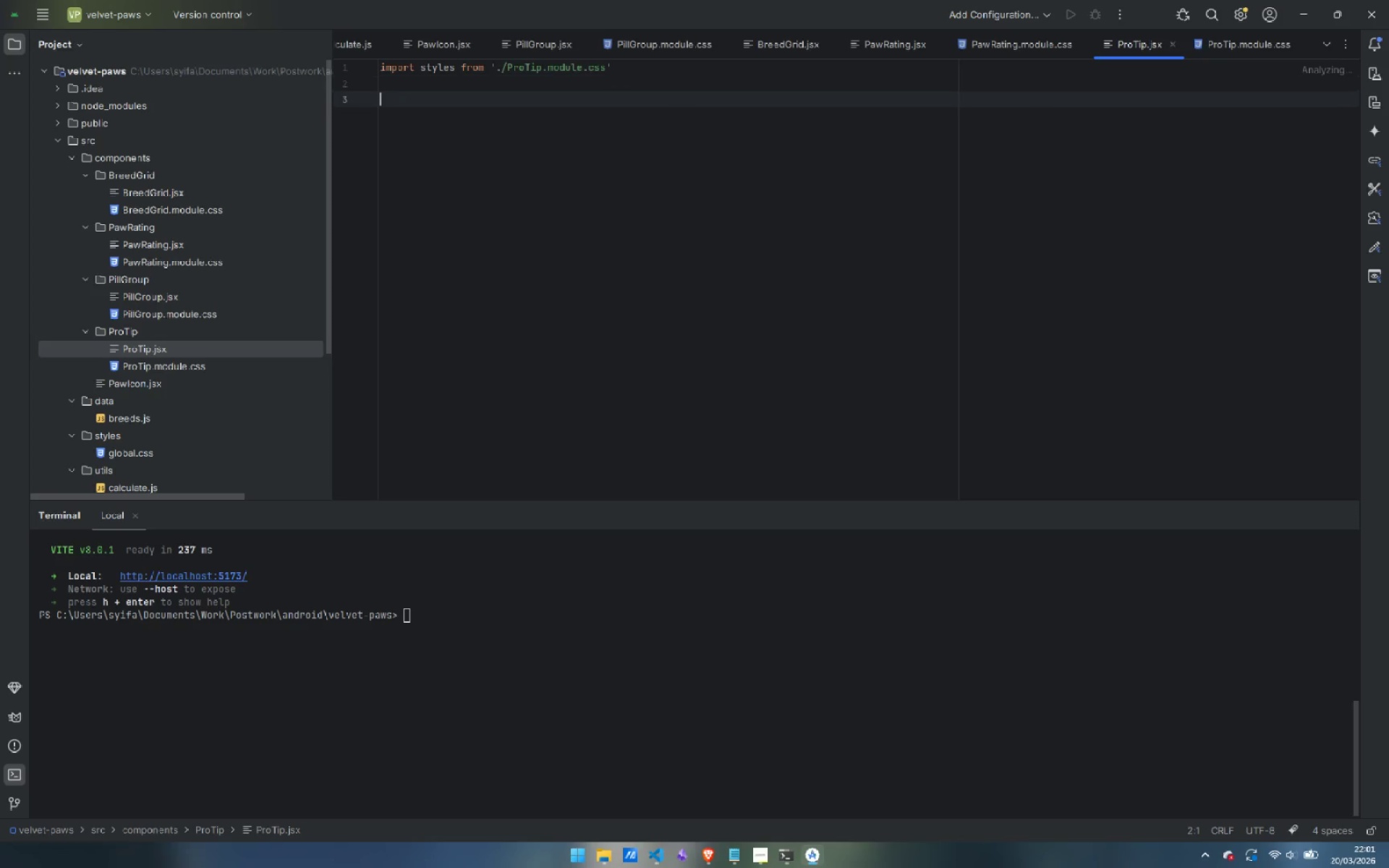 
key(Enter)
 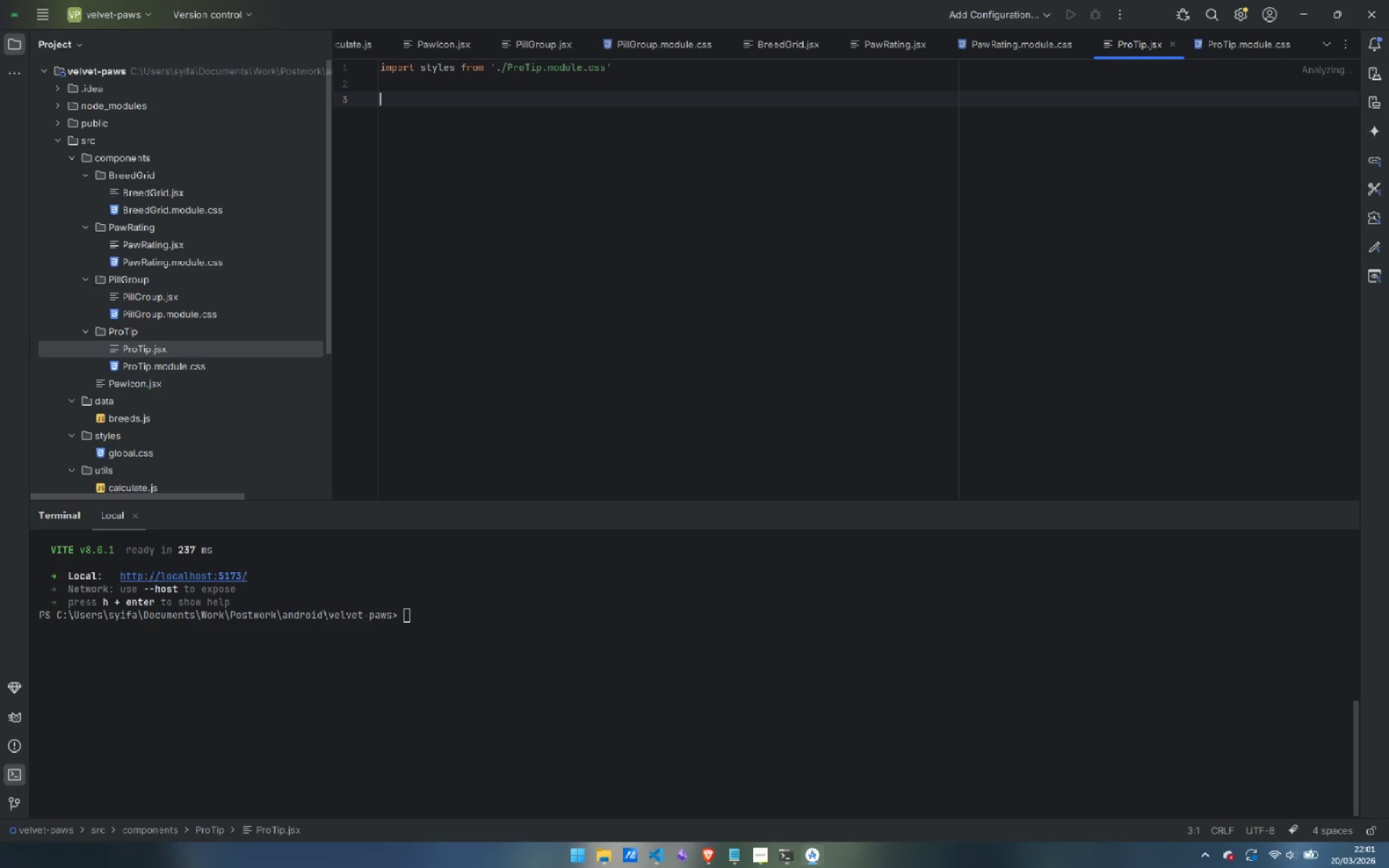 
type(function StarIcon() {)
 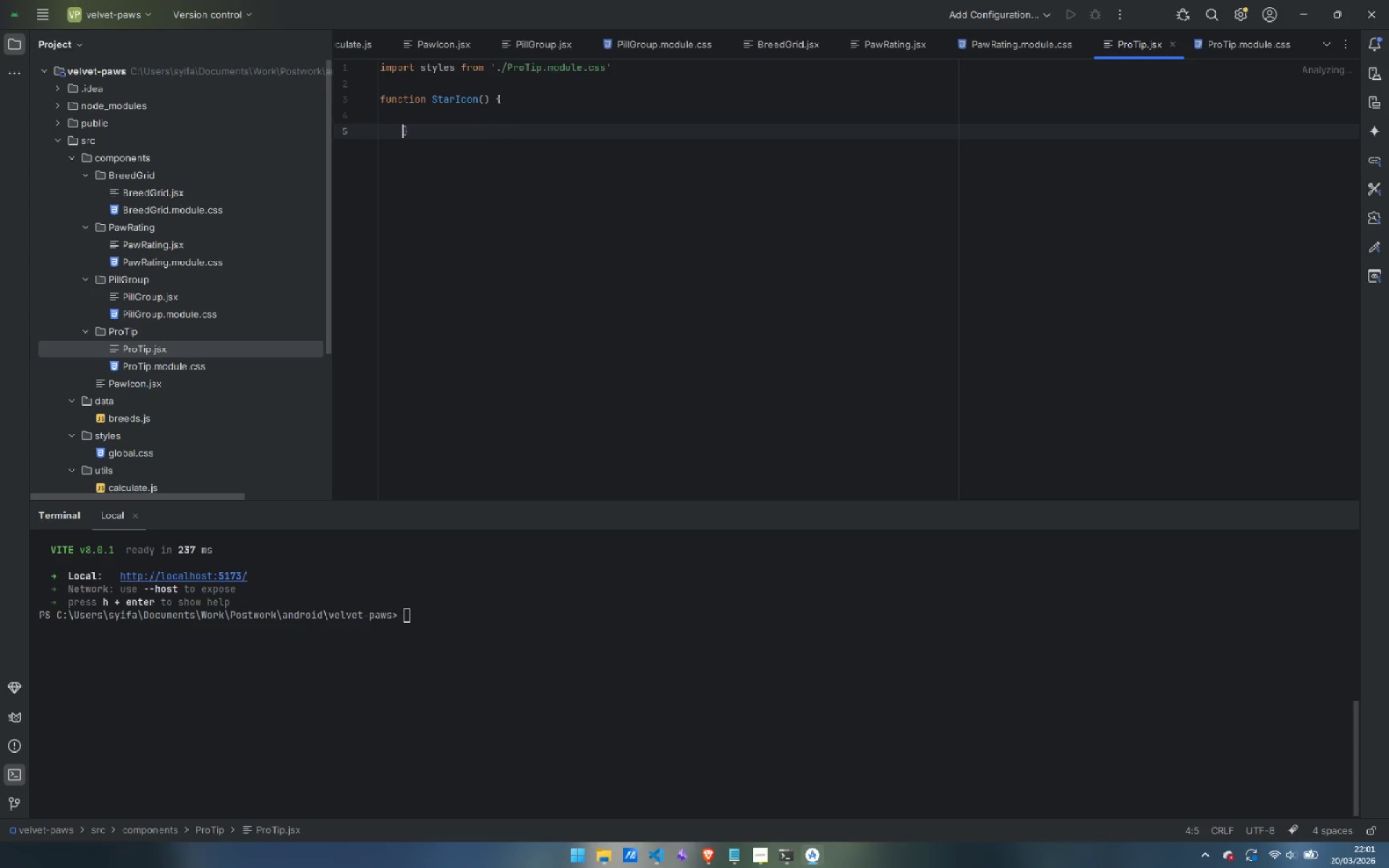 
 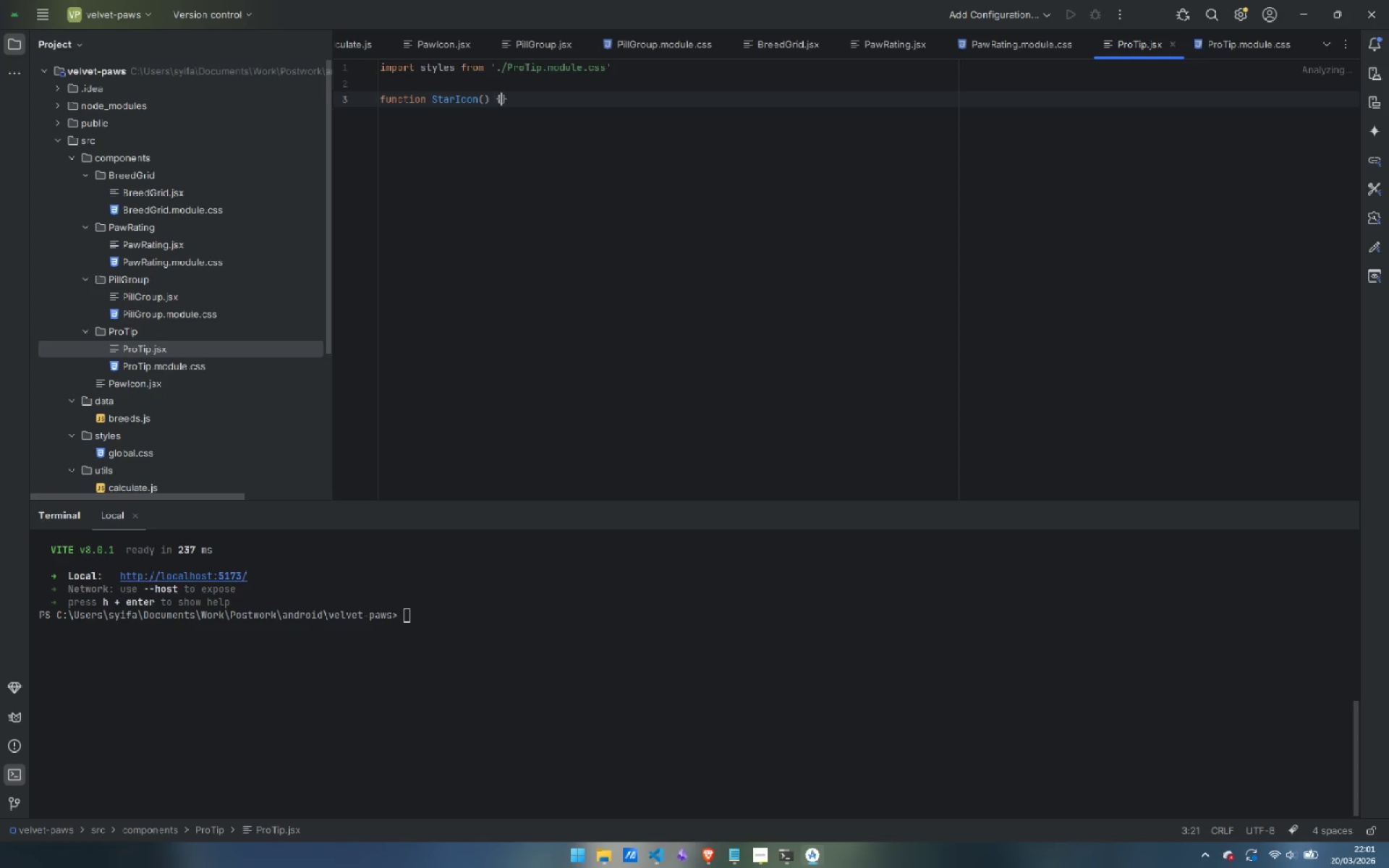 
key(Enter)
 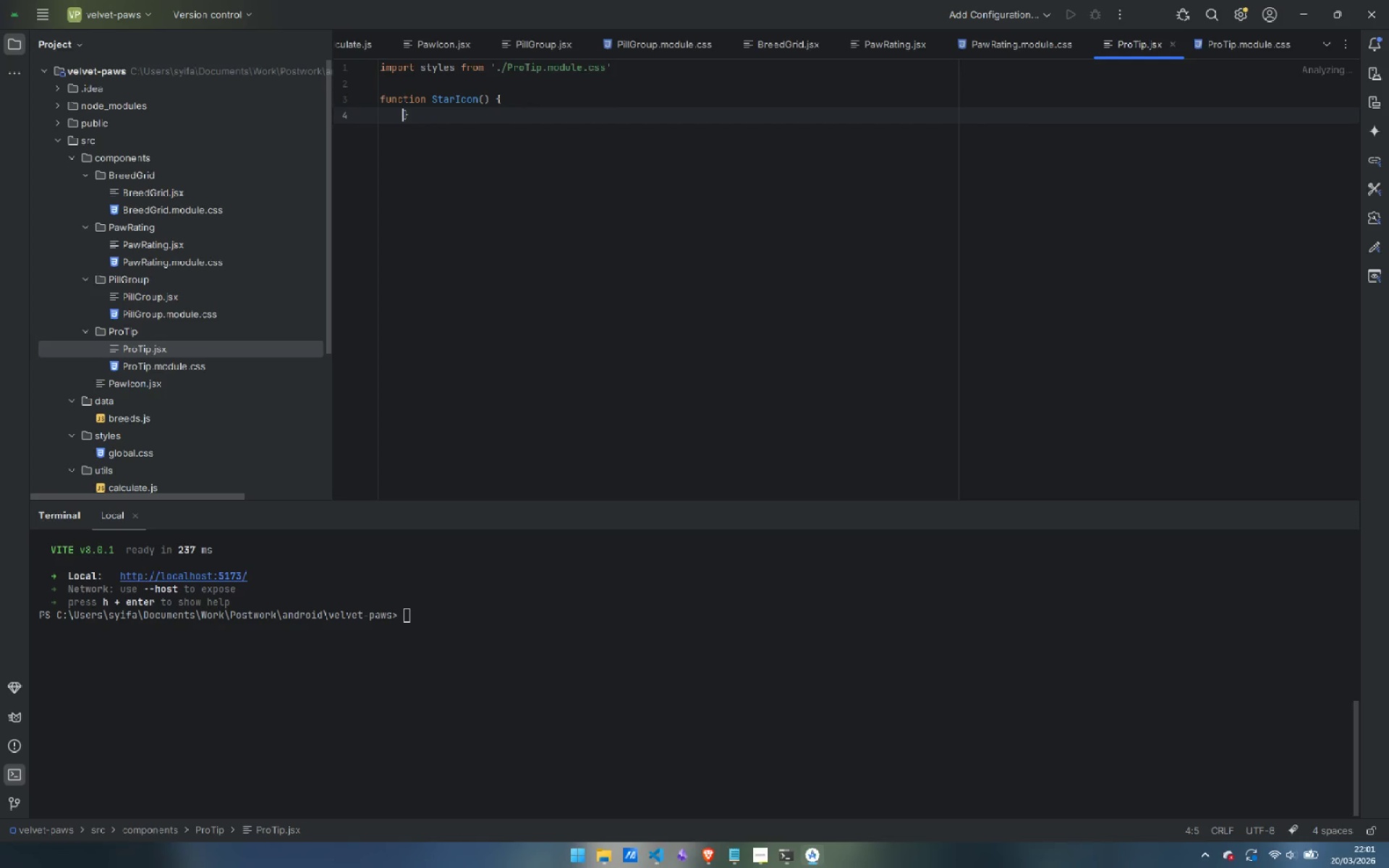 
key(Enter)
 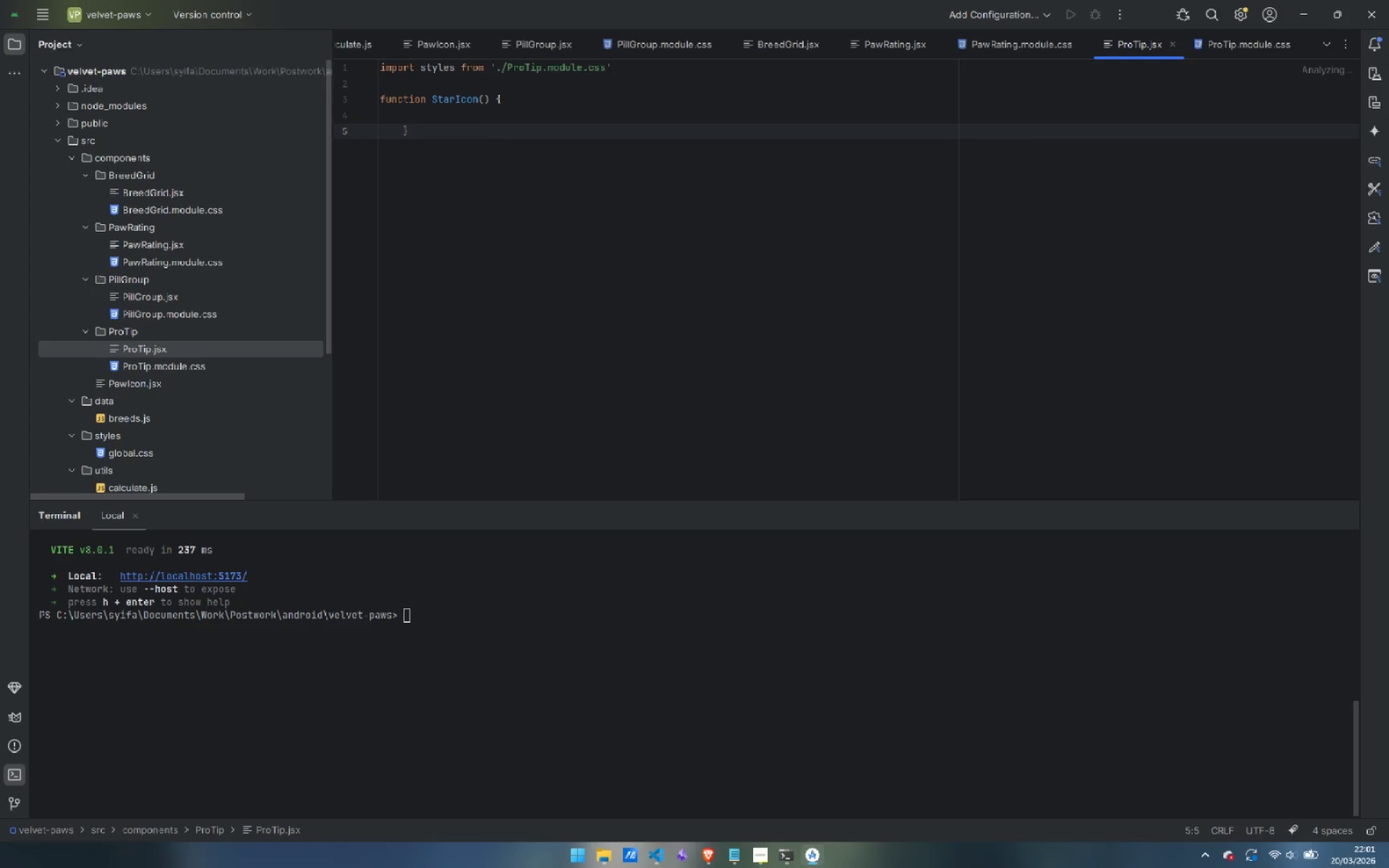 
key(Shift+ArrowLeft)
 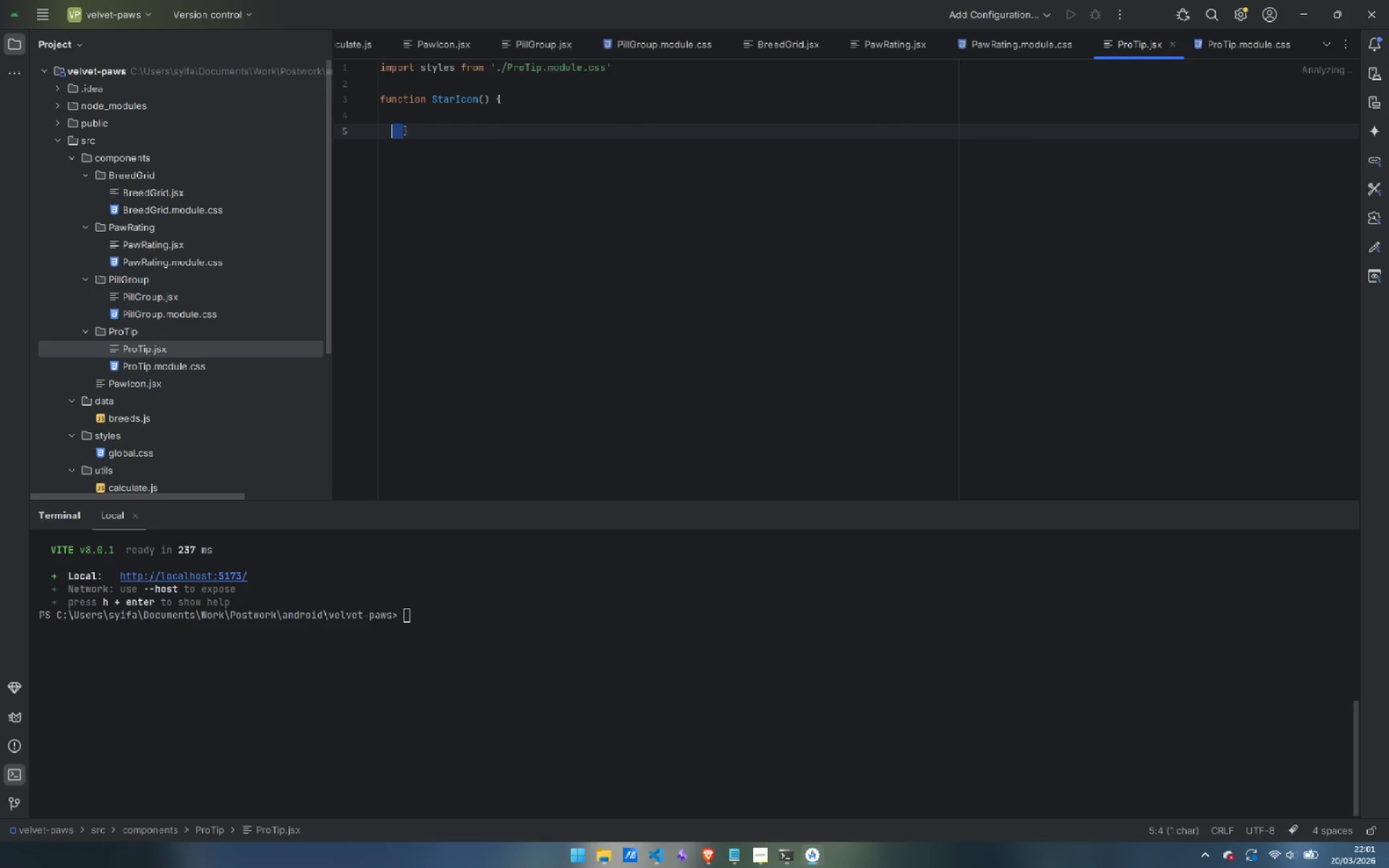 
key(Shift+ArrowLeft)
 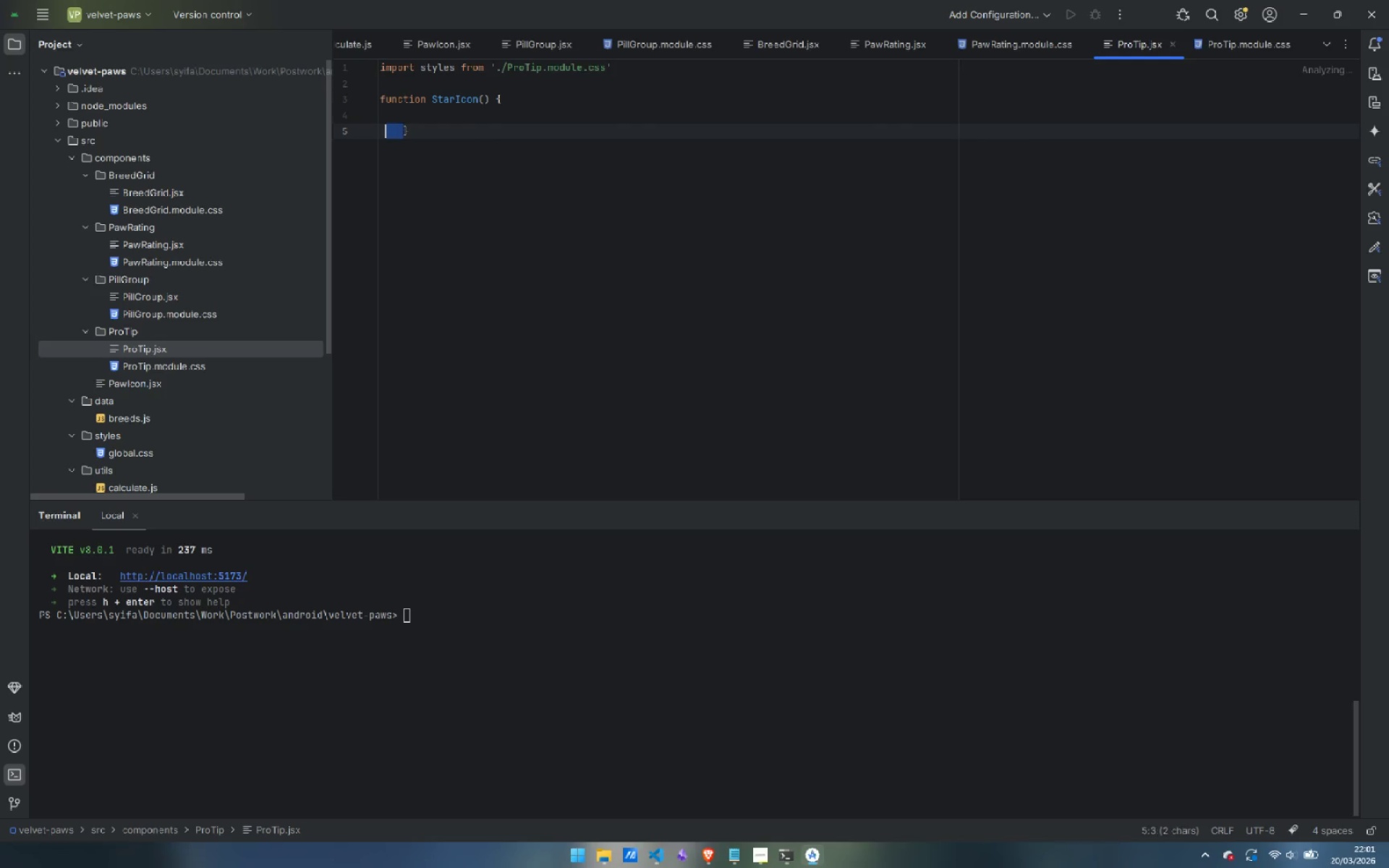 
key(Shift+ArrowLeft)
 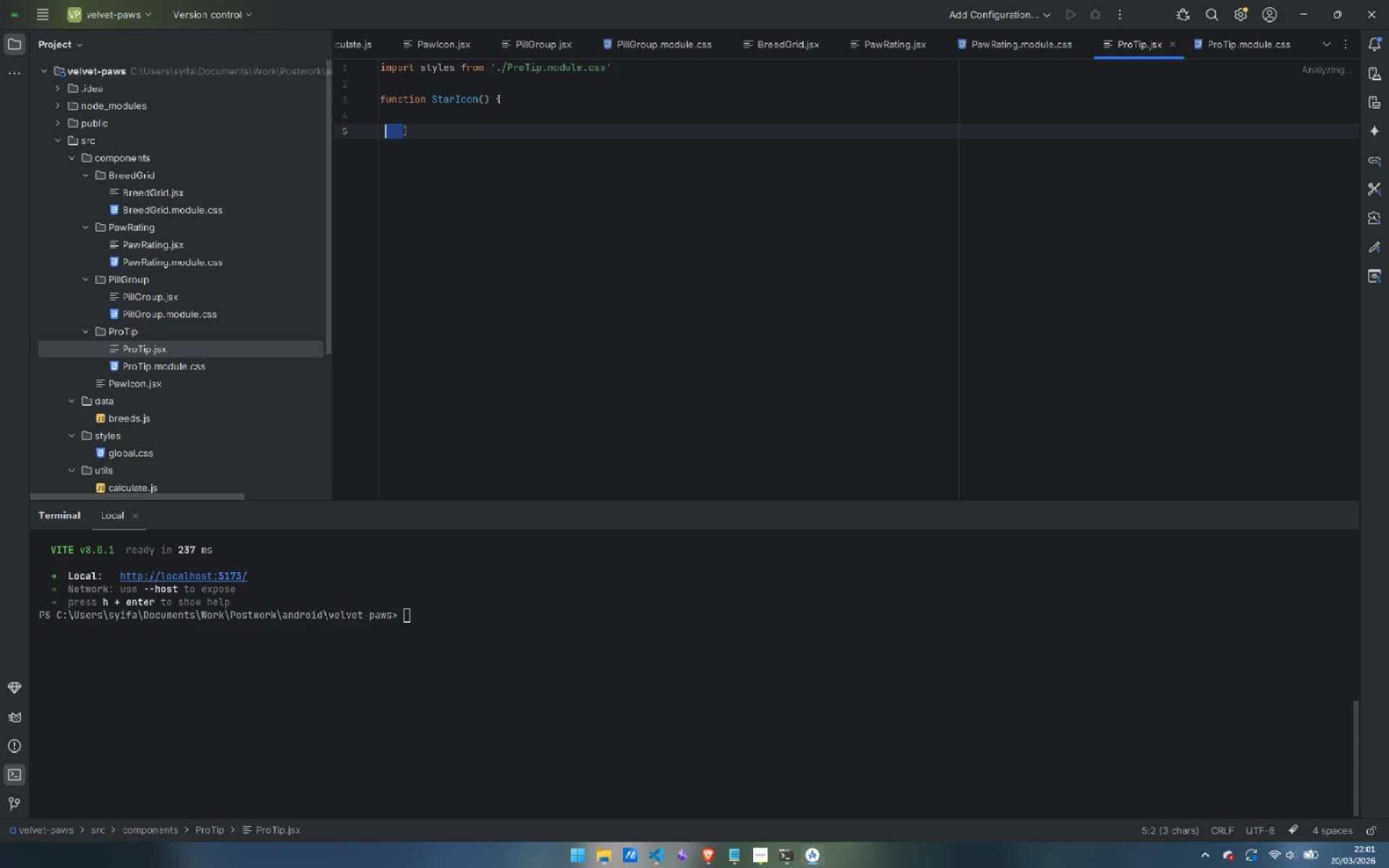 
key(Shift+ArrowLeft)
 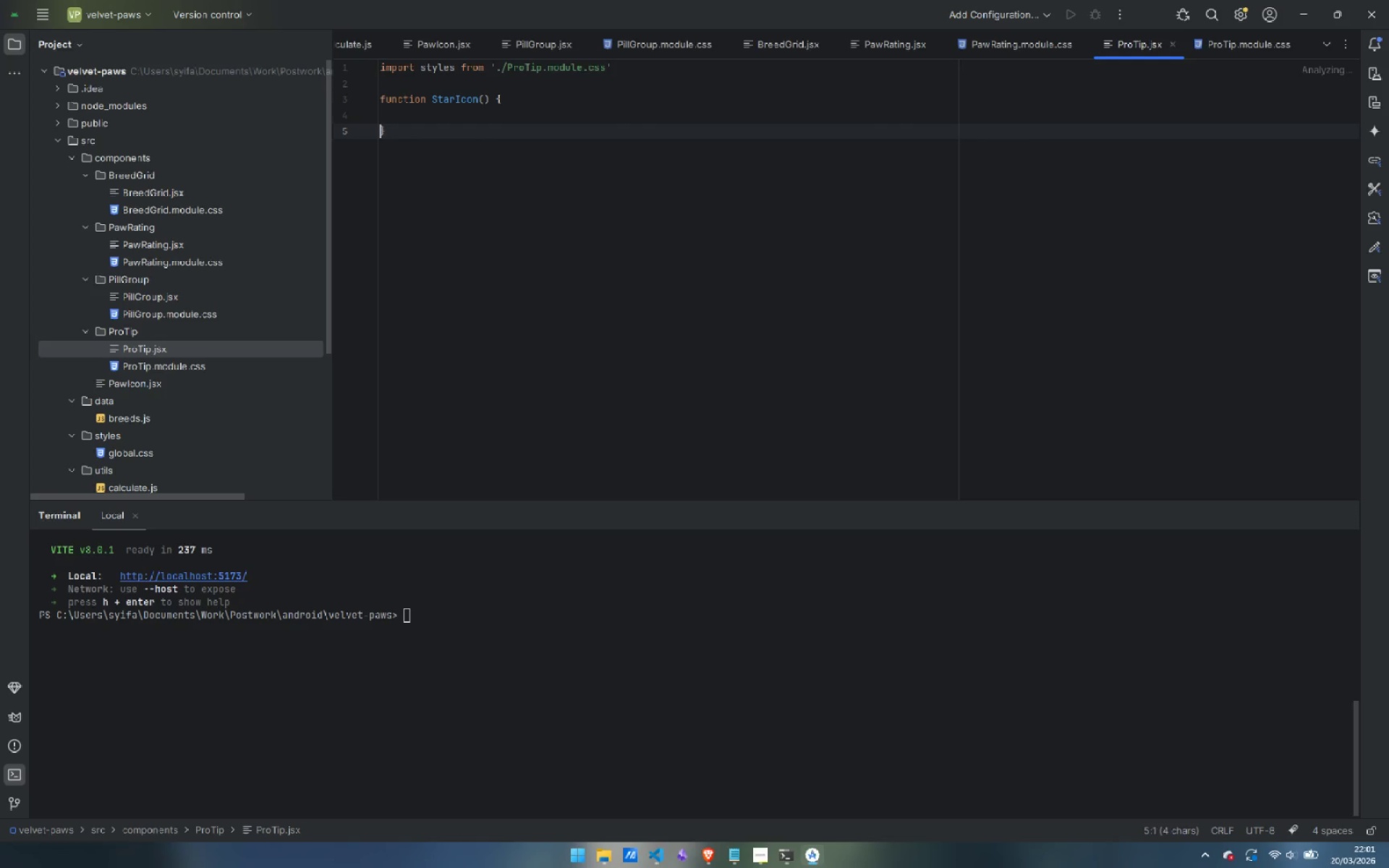 
key(Backspace)
 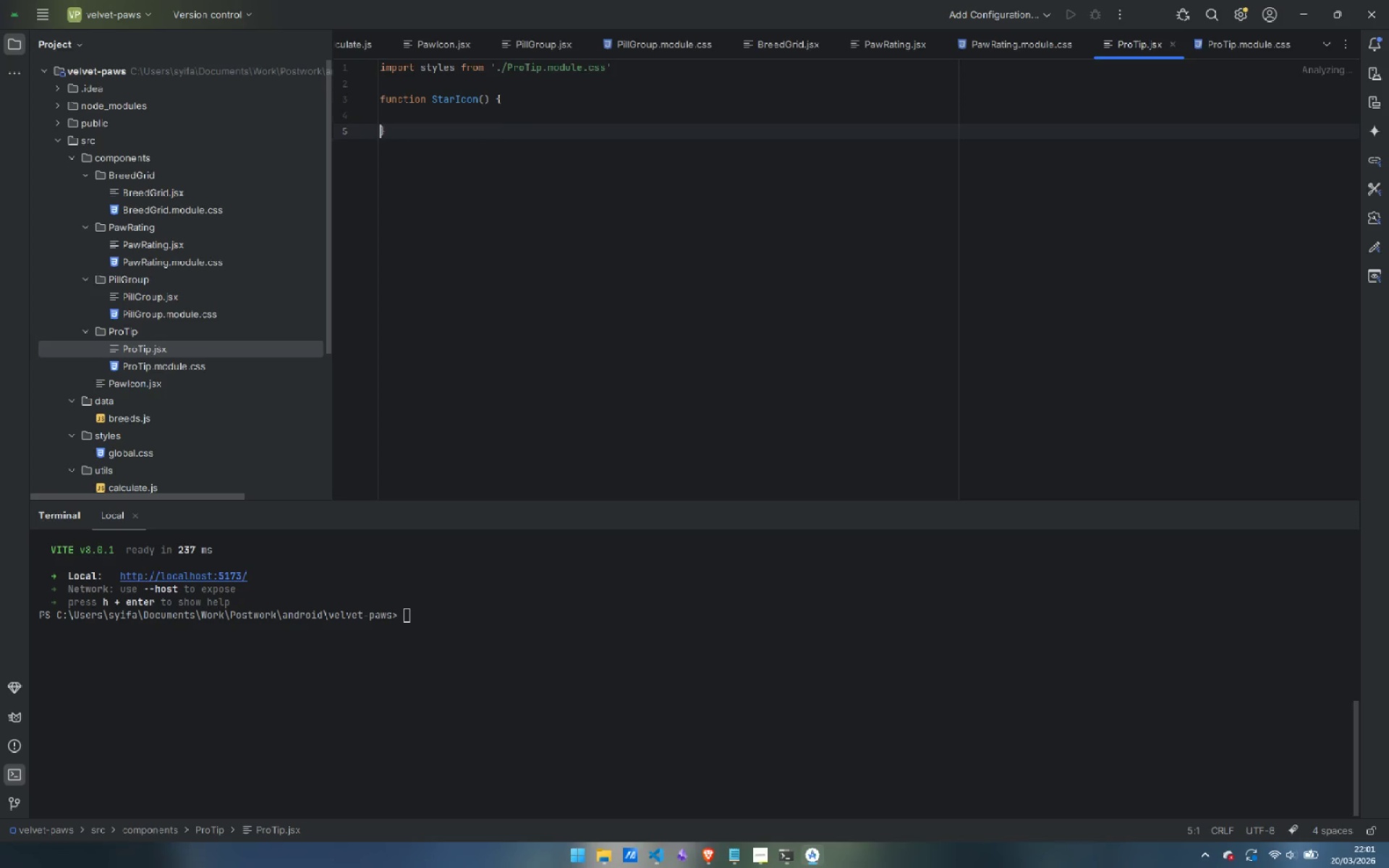 
key(ArrowUp)
 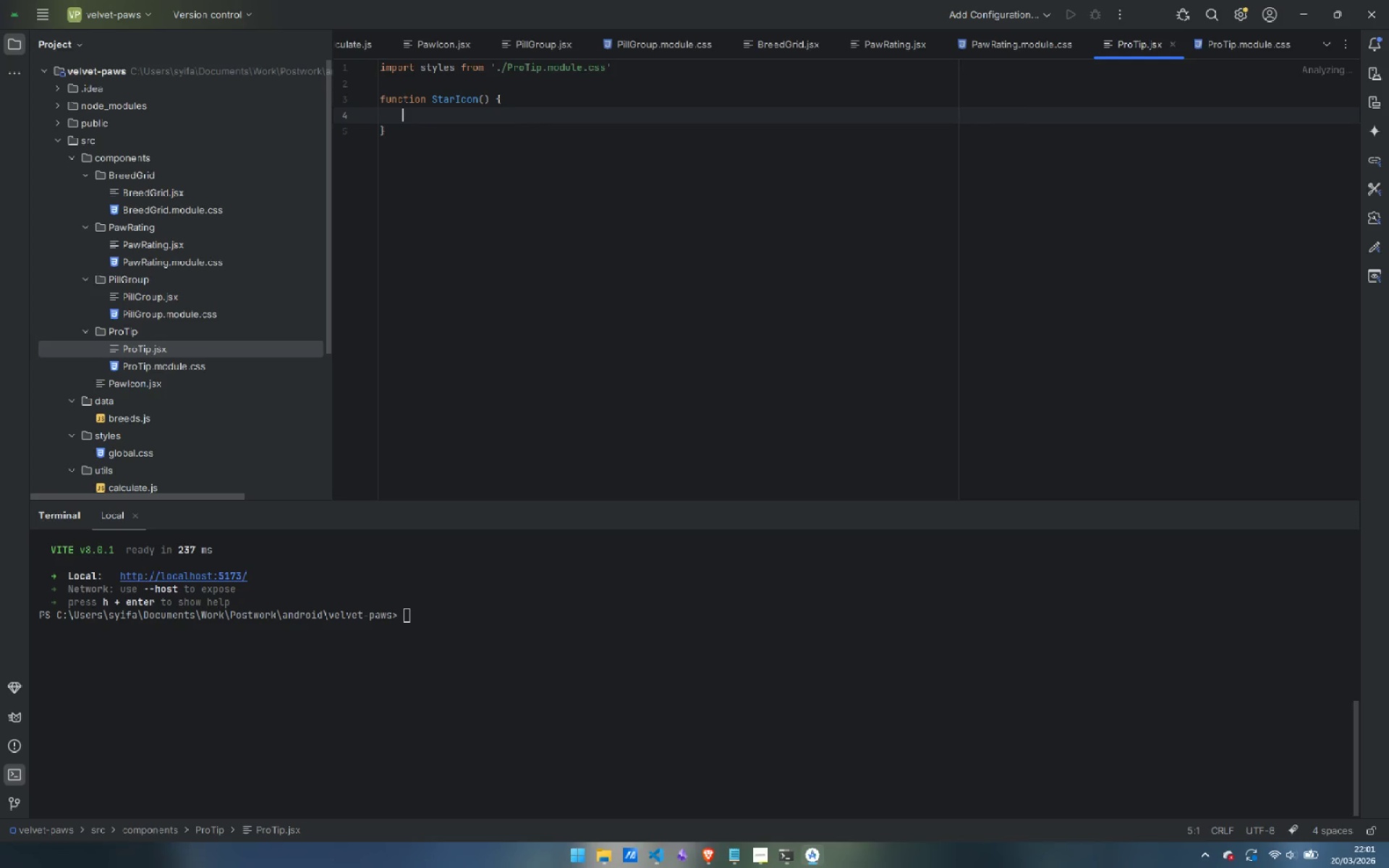 
key(Tab)
type(return ()
 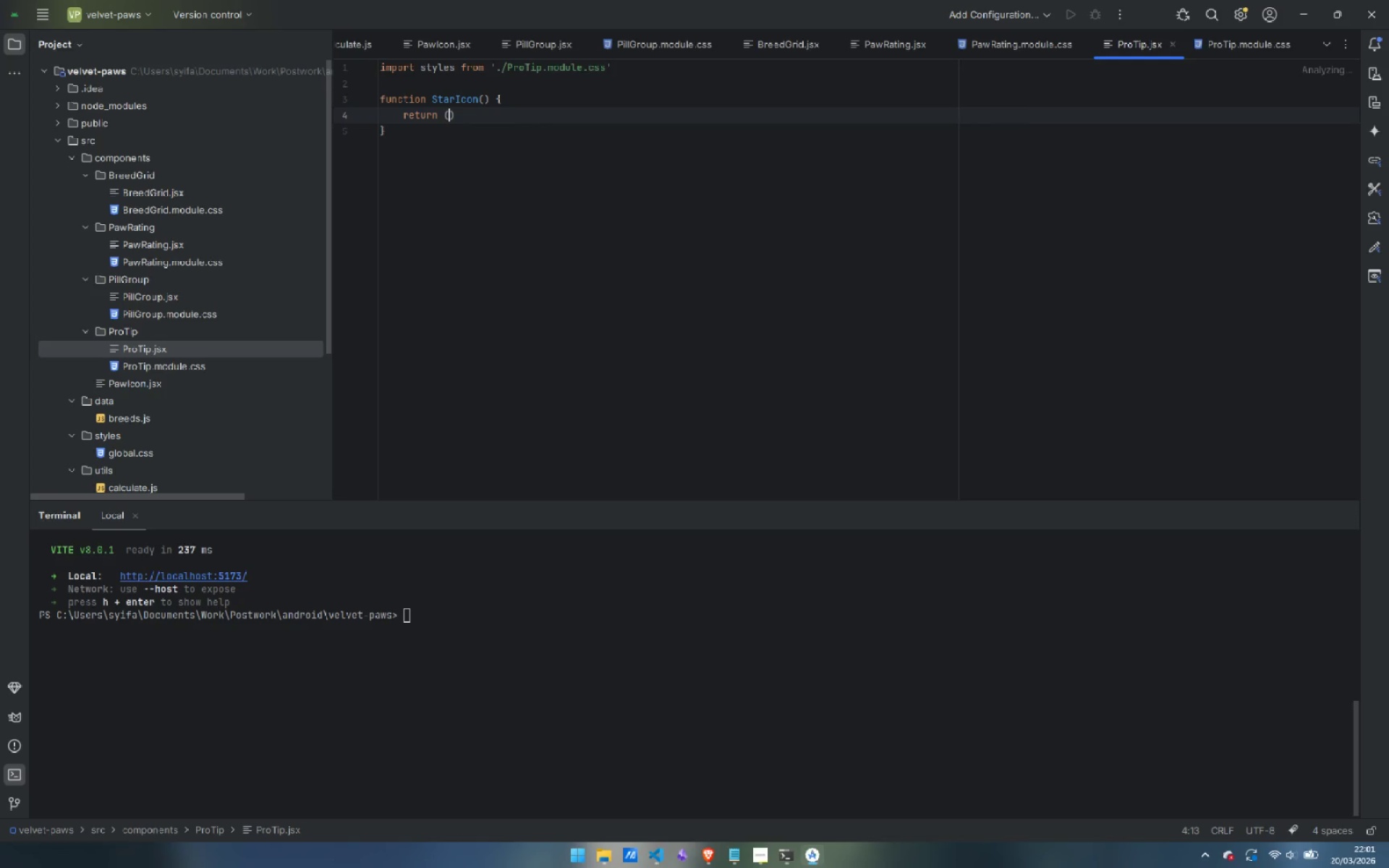 
key(Enter)
 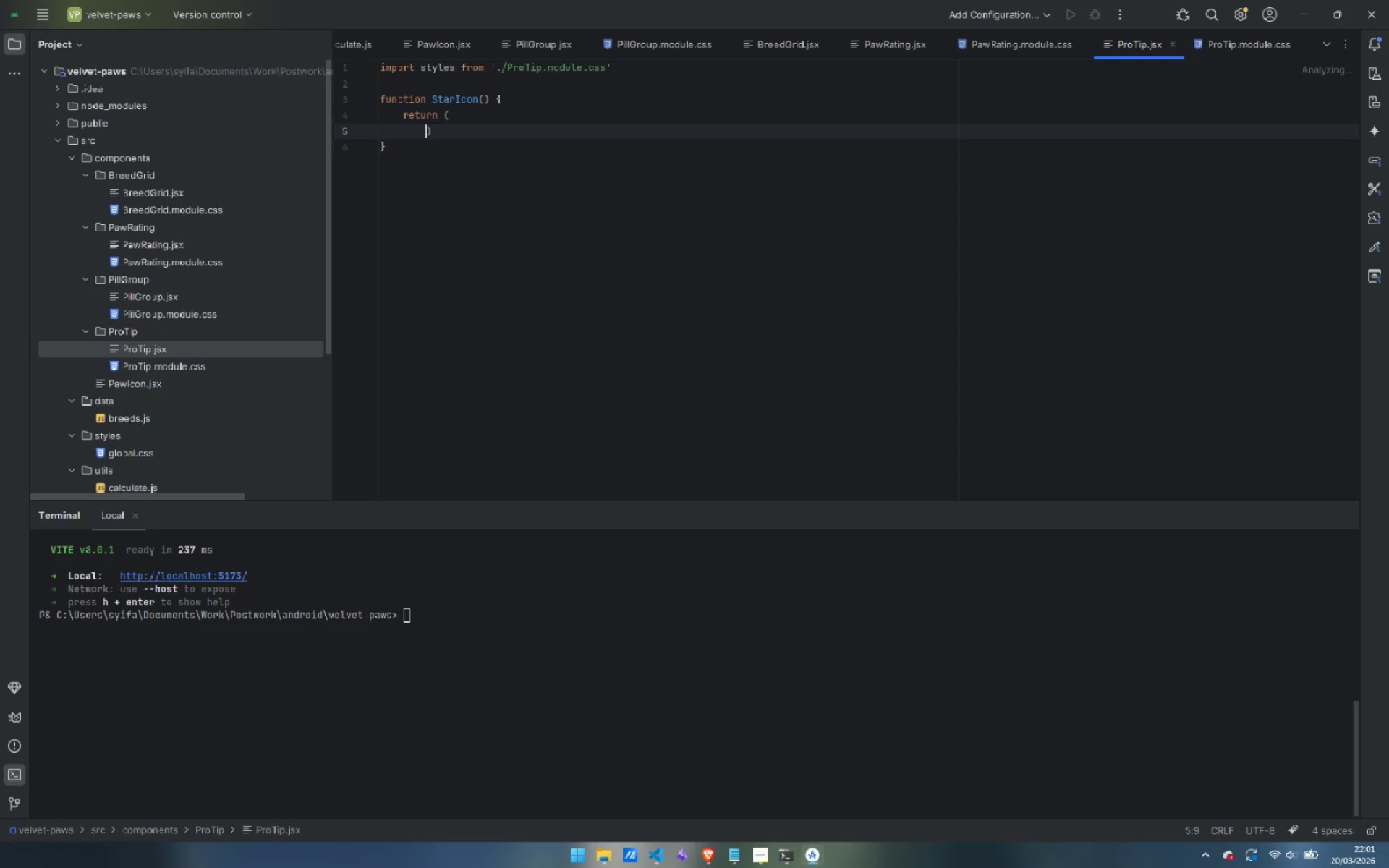 
key(Shift+ArrowLeft)
 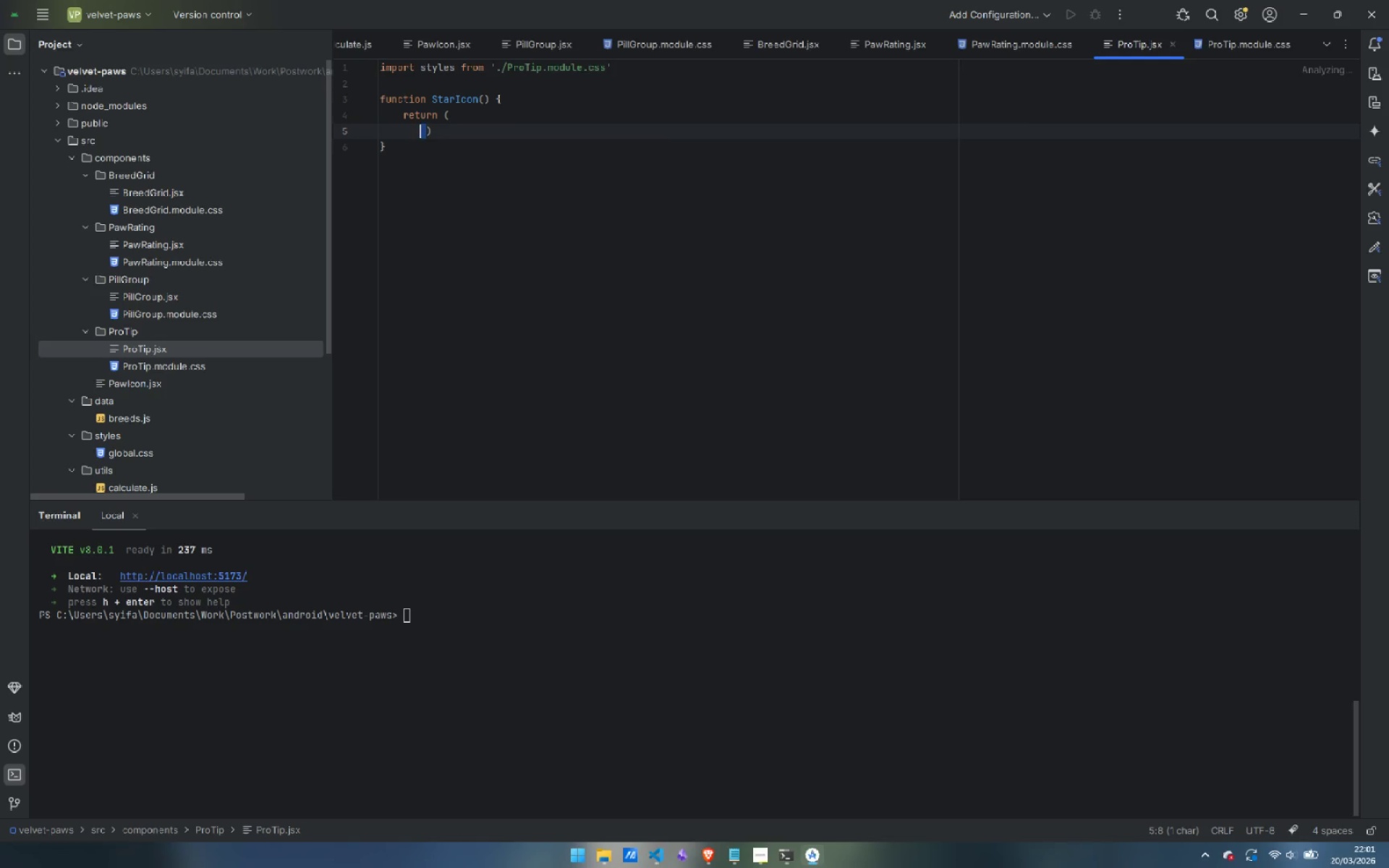 
key(Shift+ArrowLeft)
 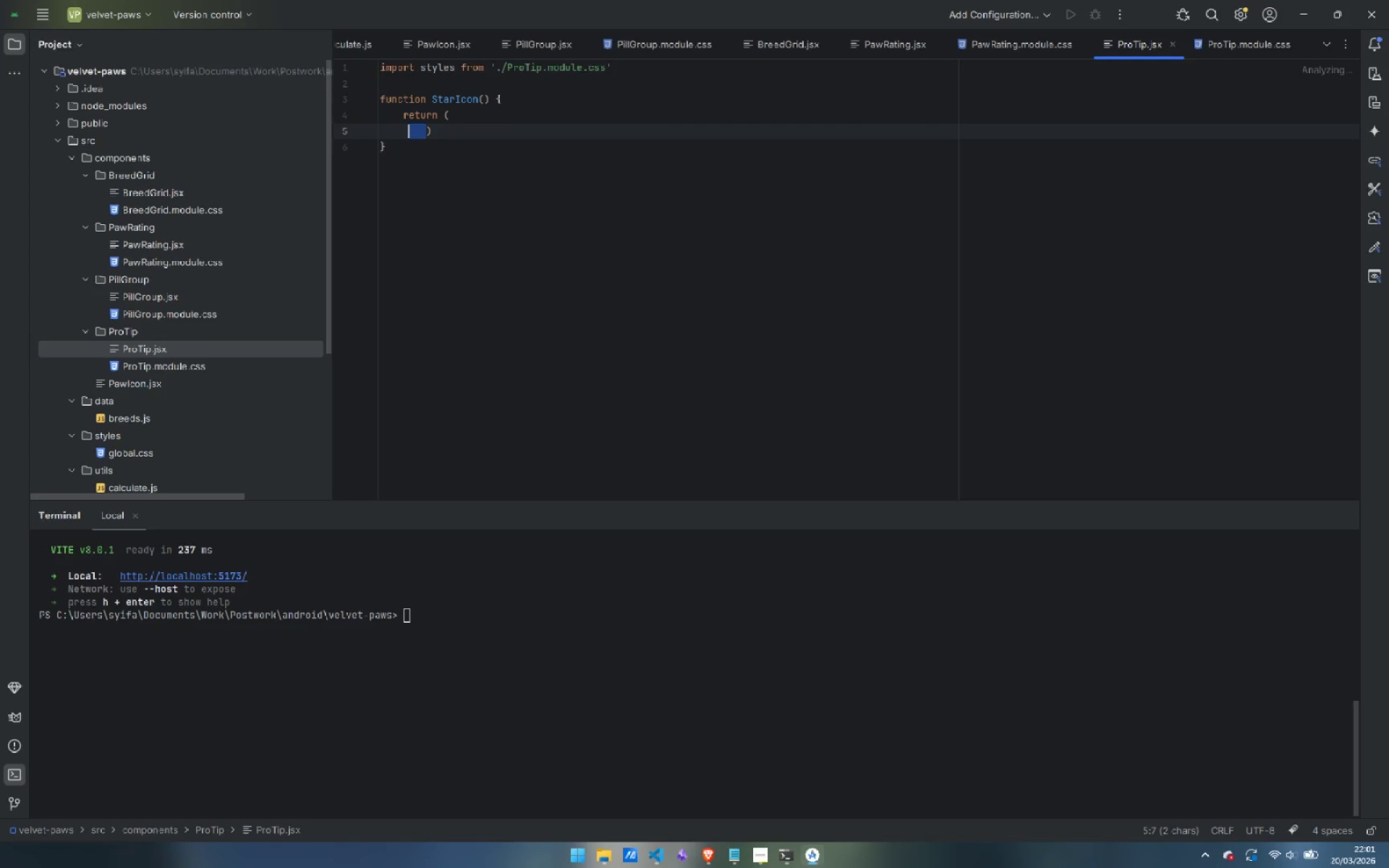 
key(Shift+ArrowLeft)
 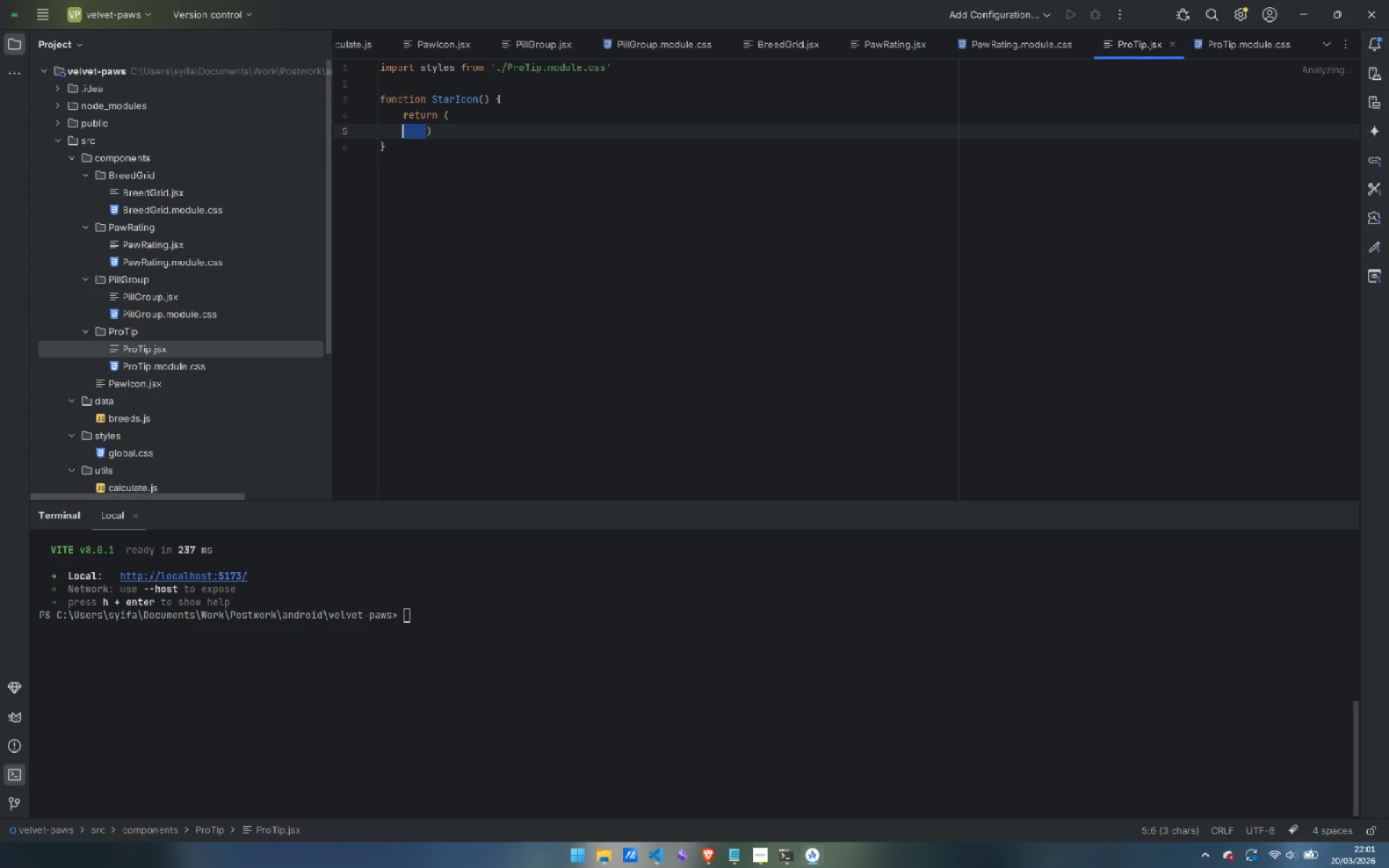 
key(Shift+ArrowLeft)
 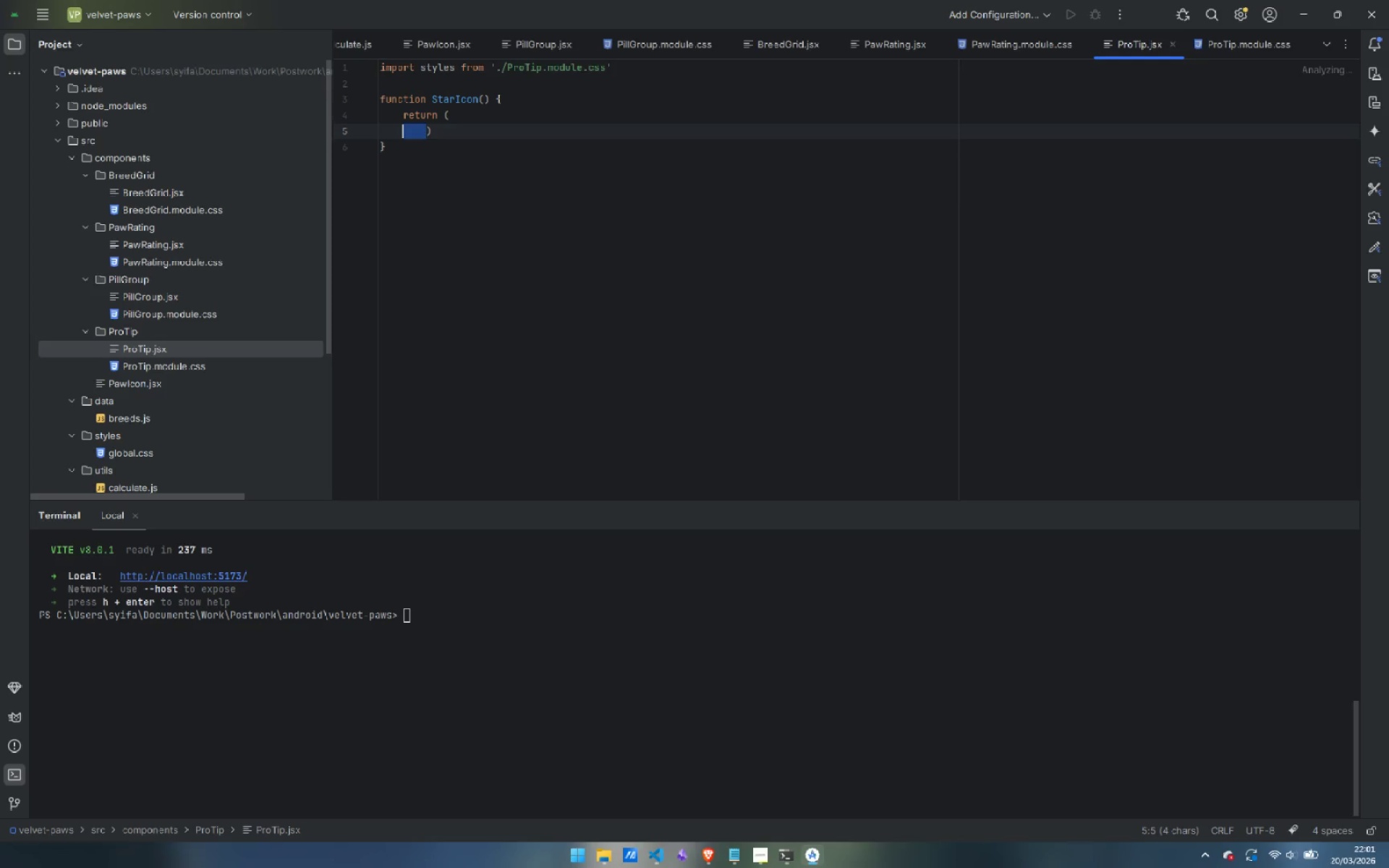 
key(Backspace)
 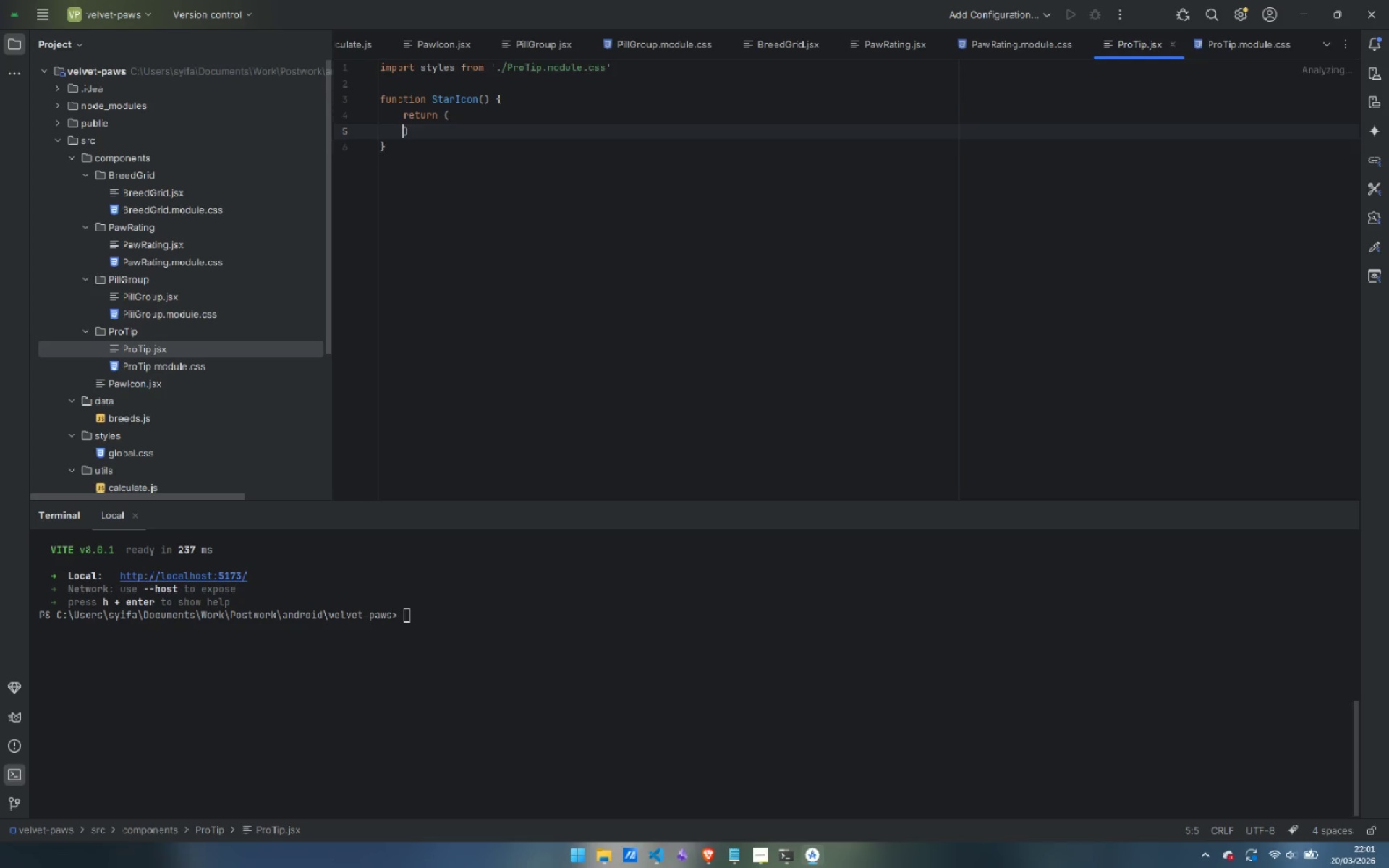 
key(Enter)
 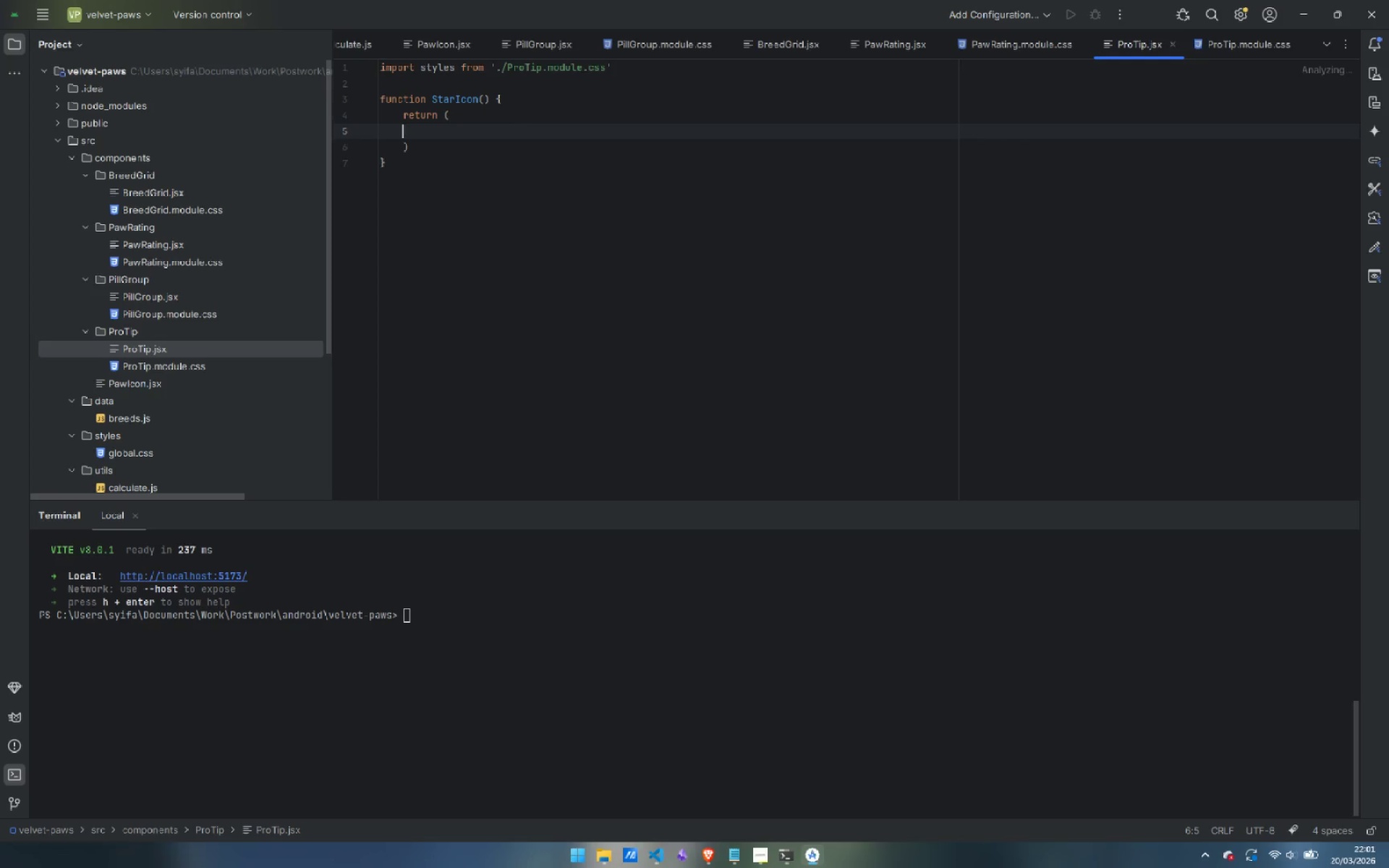 
key(ArrowUp)
 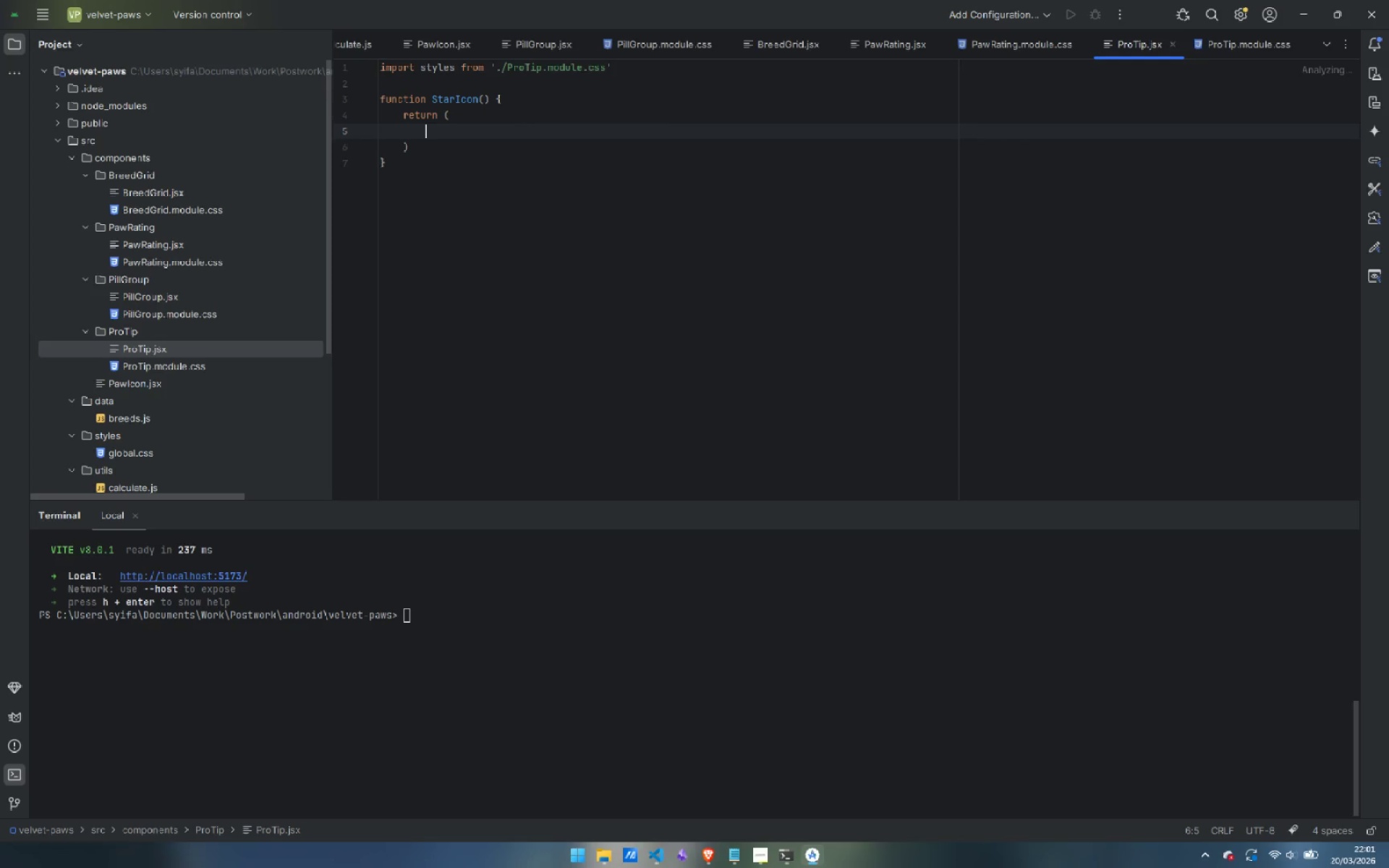 
key(Tab)
type(<svg>)
 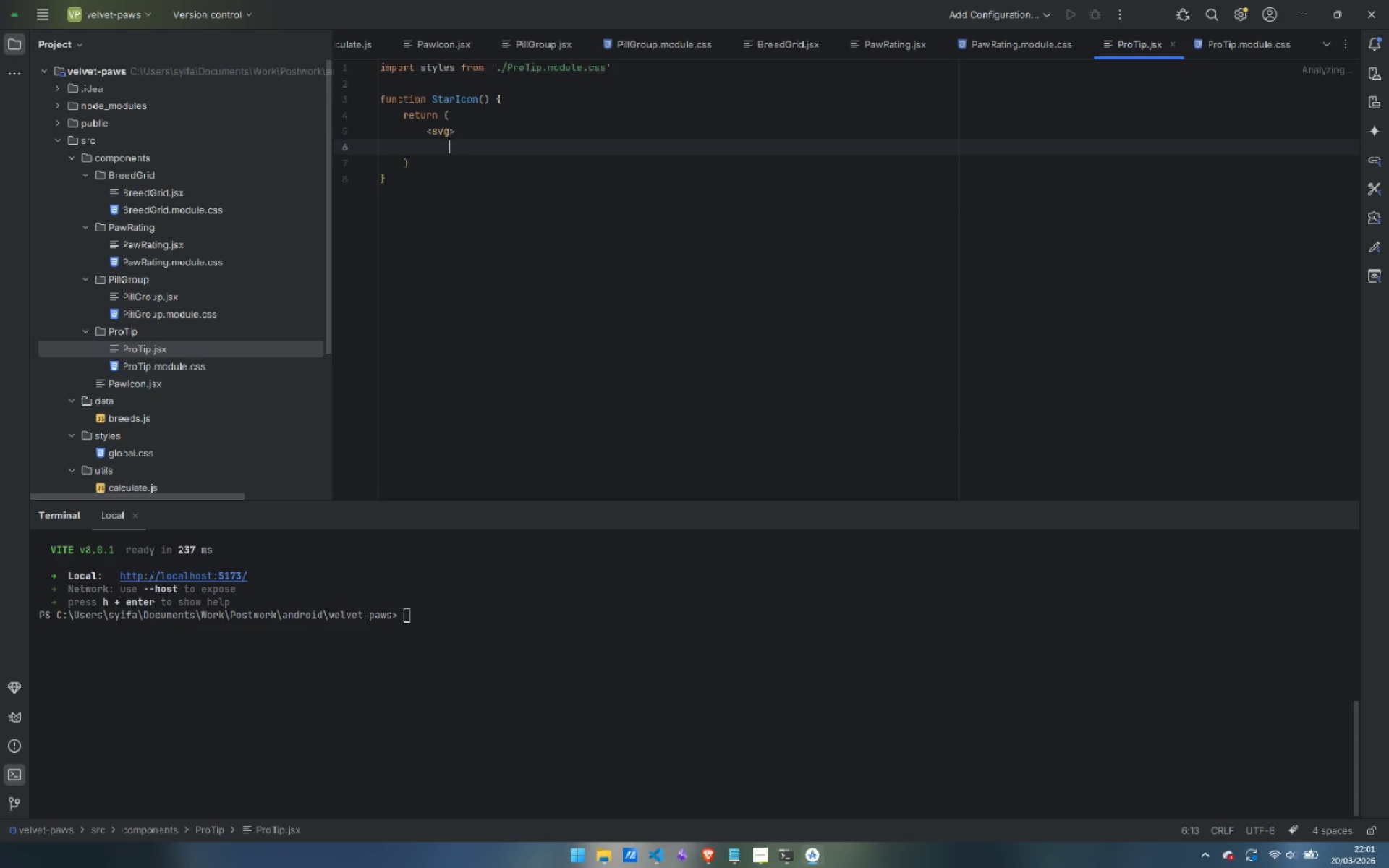 
 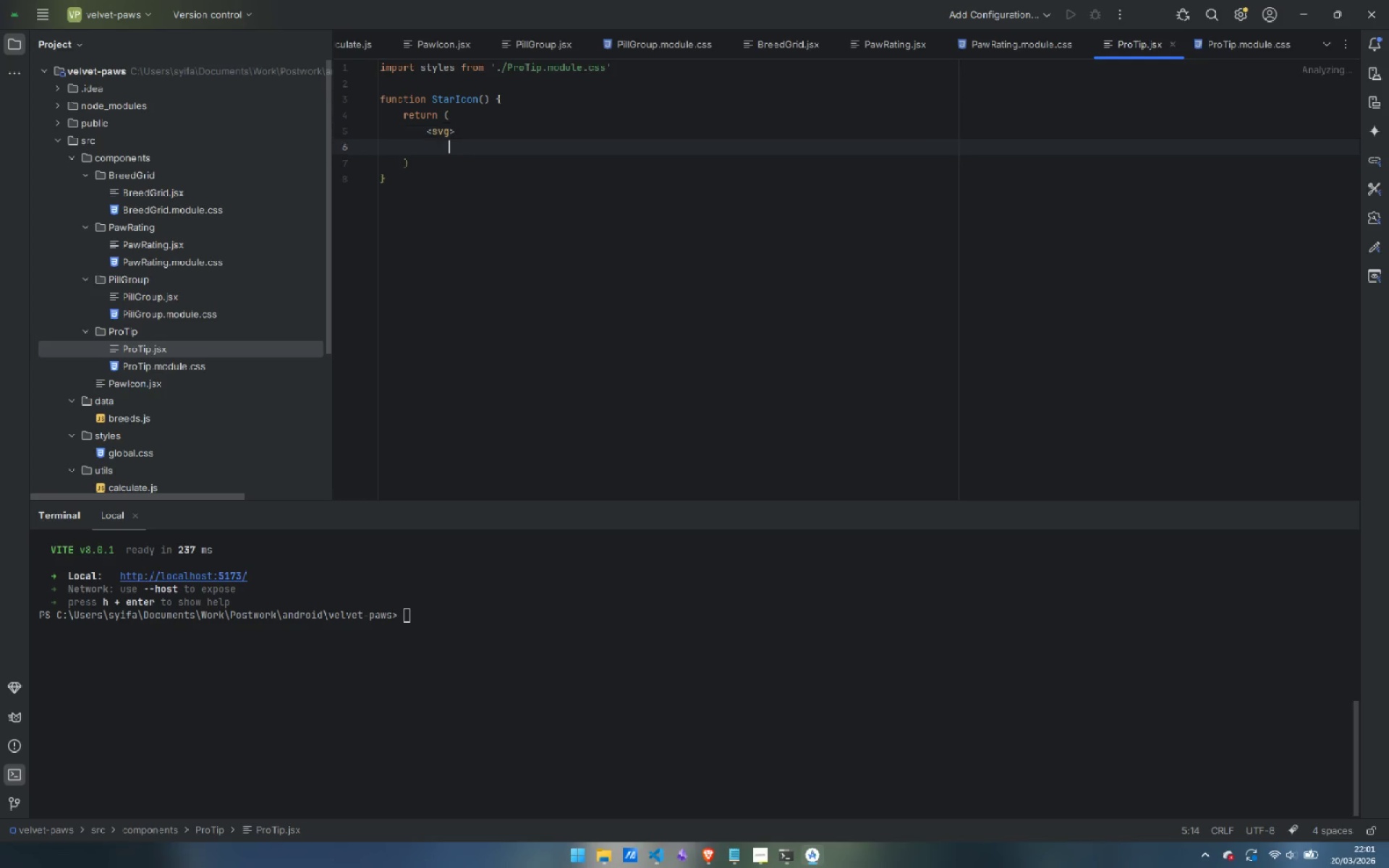 
key(Enter)
 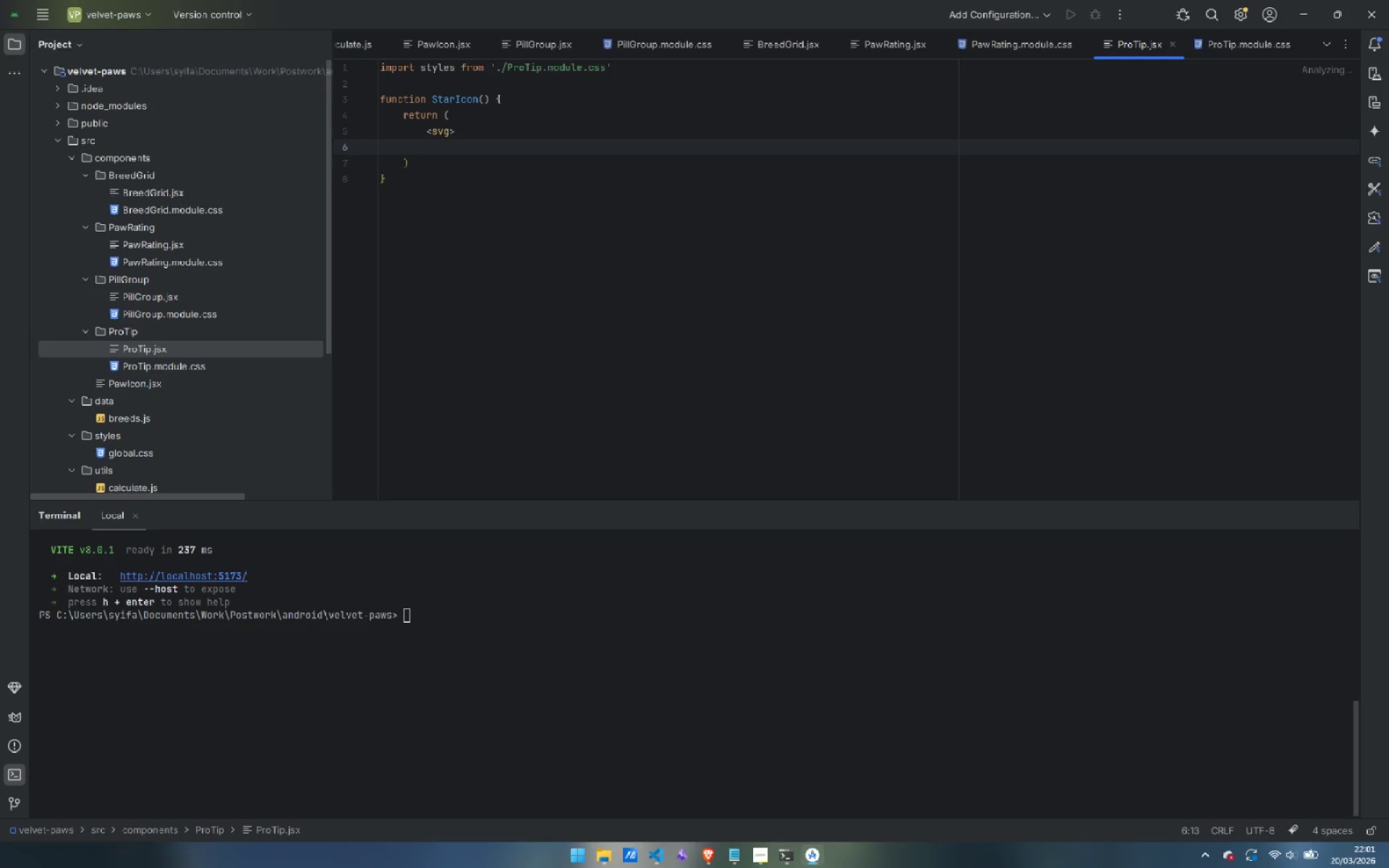 
key(ArrowUp)
 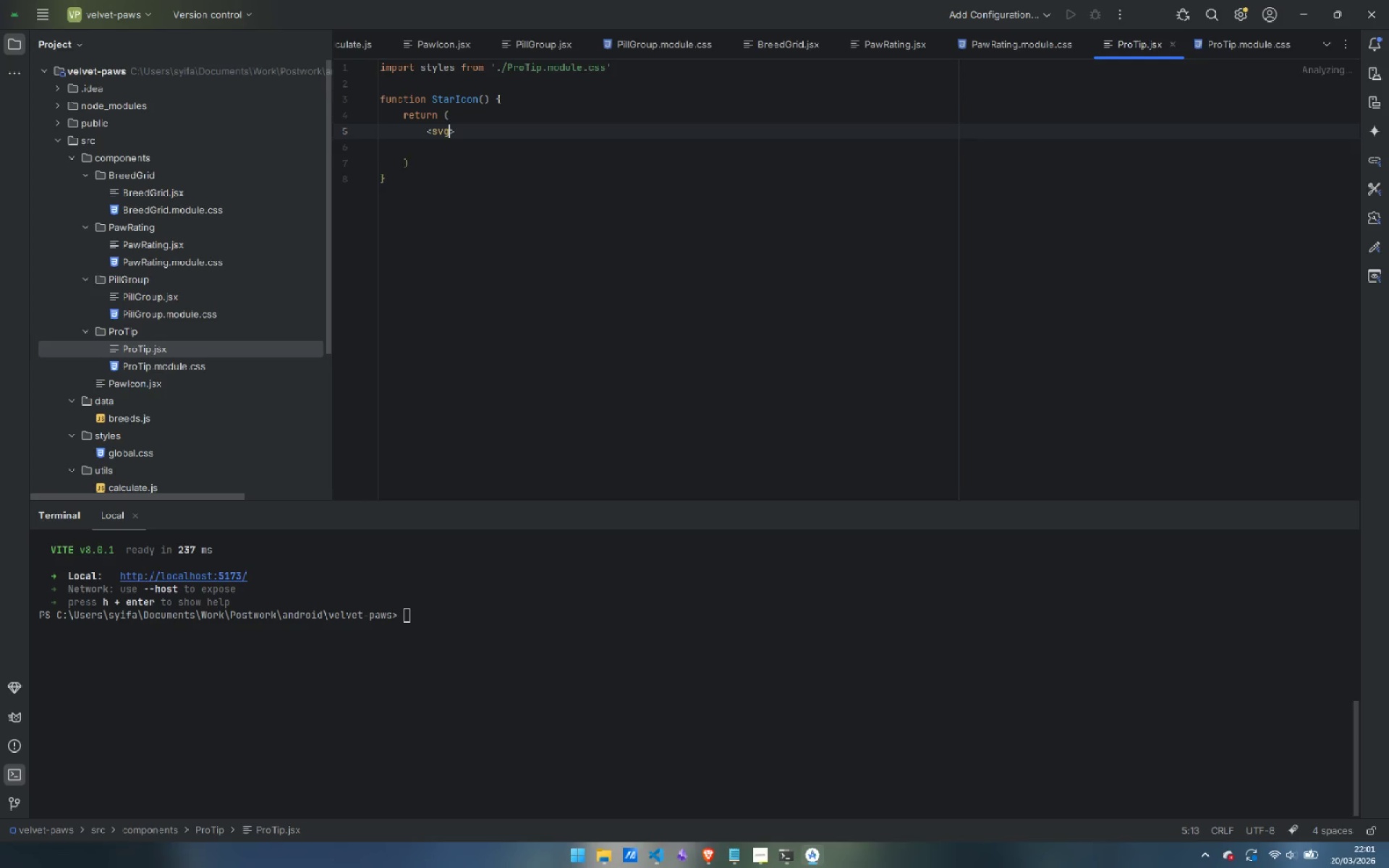 
key(Enter)
 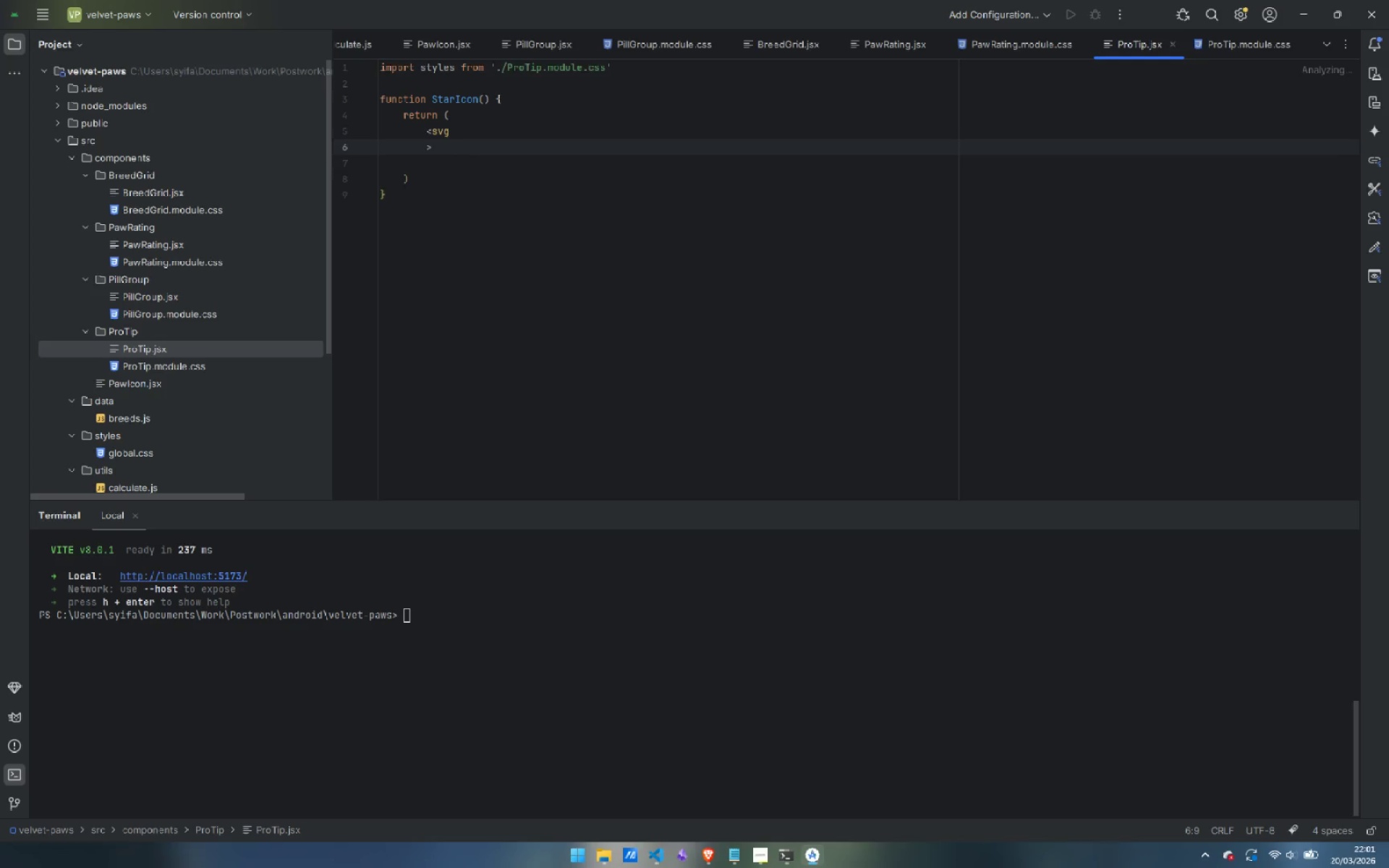 
key(Enter)
 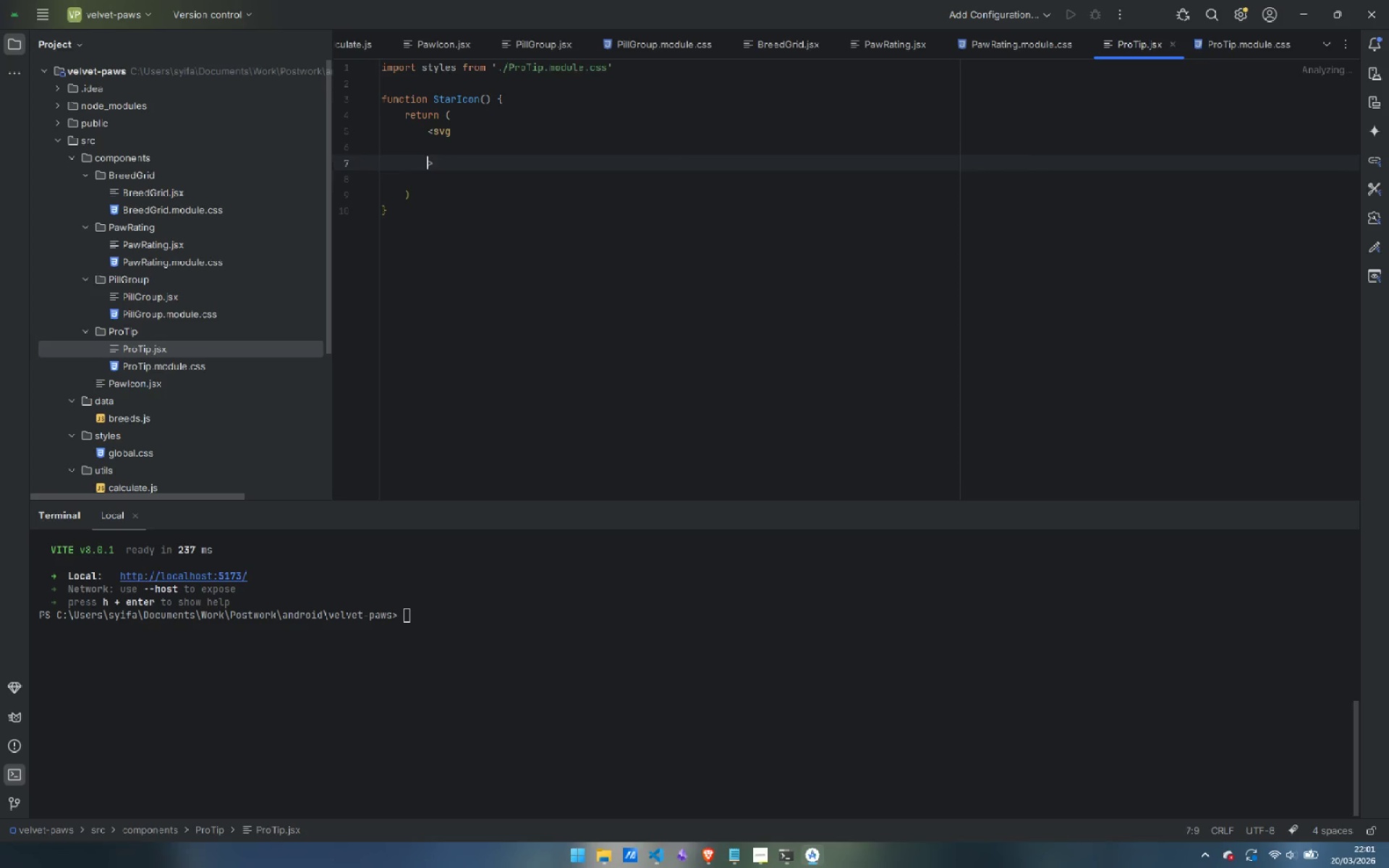 
key(ArrowUp)
 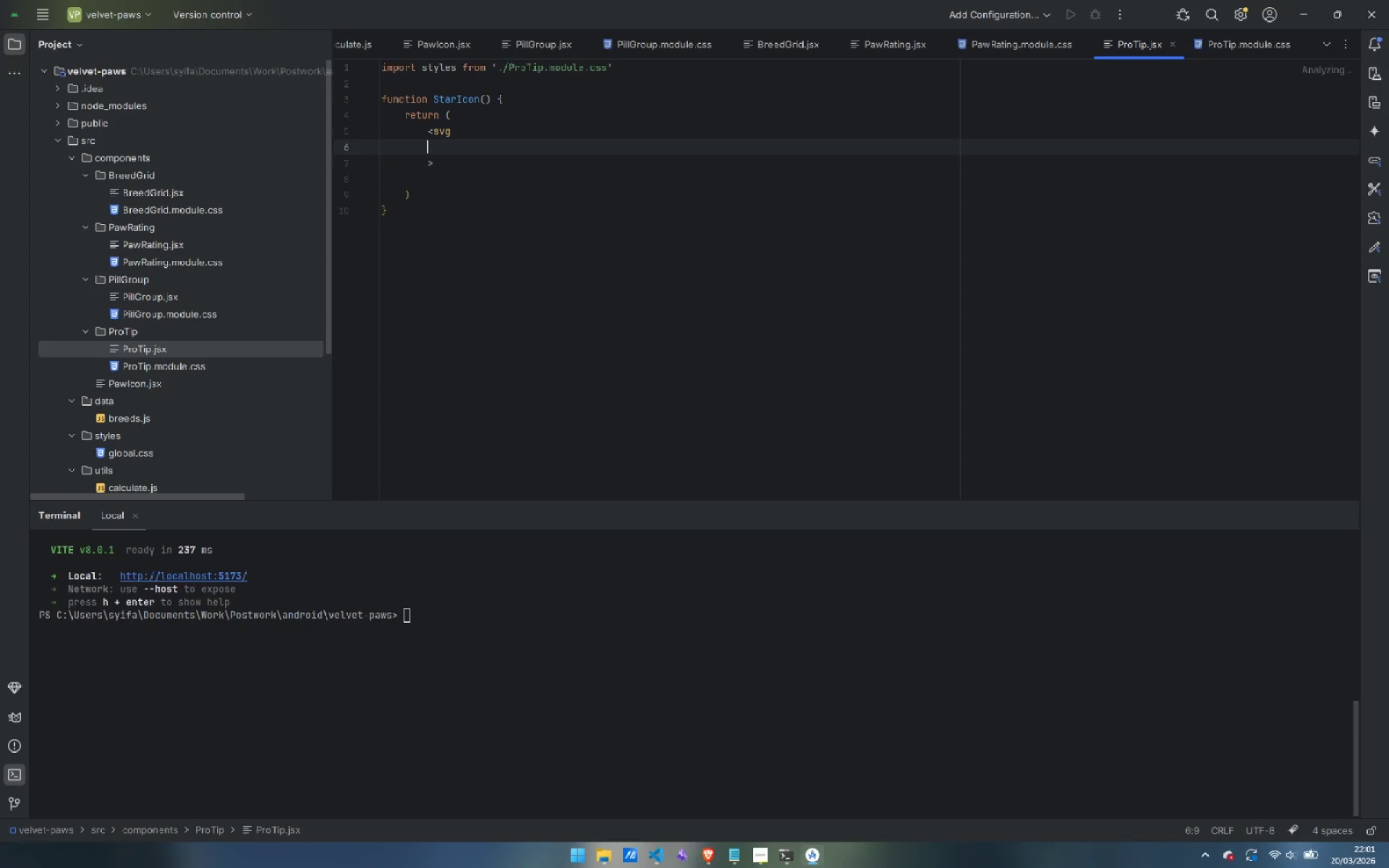 
key(Tab)
type(height="13)
 